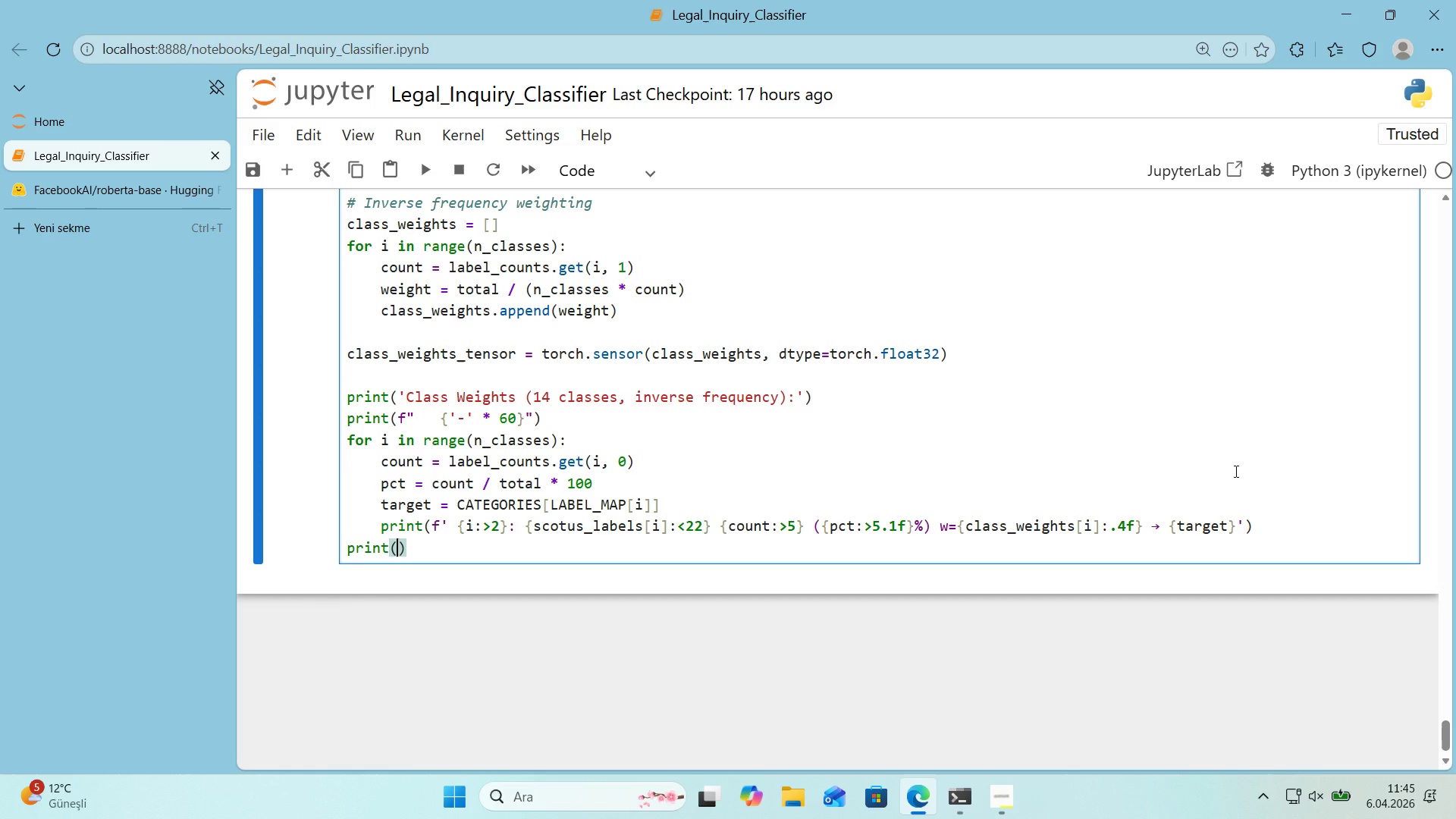 
 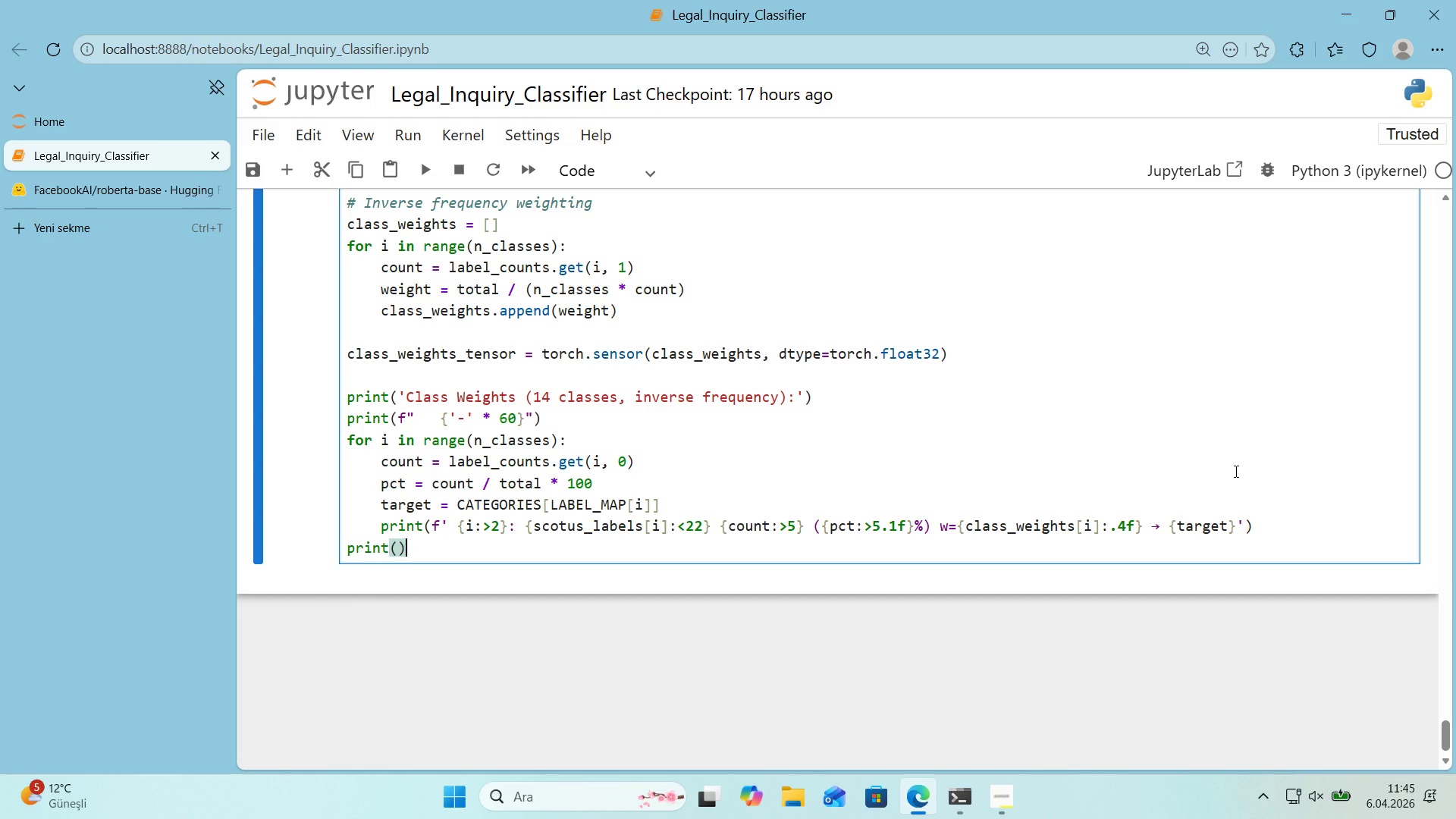 
key(ArrowLeft)
 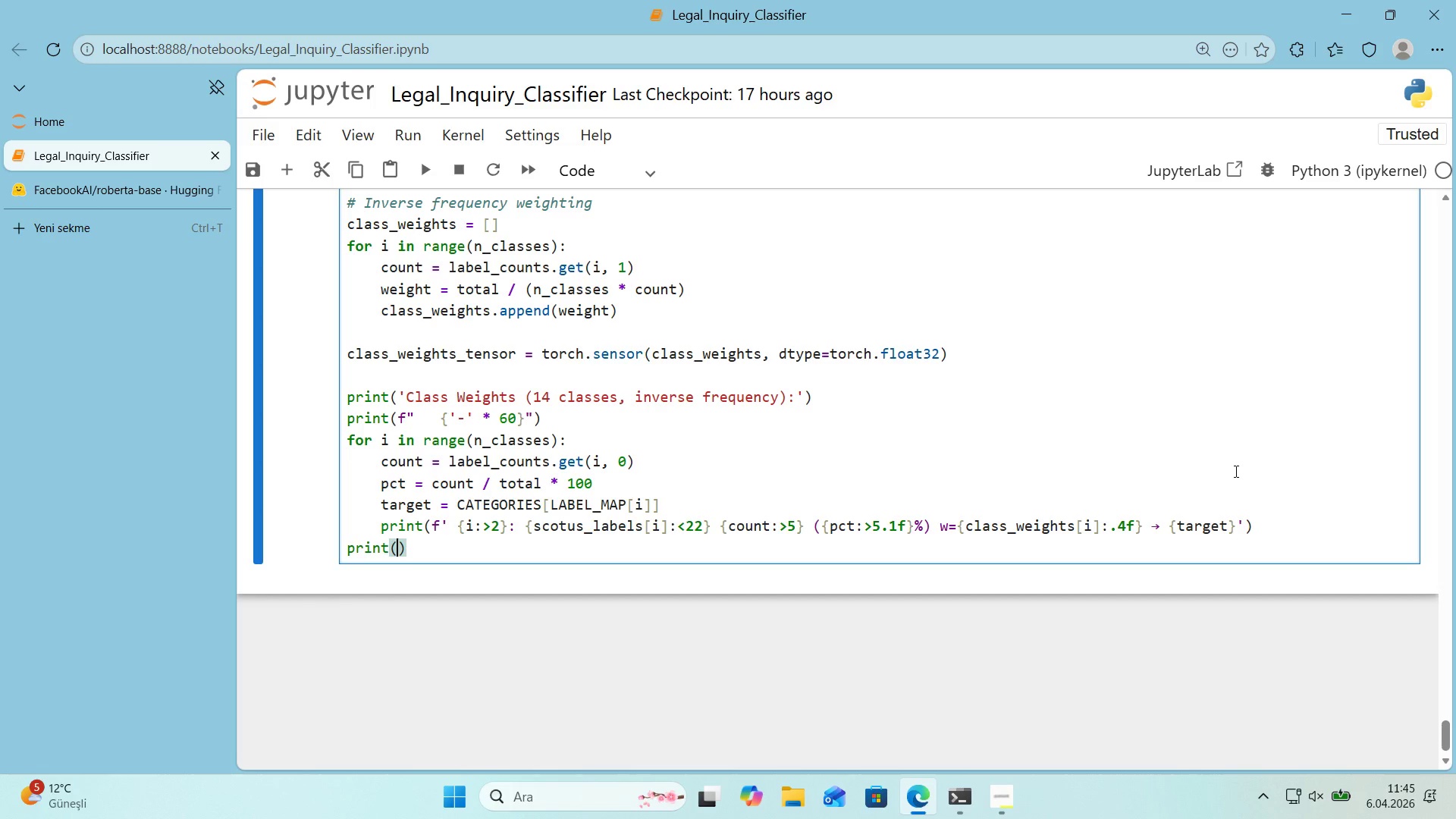 
key(F)
 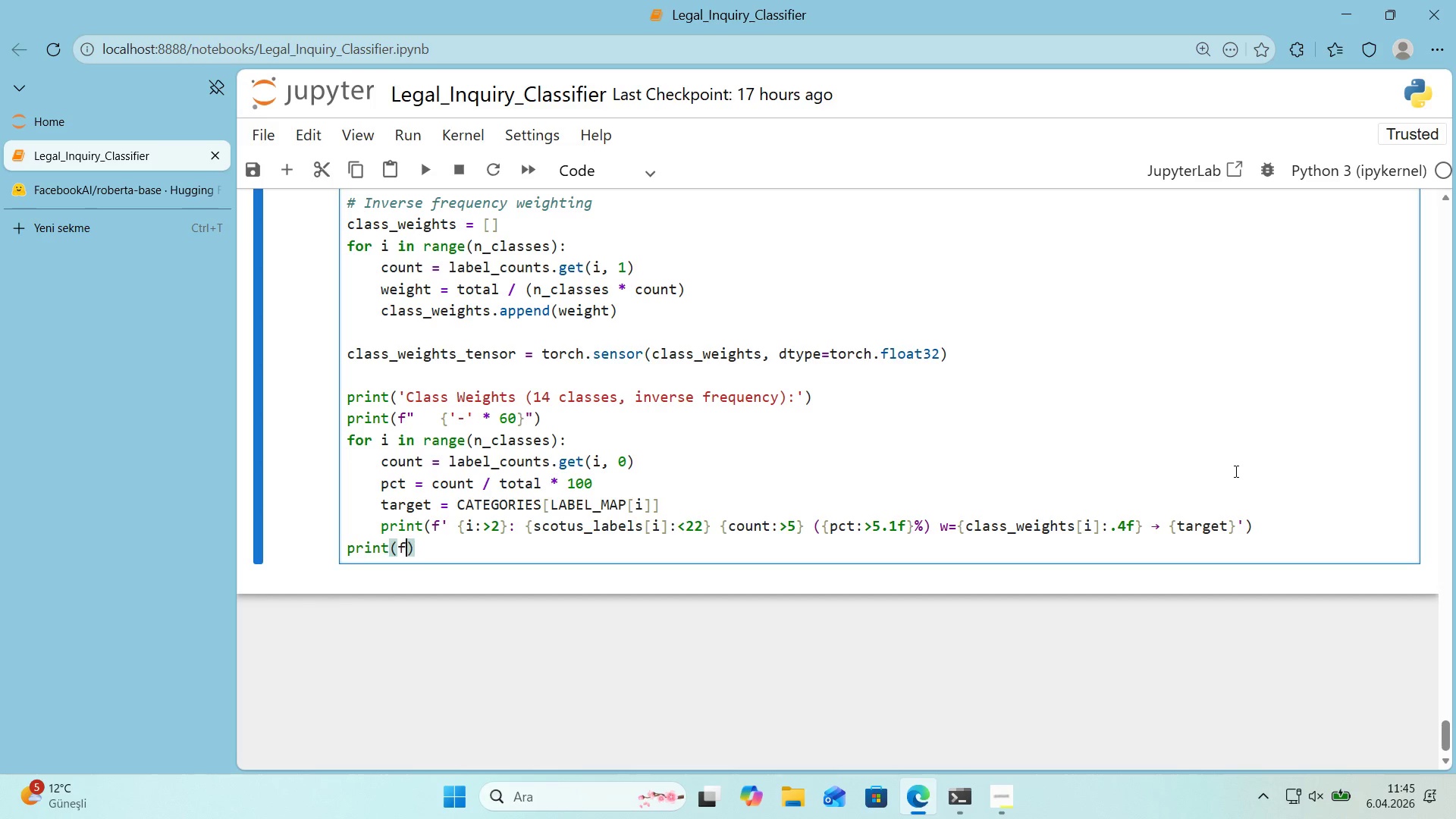 
key(Backquote)
 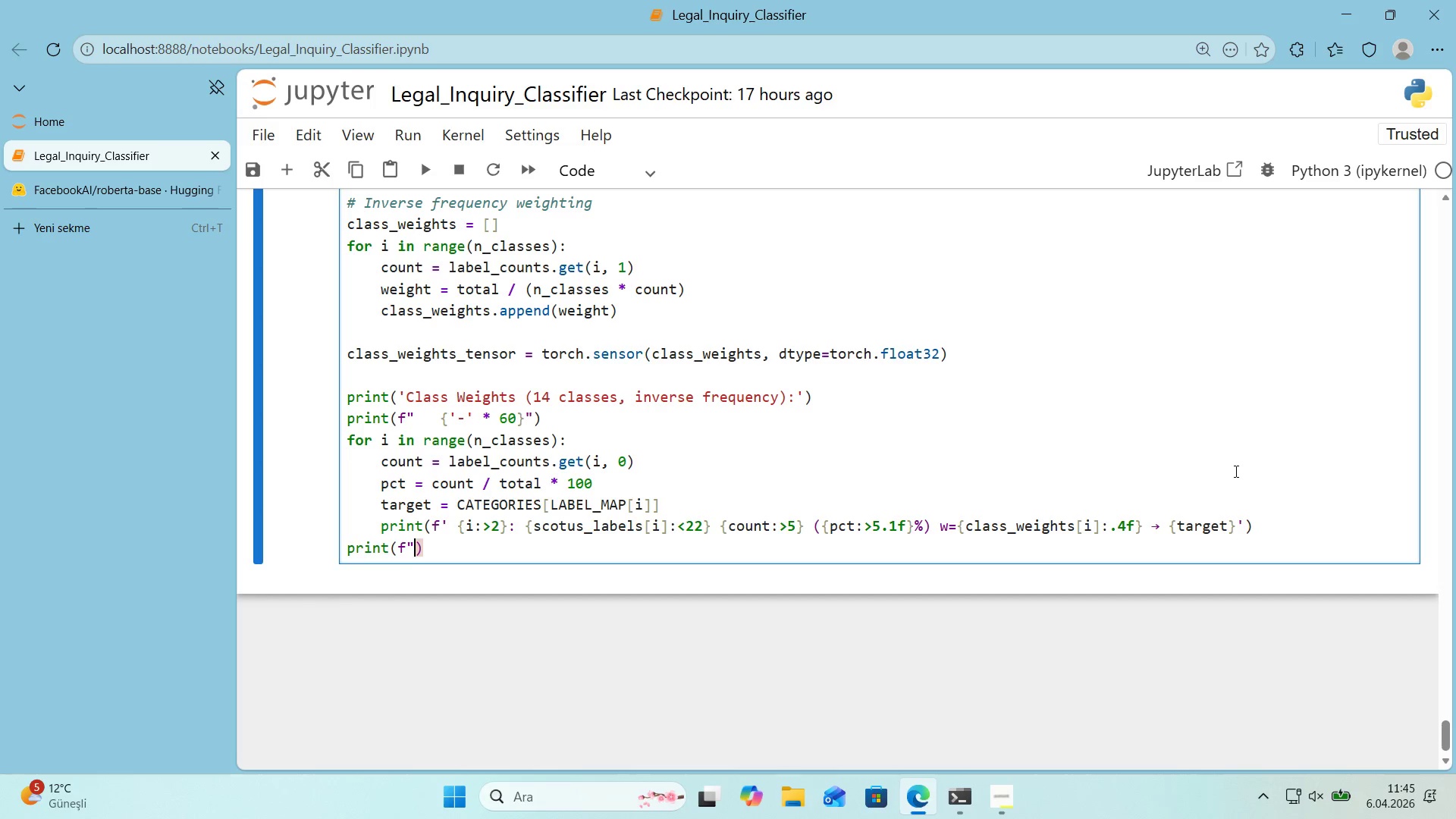 
key(Backquote)
 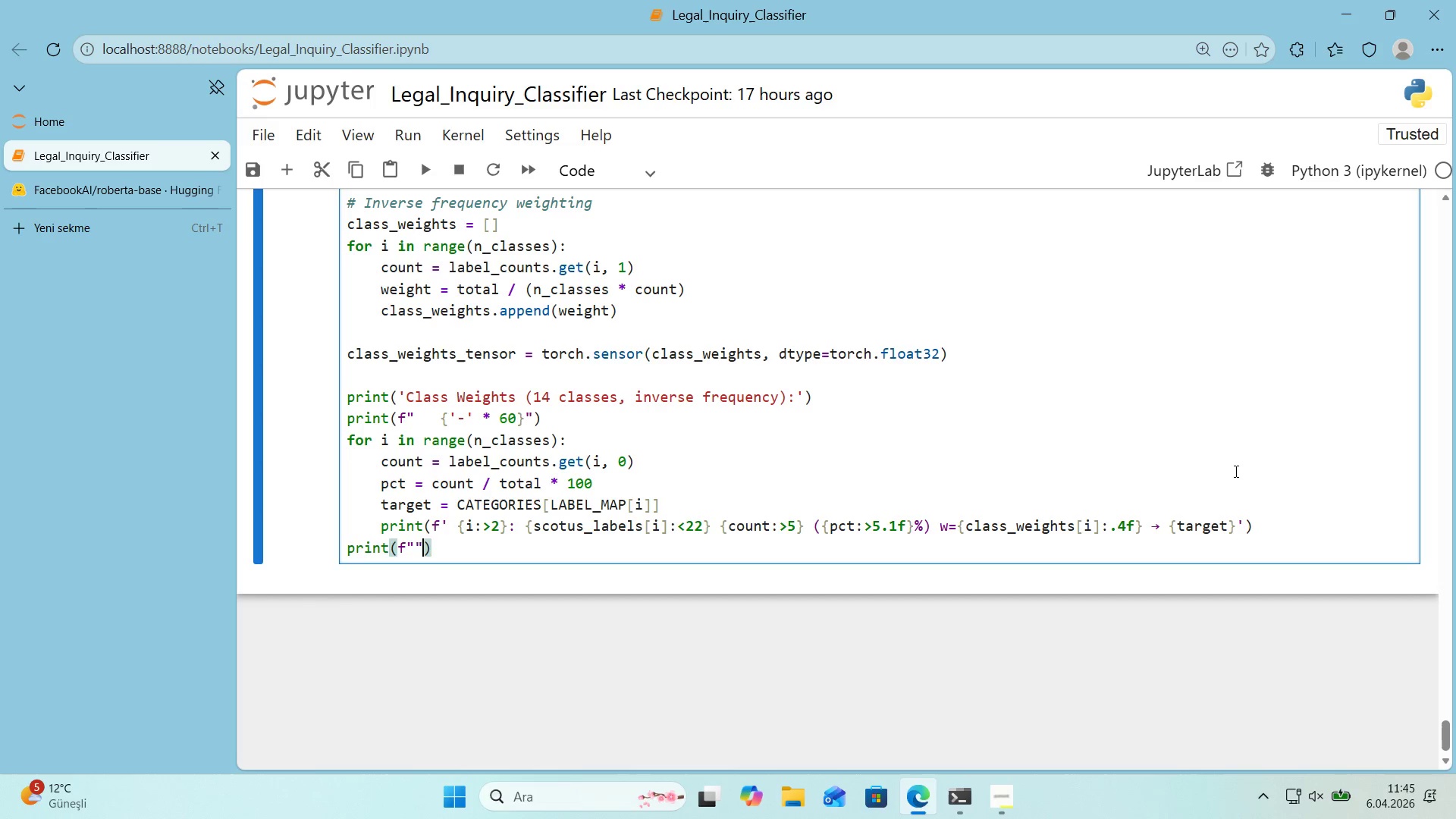 
key(ArrowLeft)
 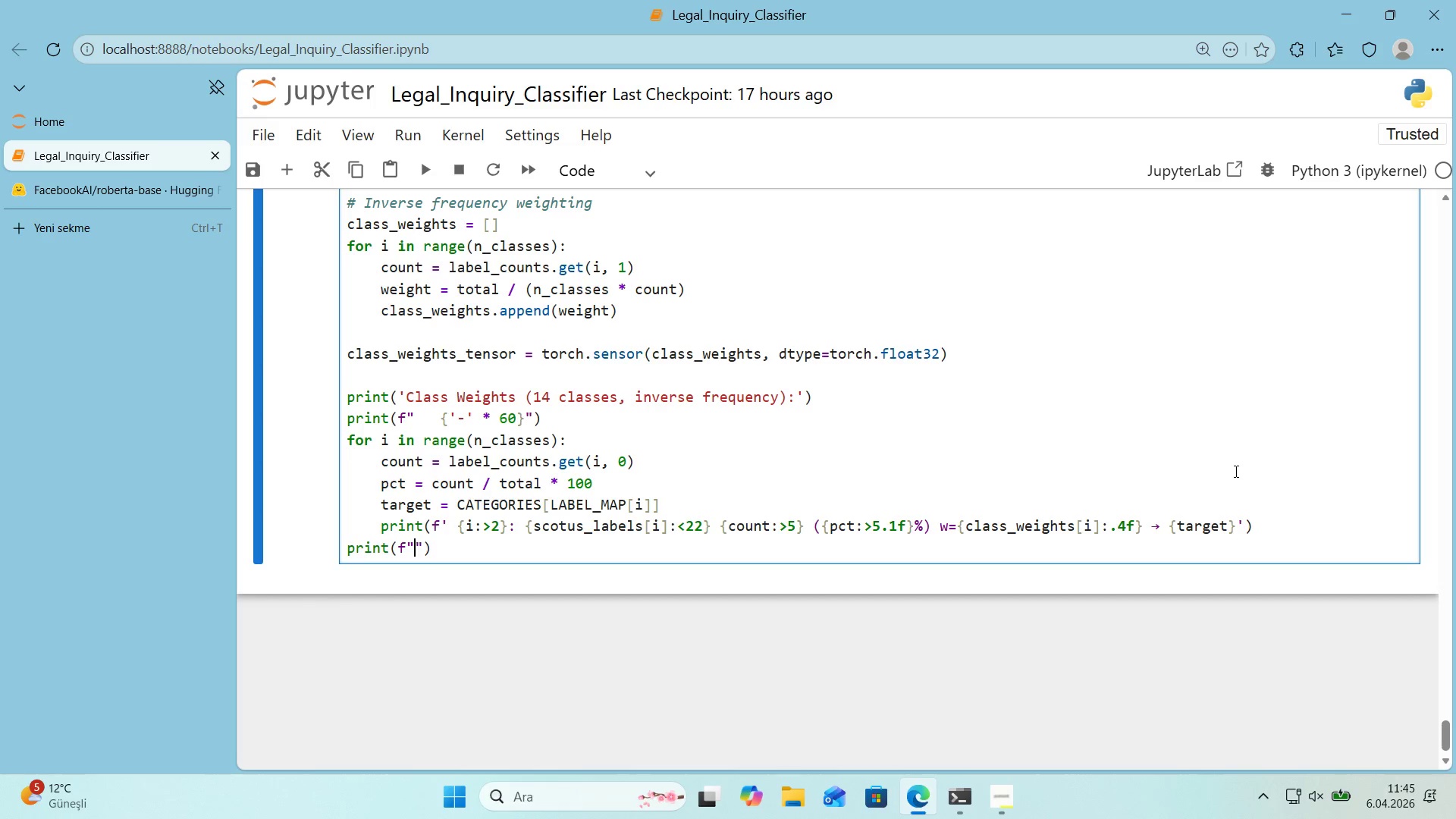 
key(Space)
 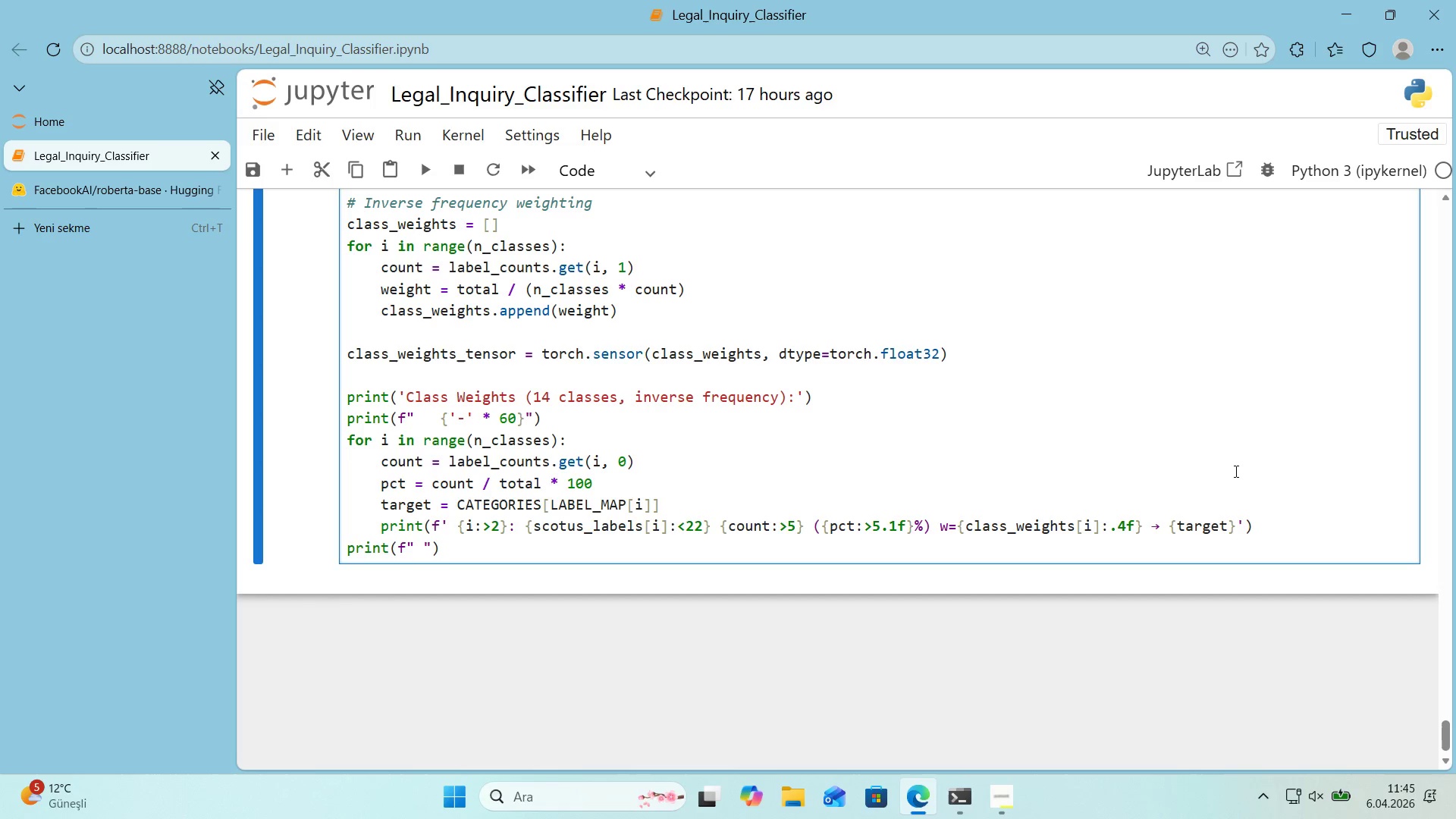 
key(Space)
 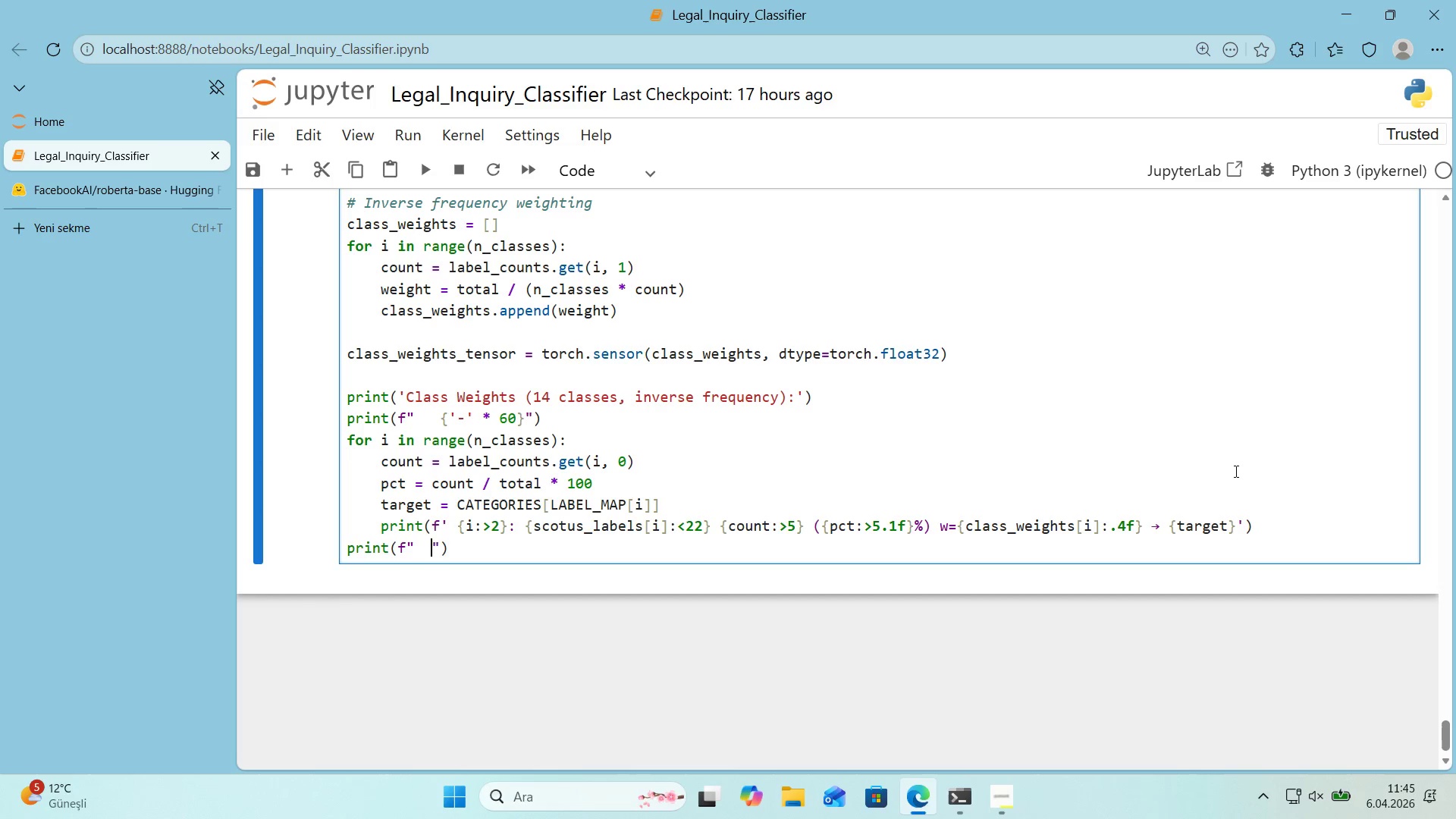 
key(Space)
 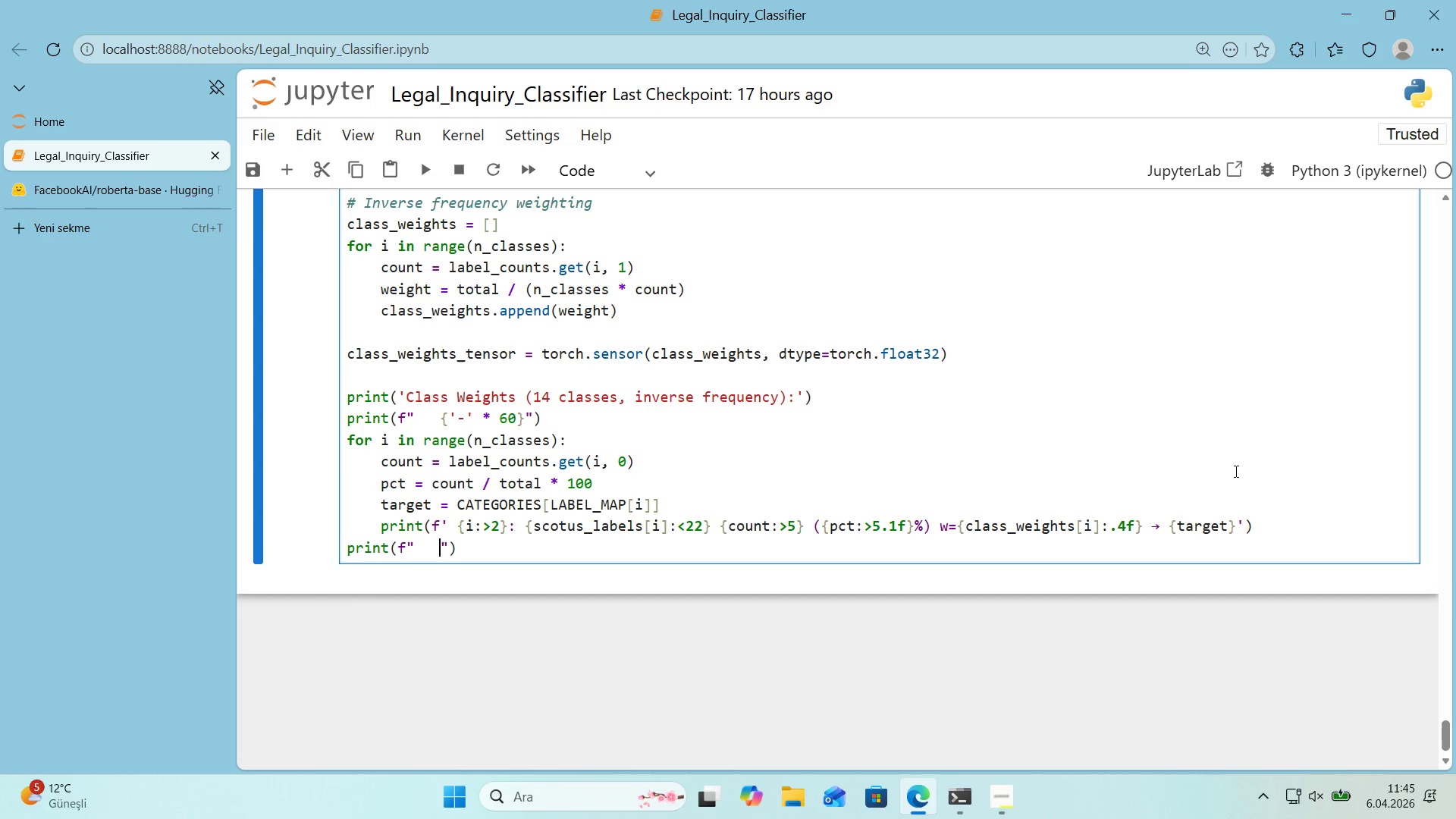 
key(Alt+Control+7)
 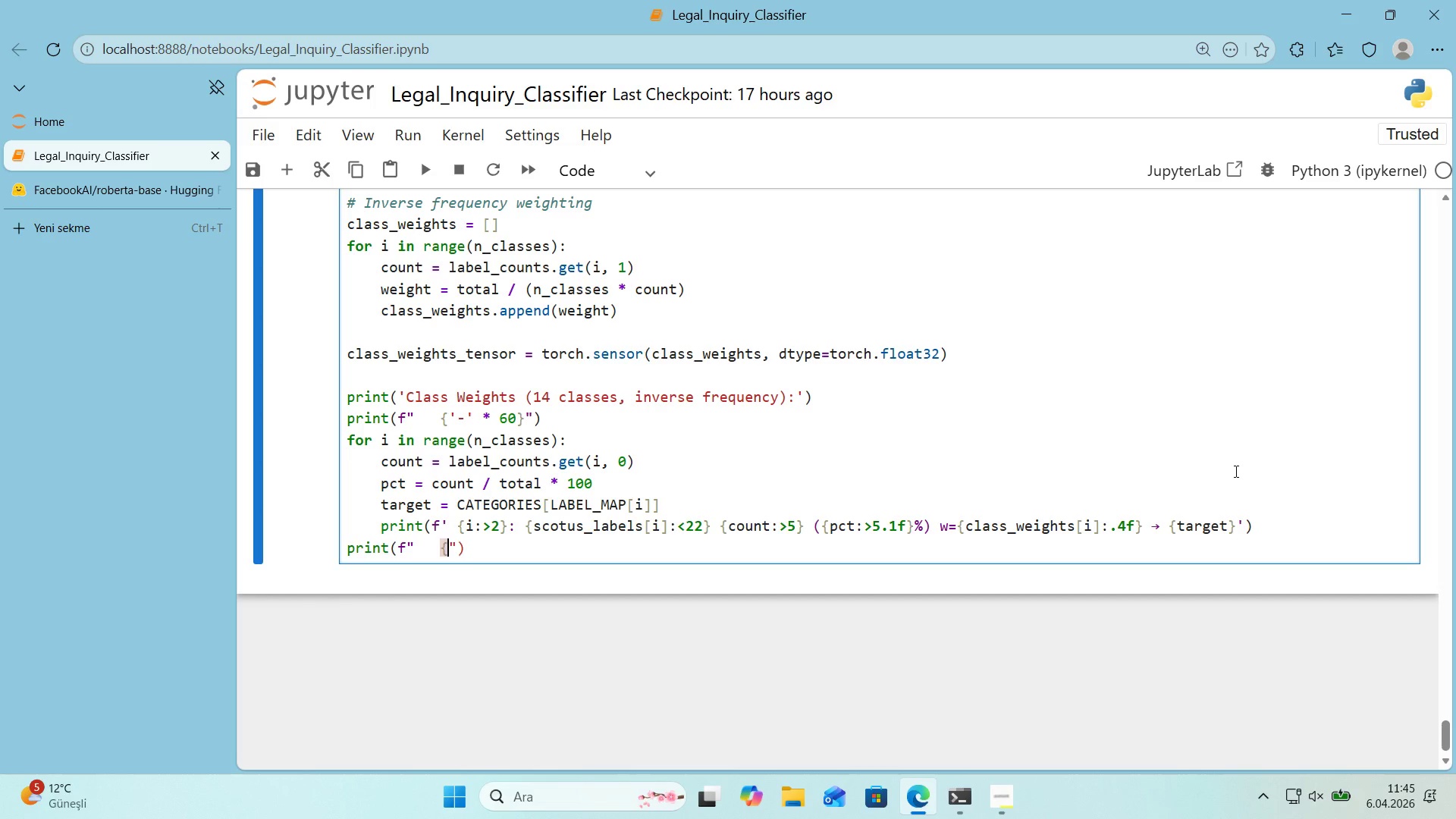 
key(Alt+Control+0)
 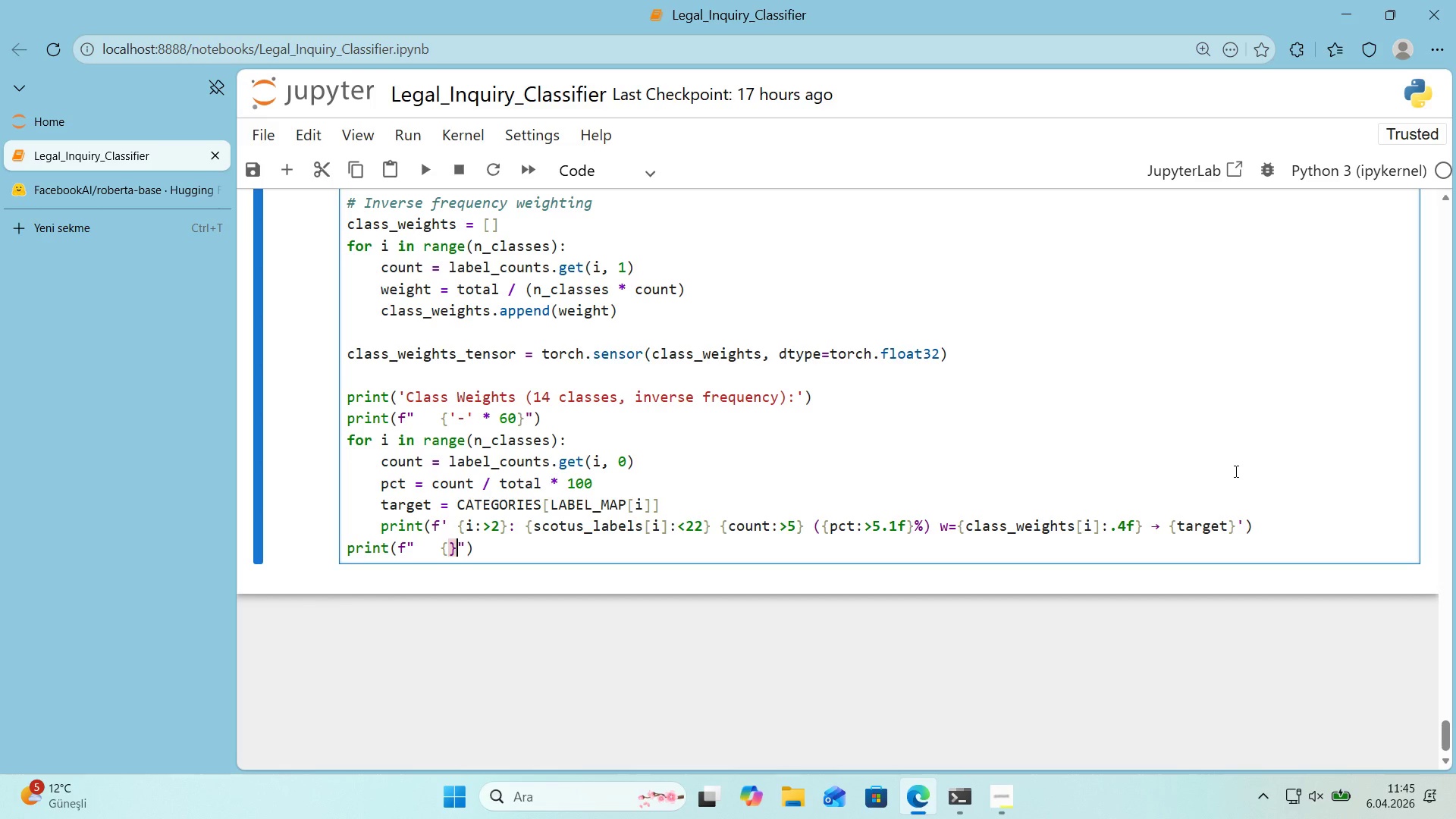 
key(ArrowLeft)
 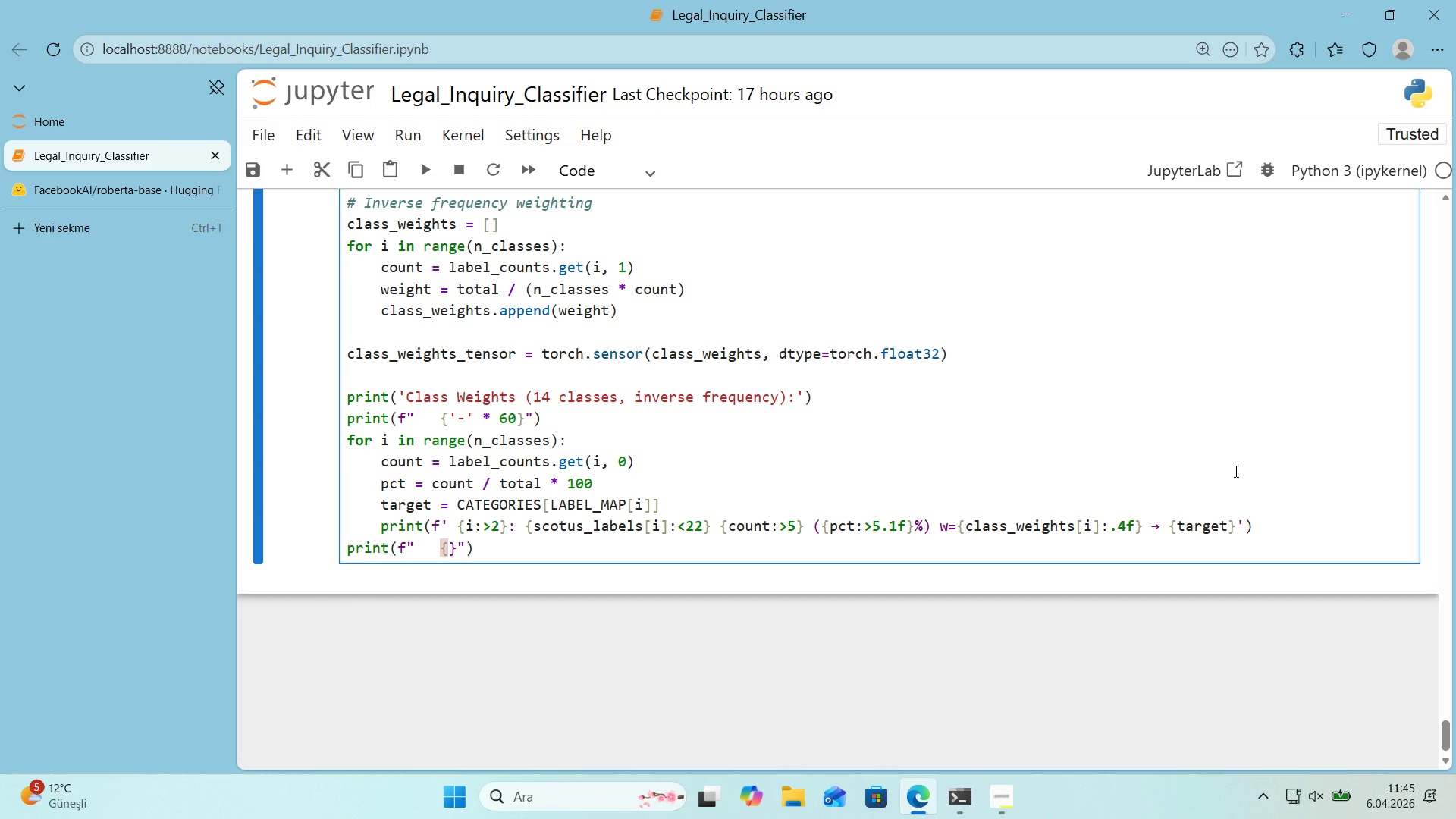 
type(@@)
 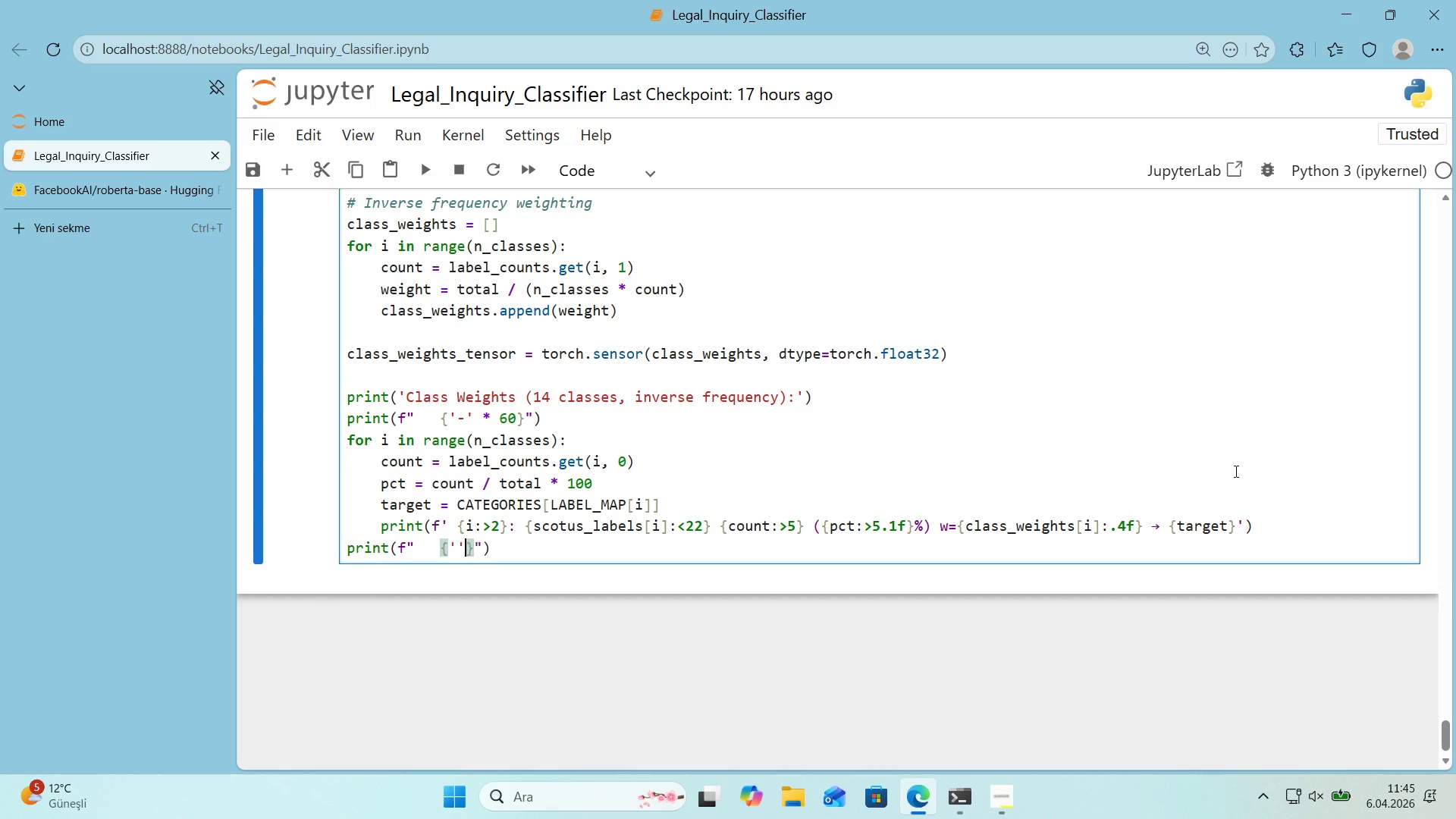 
key(ArrowLeft)
 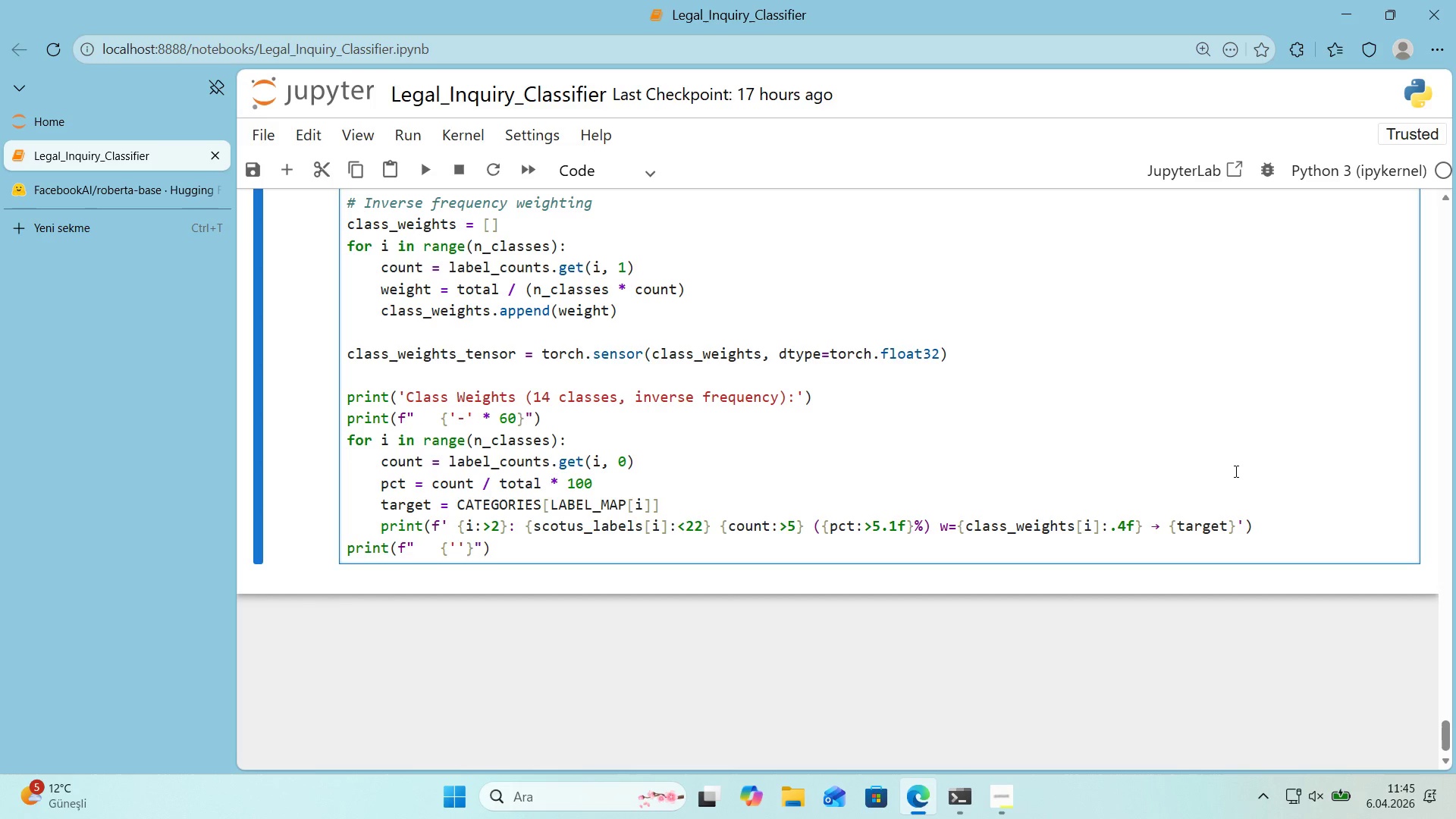 
key(NumpadSubtract)
 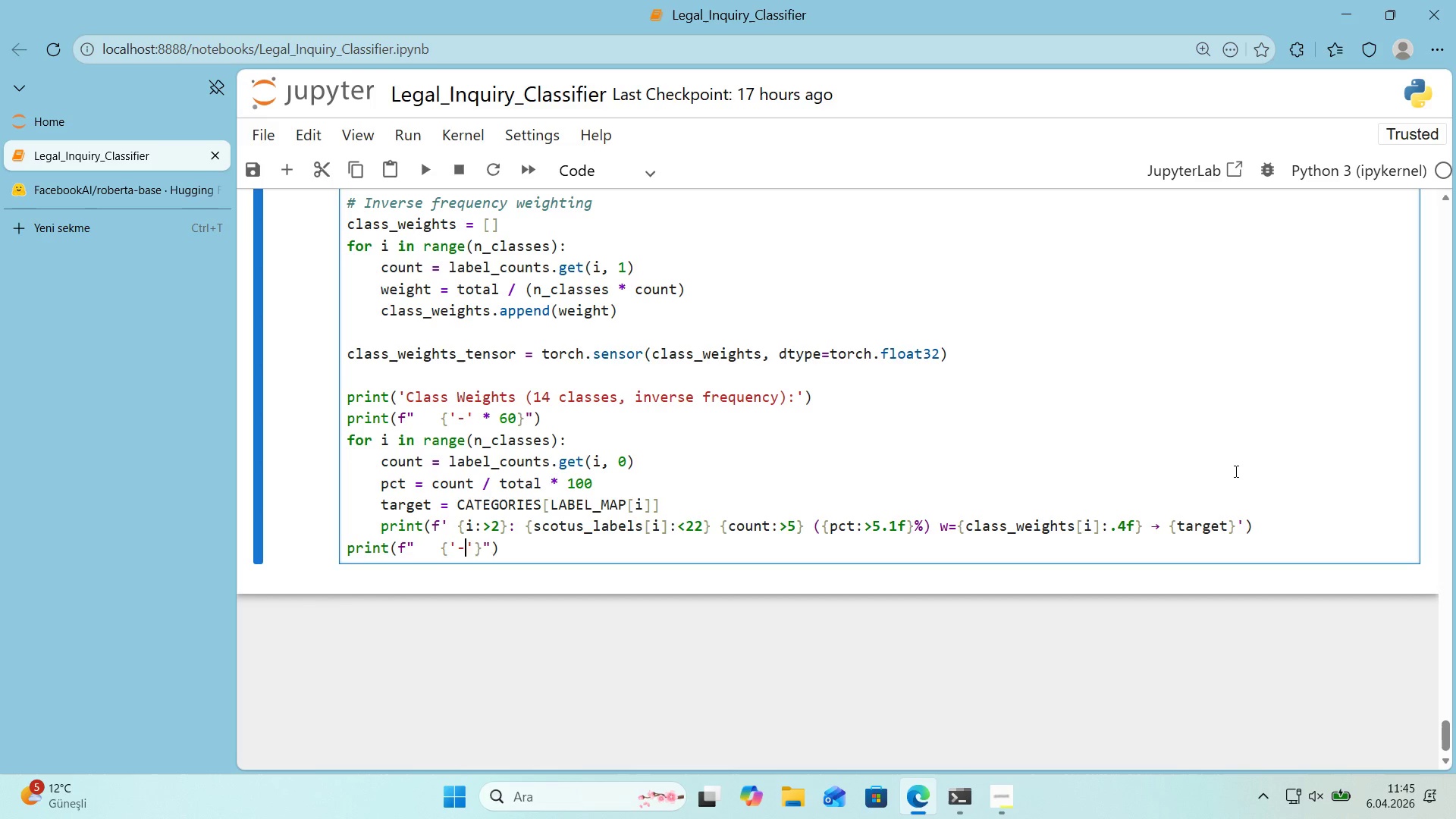 
key(ArrowRight)
 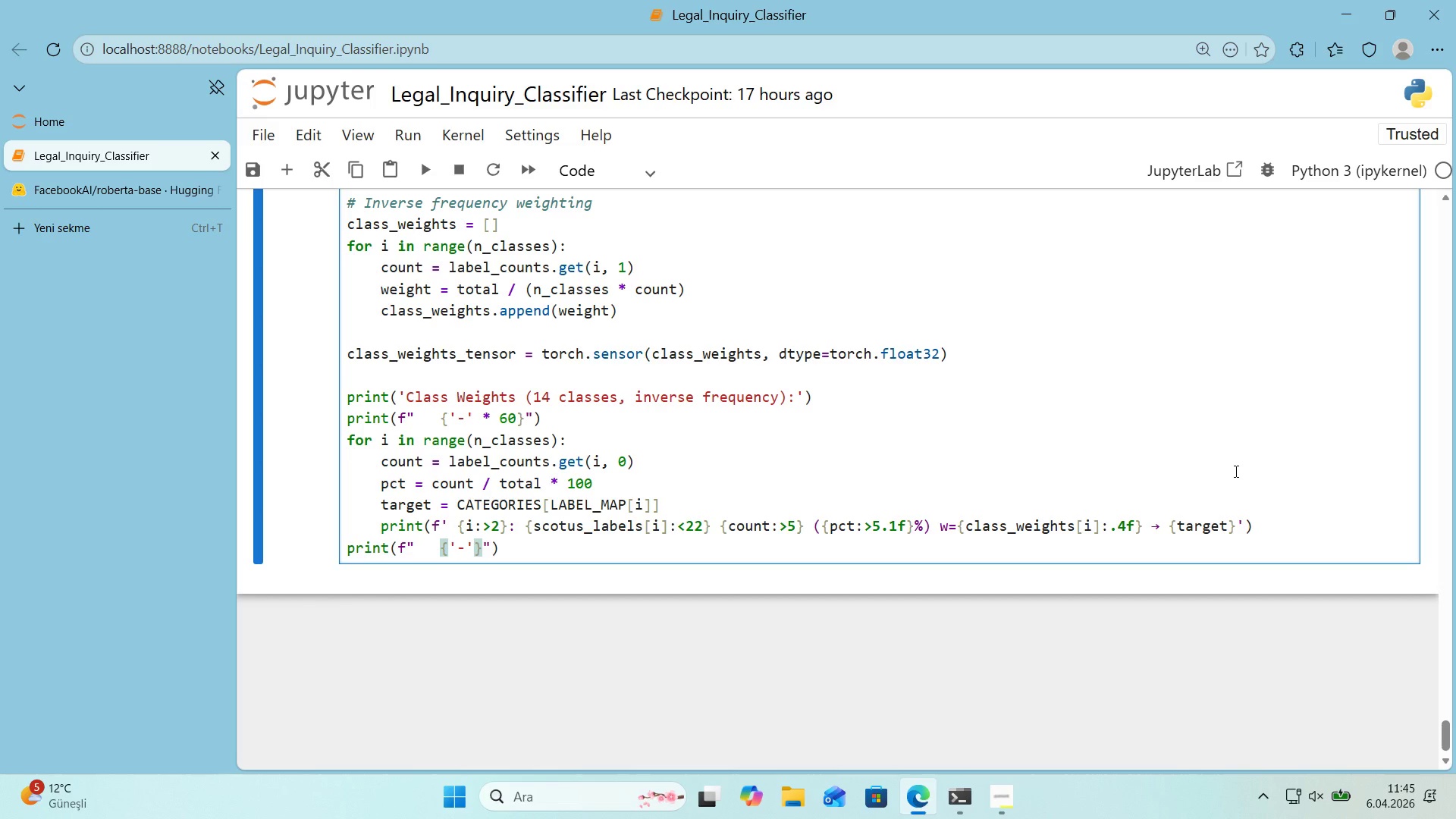 
key(Space)
 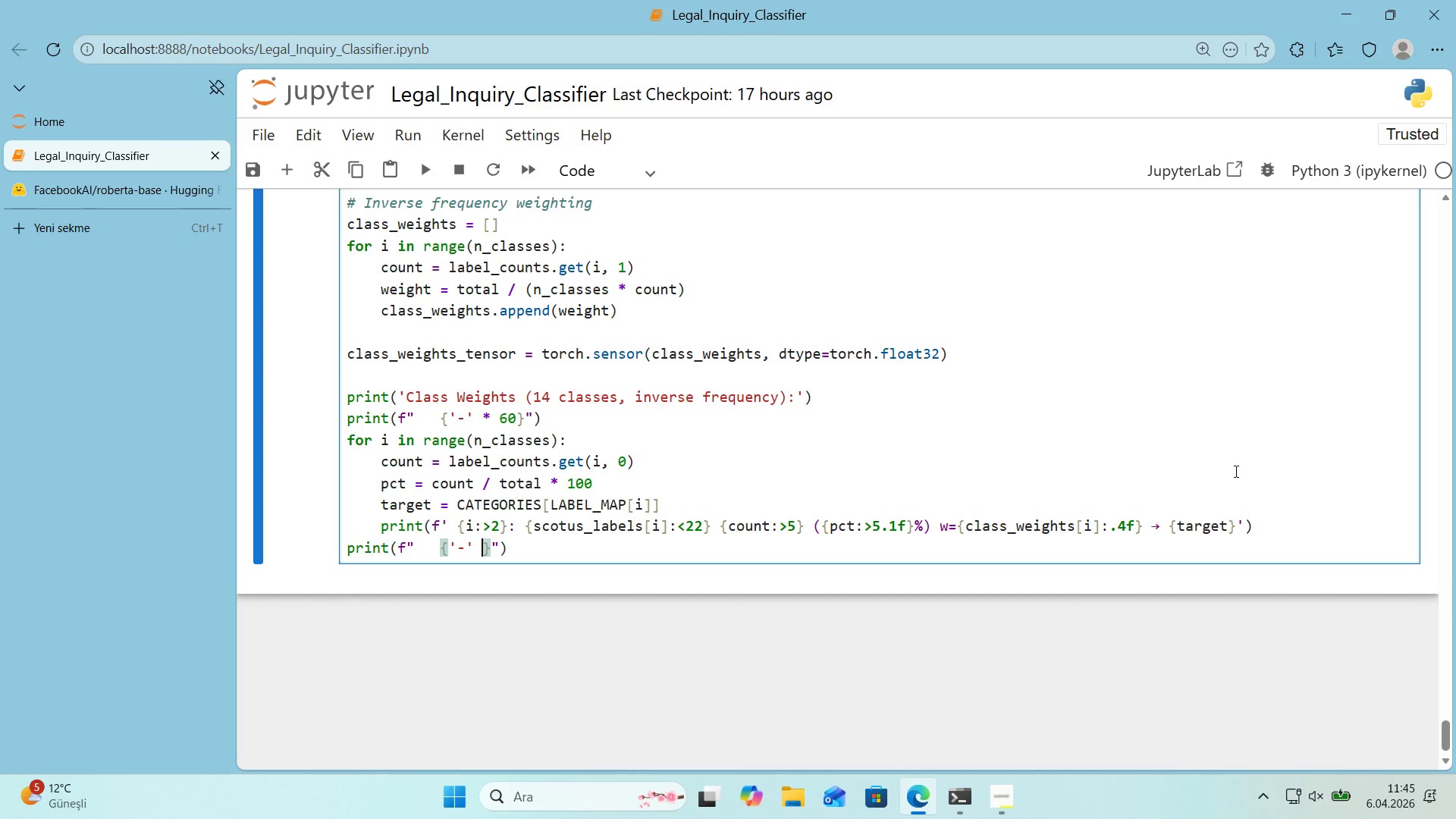 
key(NumpadMultiply)
 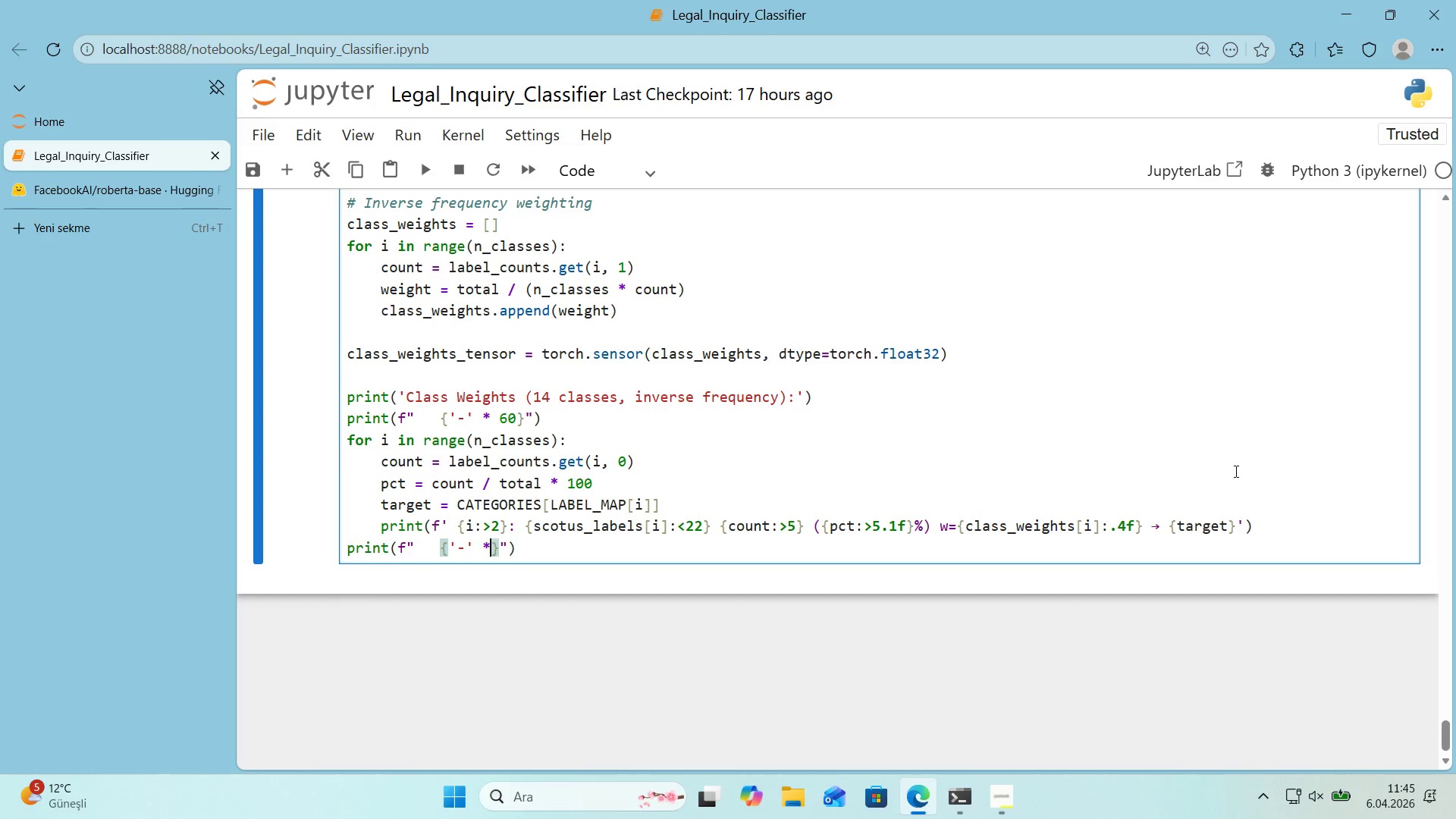 
key(Space)
 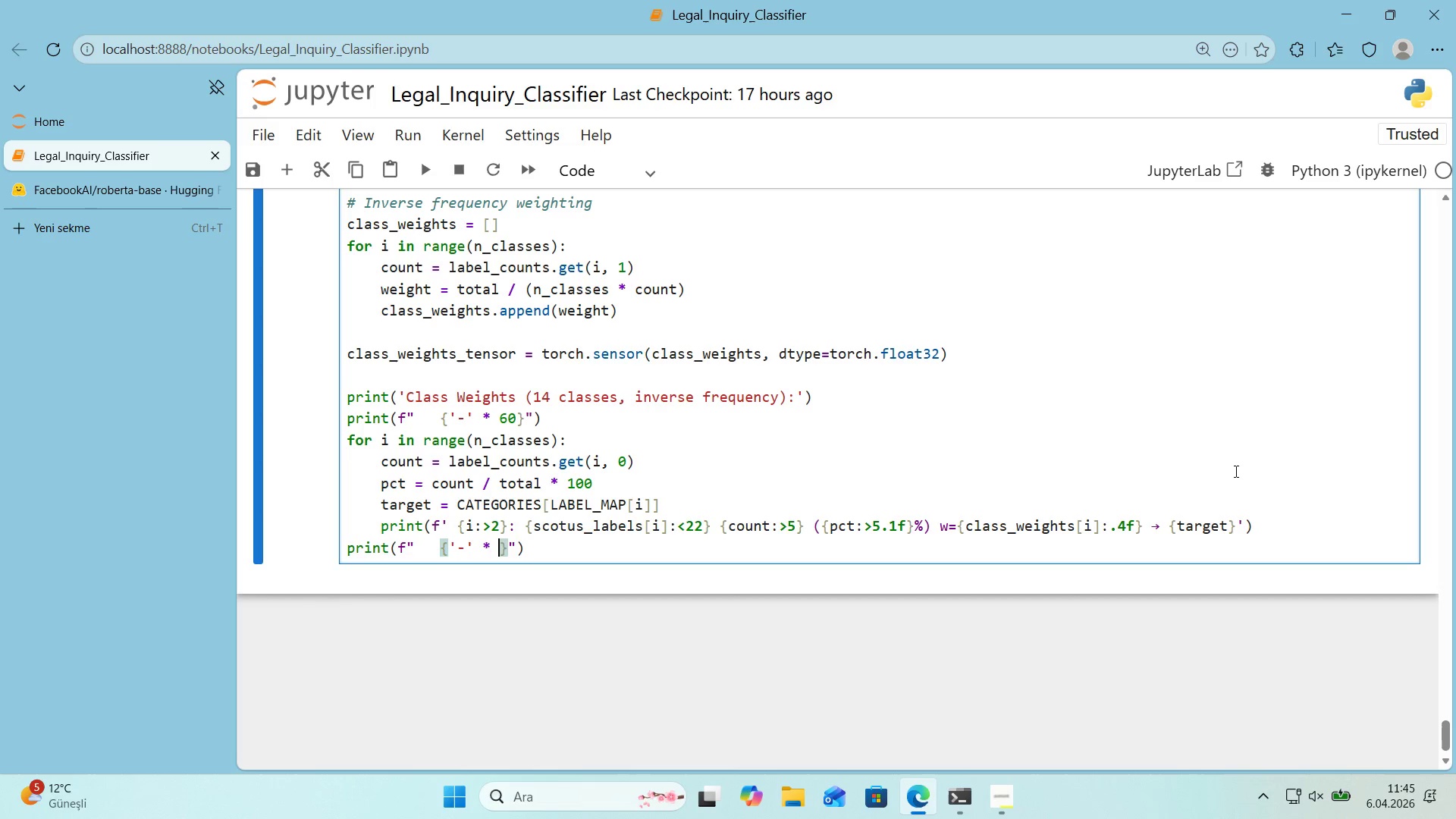 
key(Numpad6)
 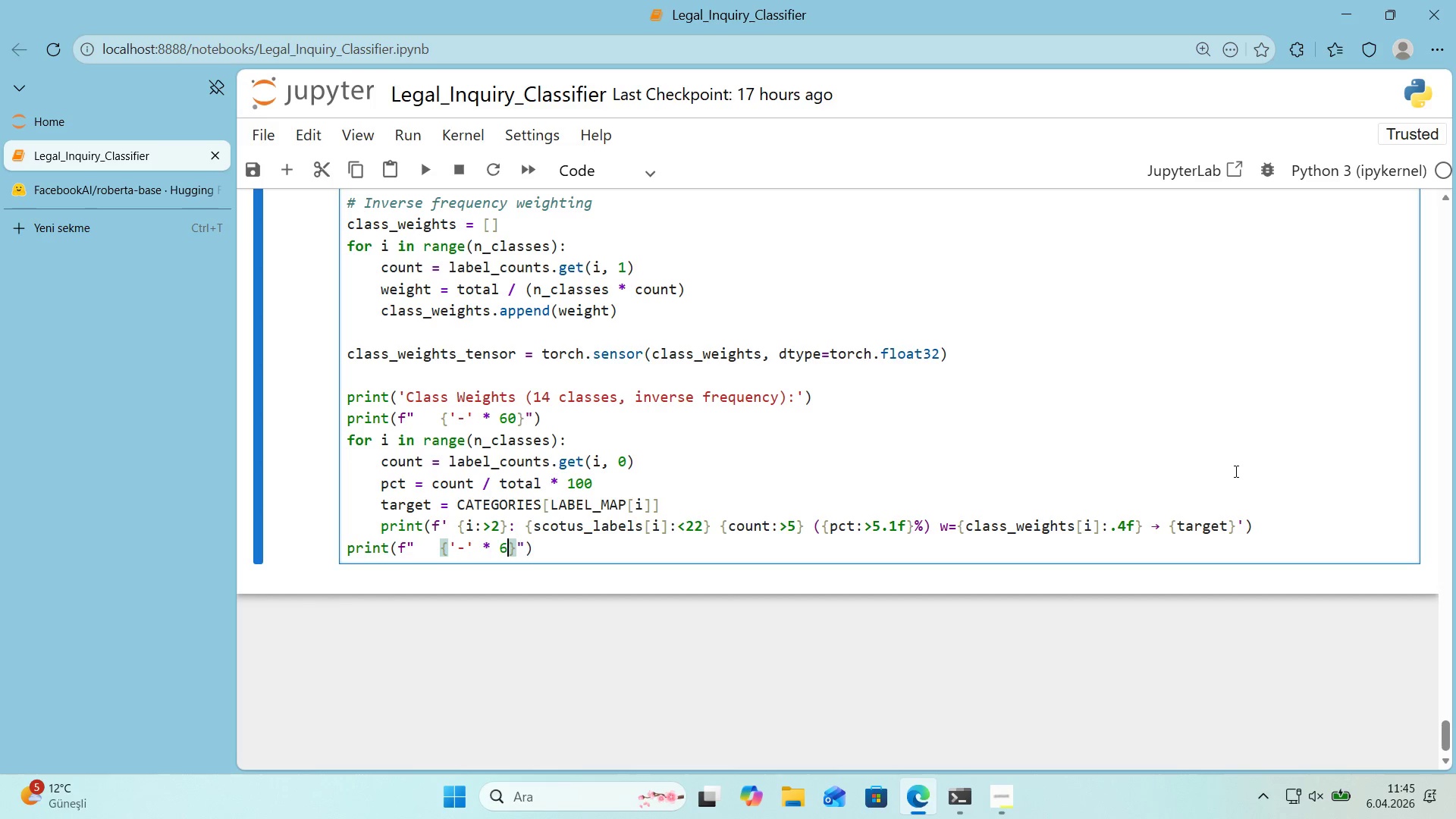 
key(Numpad0)
 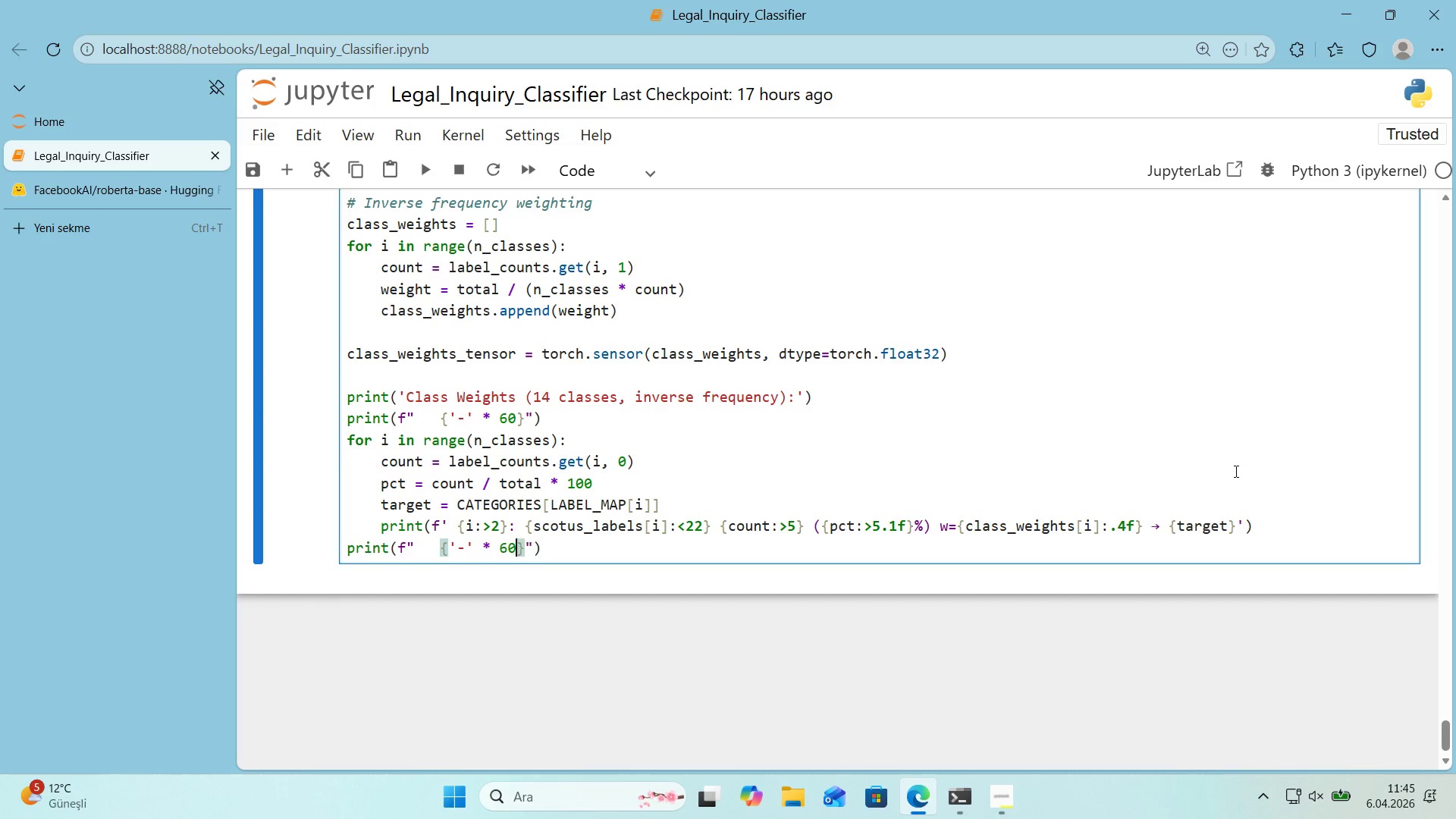 
key(ArrowRight)
 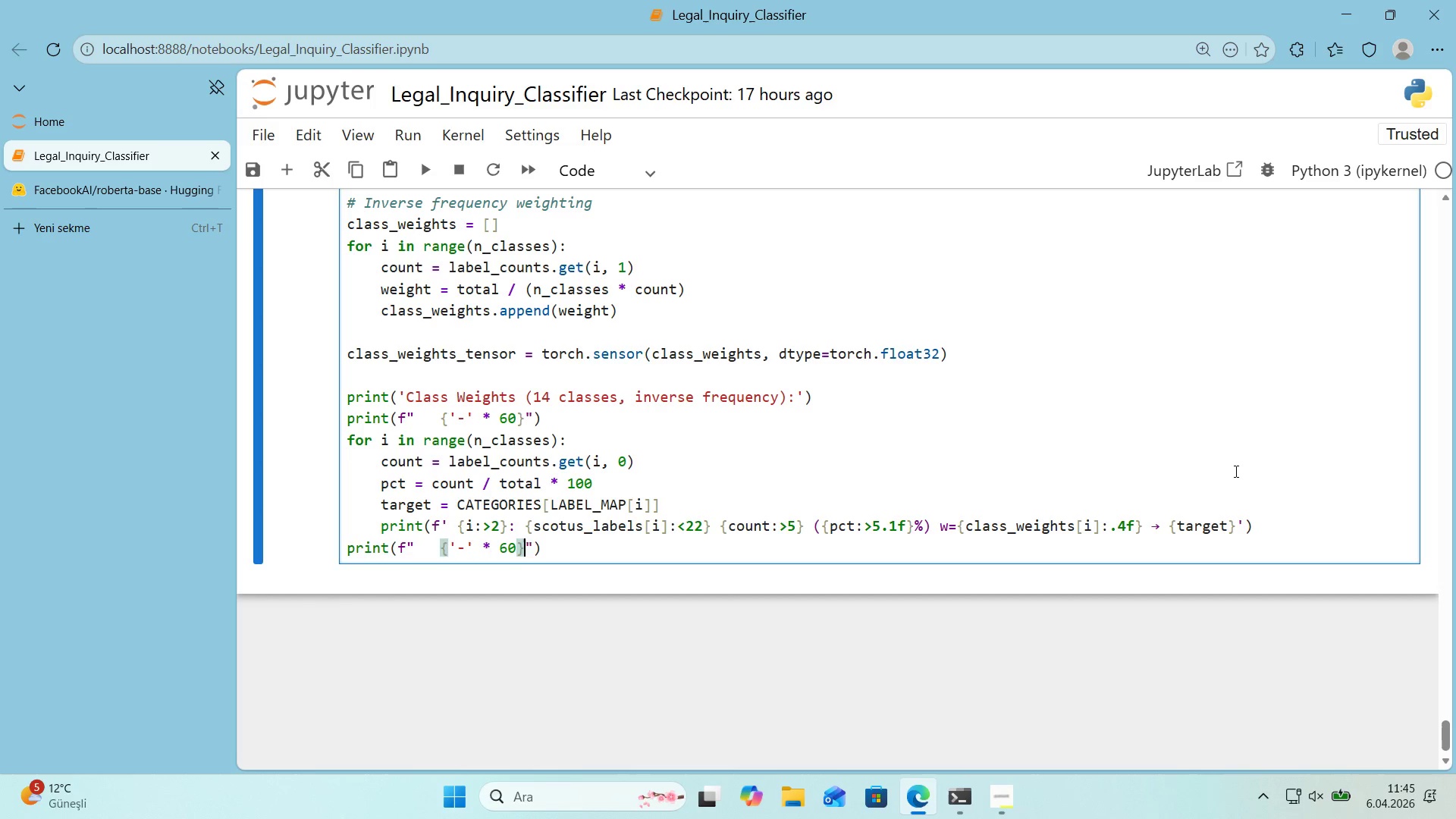 
key(ArrowRight)
 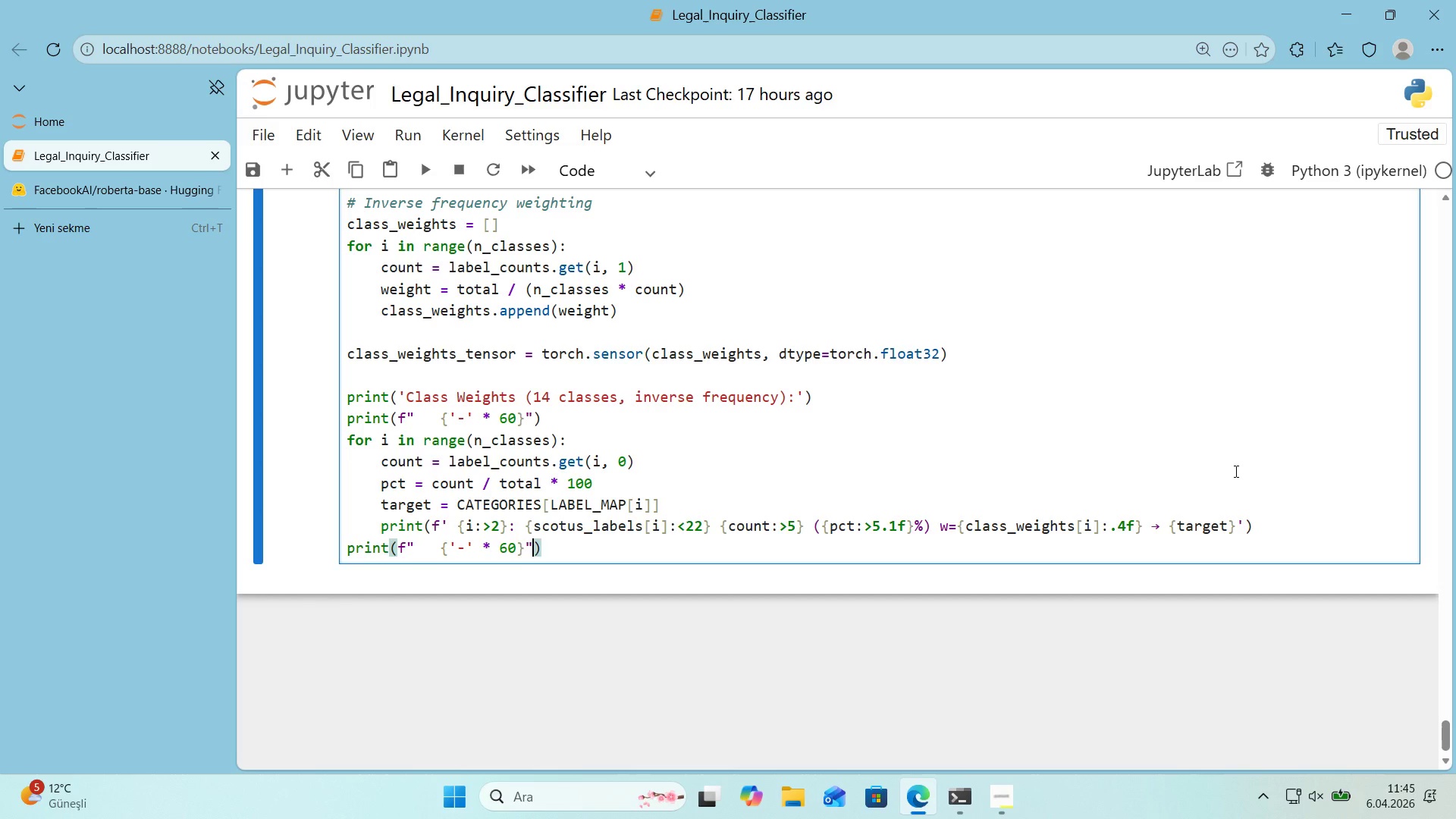 
key(ArrowRight)
 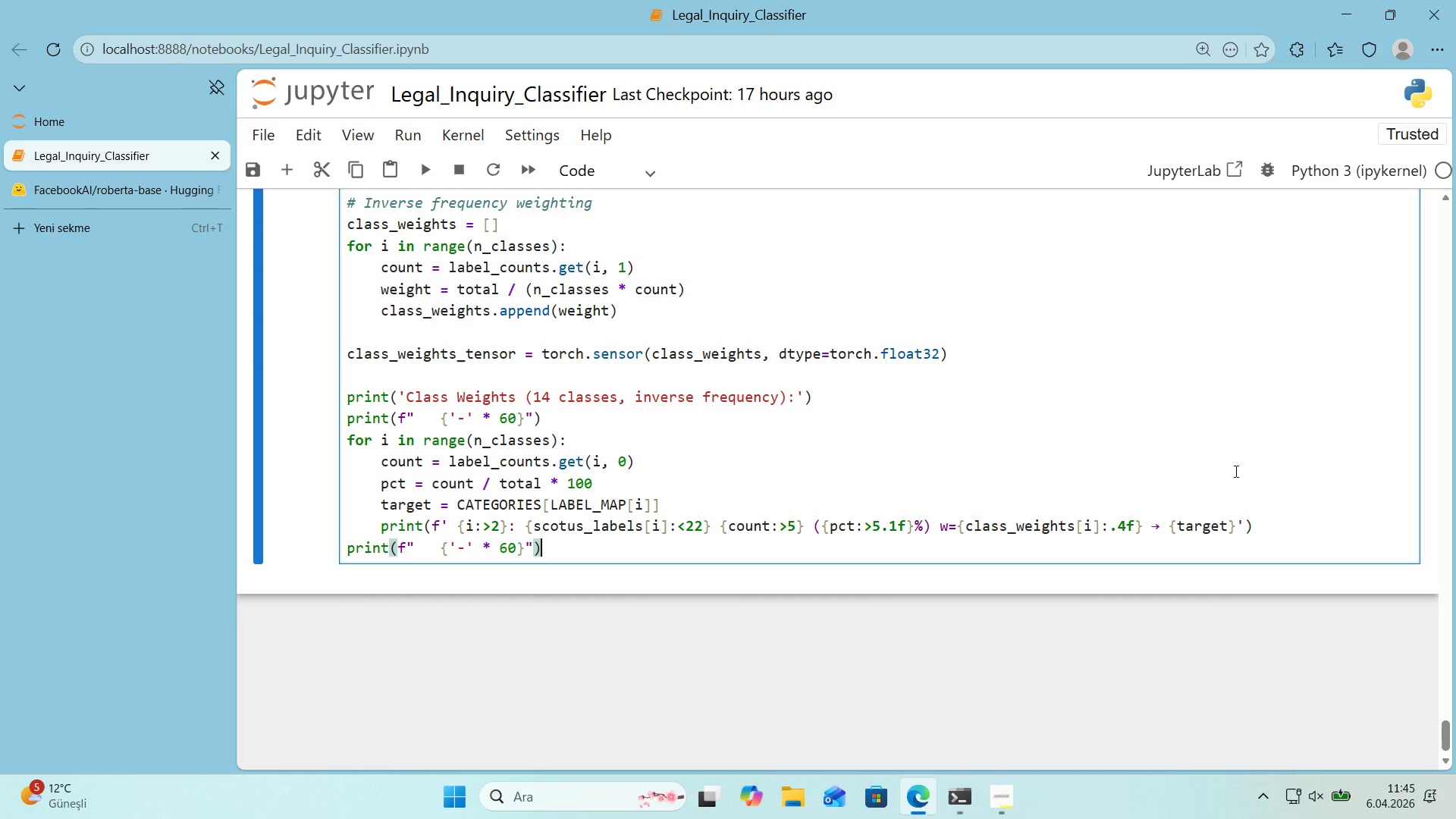 
key(Enter)
 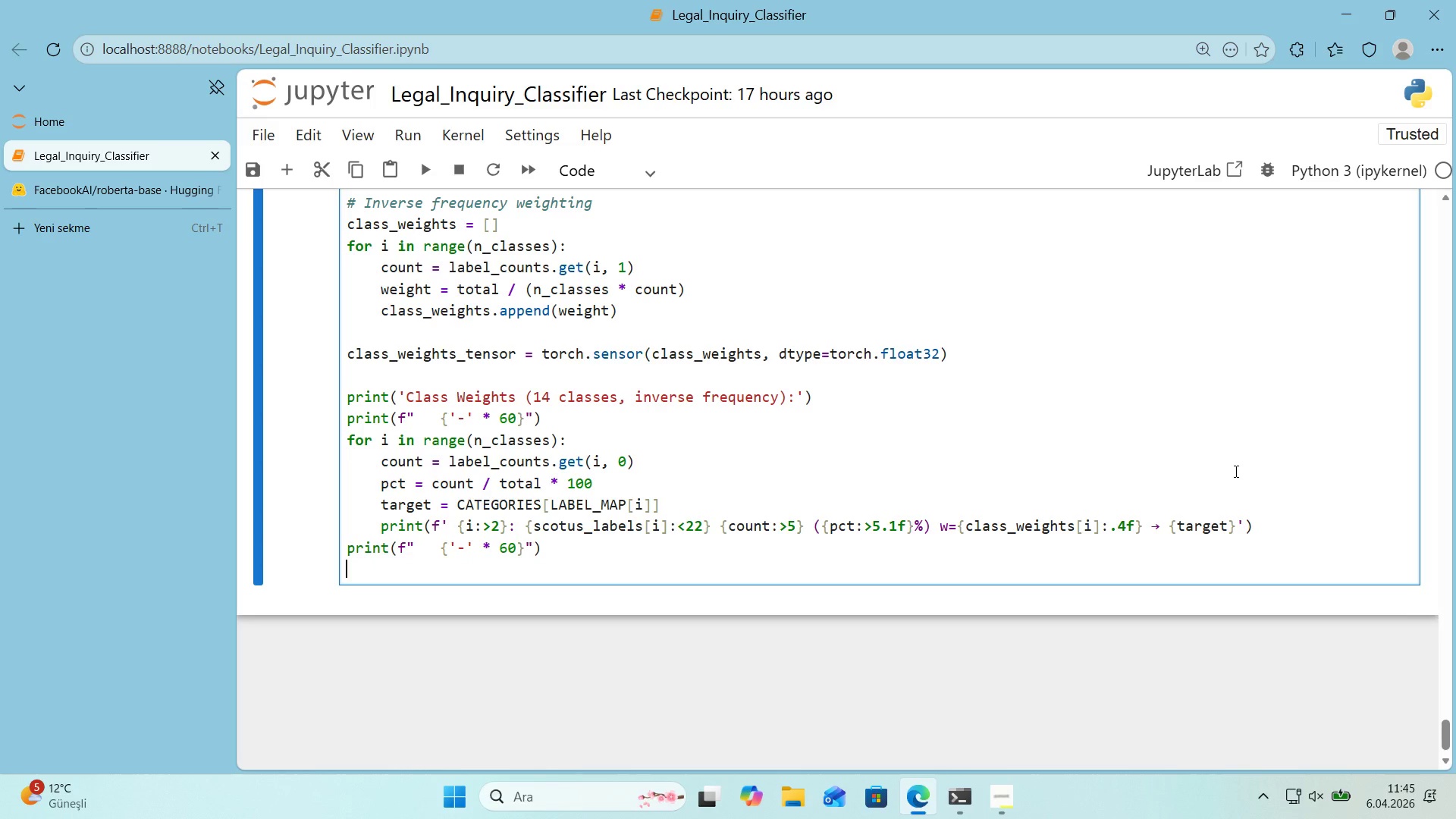 
type(pr'nt*()
 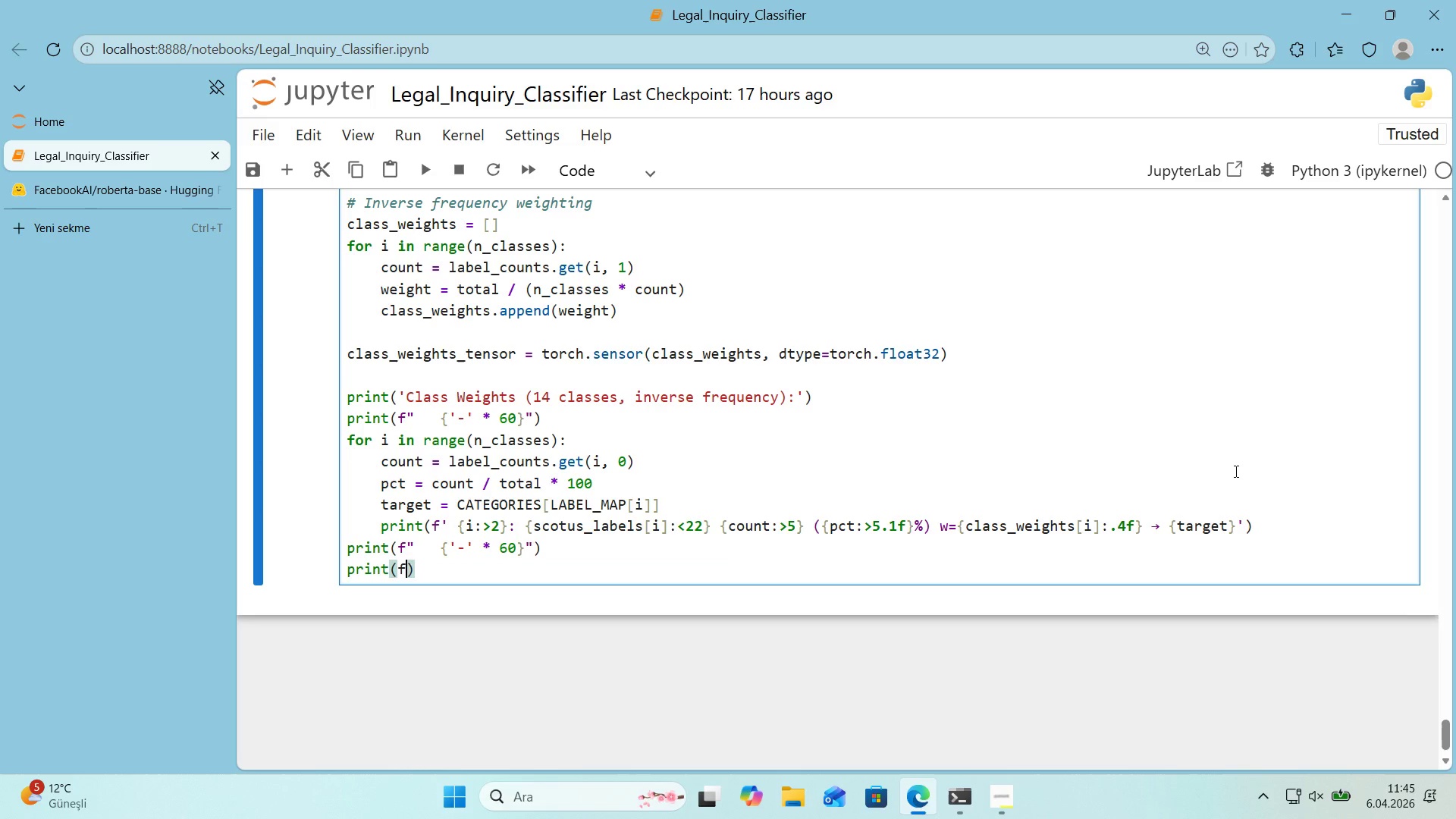 
 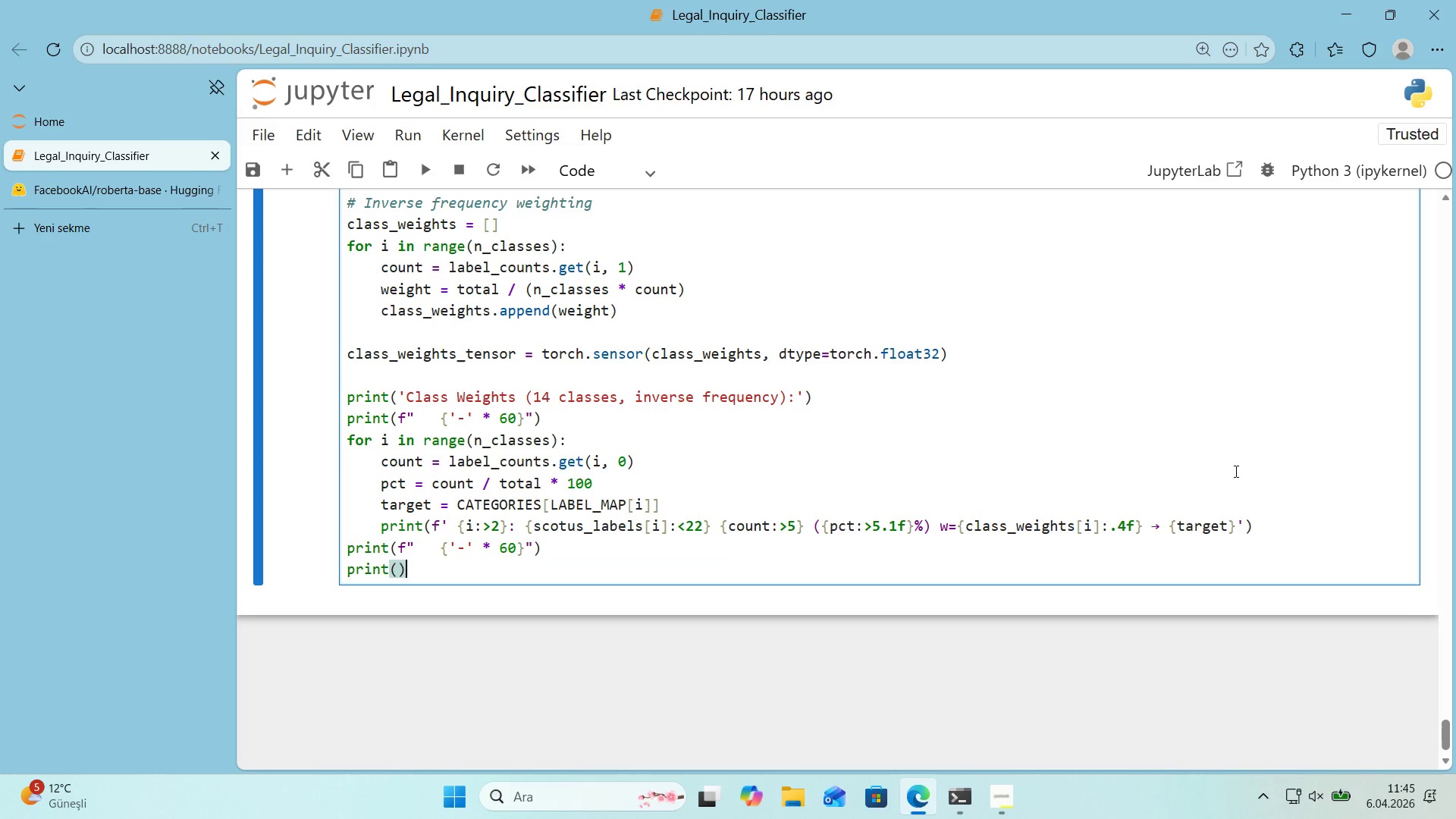 
key(ArrowLeft)
 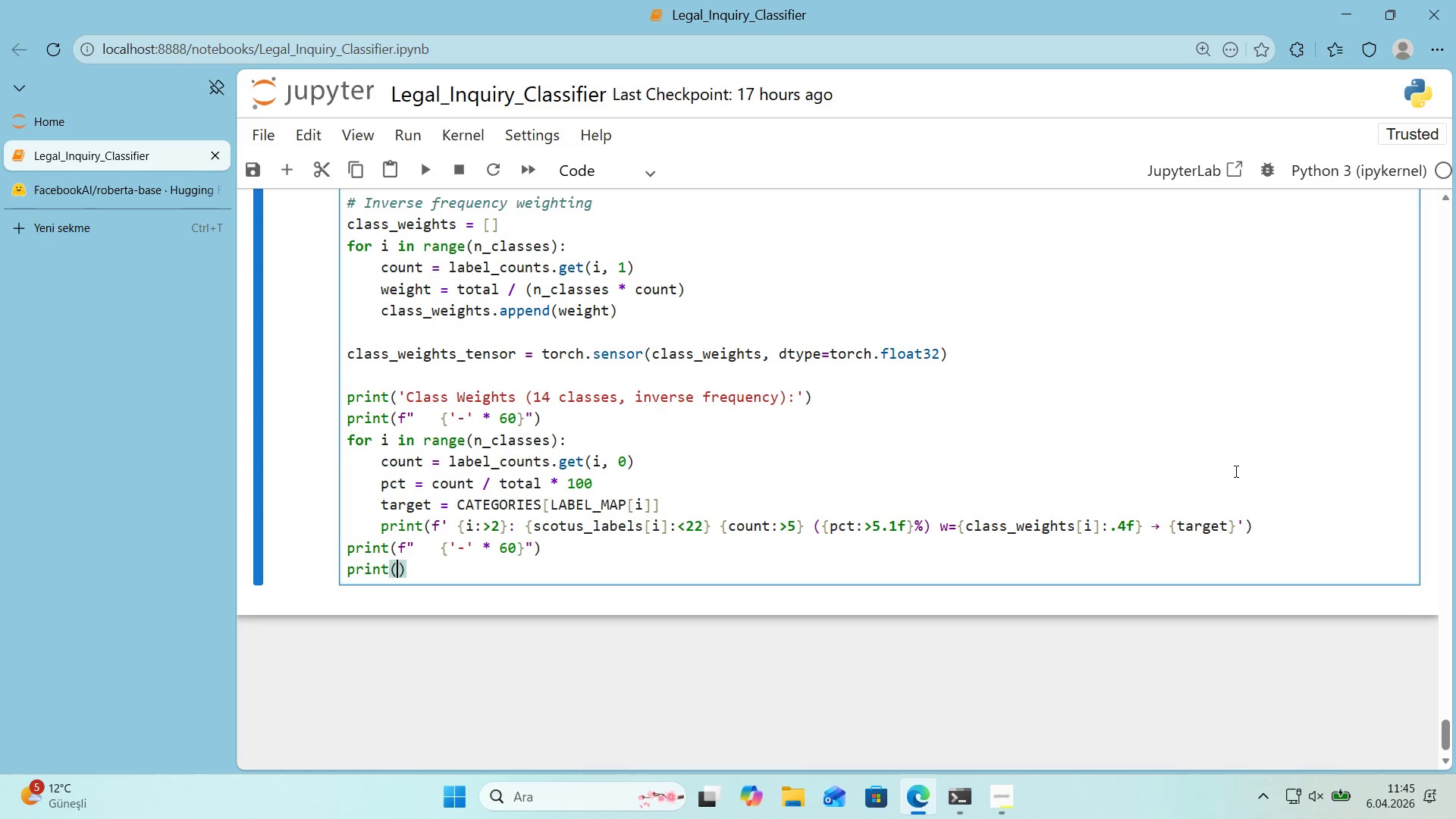 
key(F)
 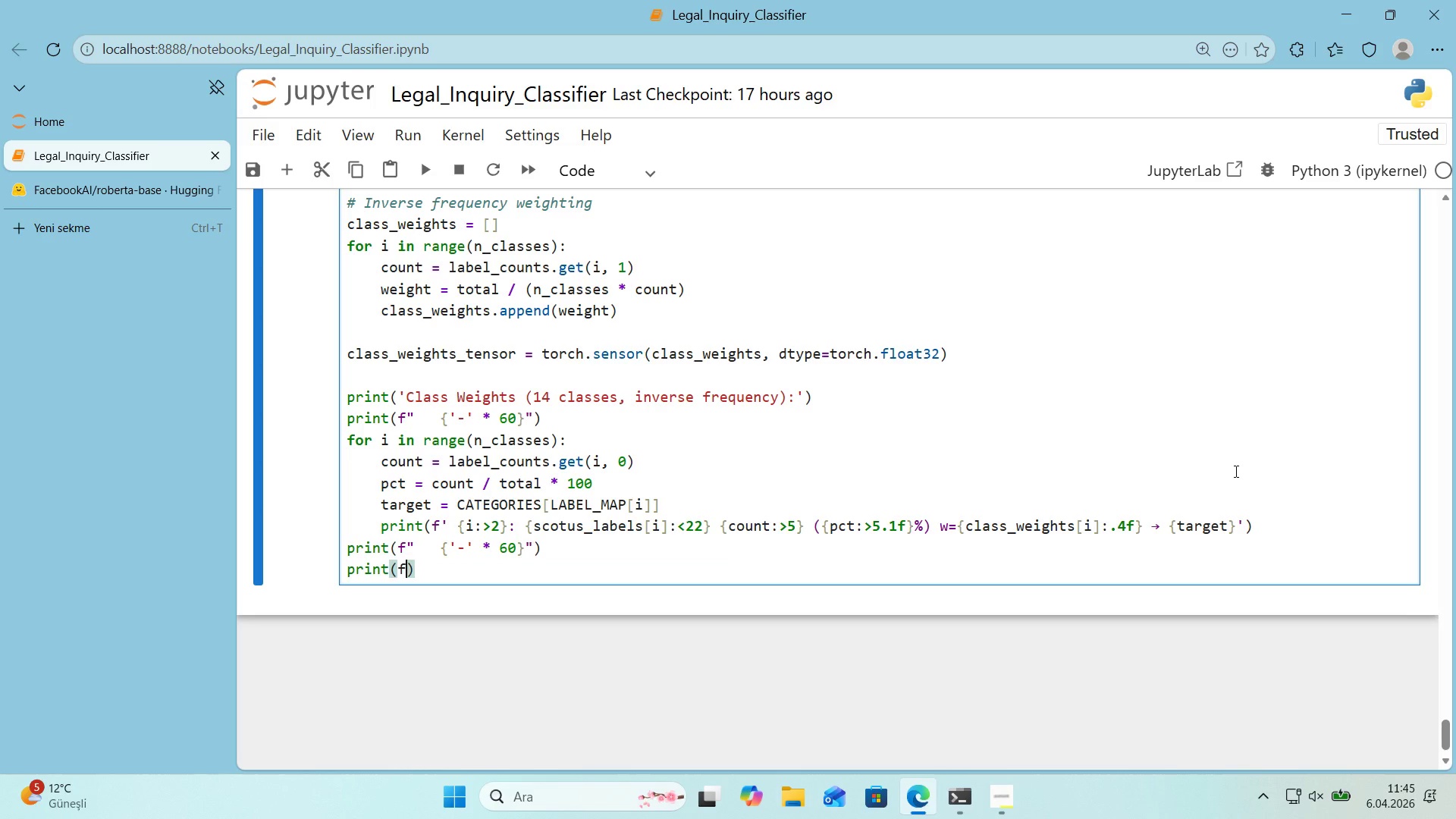 
key(Backquote)
 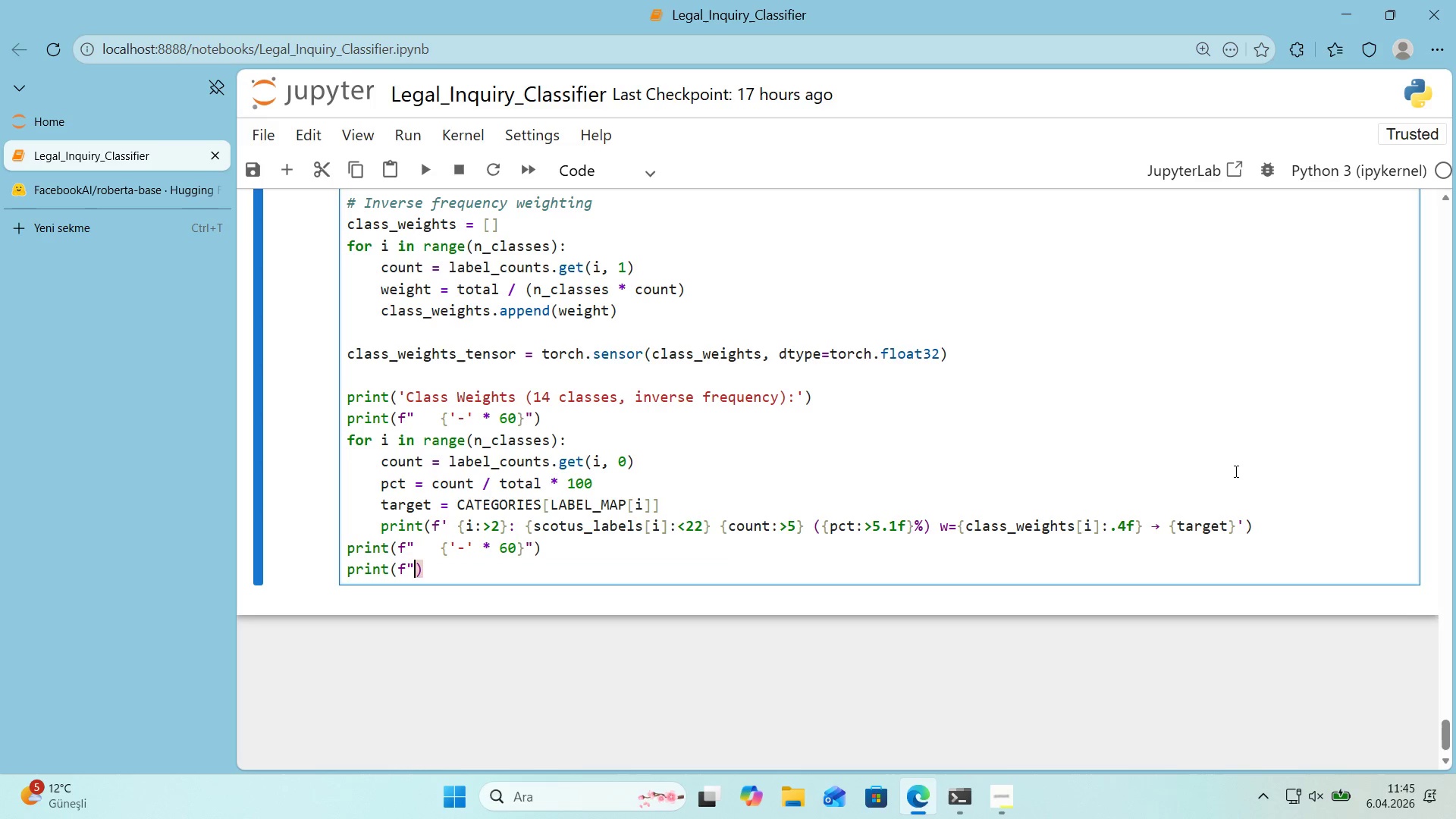 
key(Backquote)
 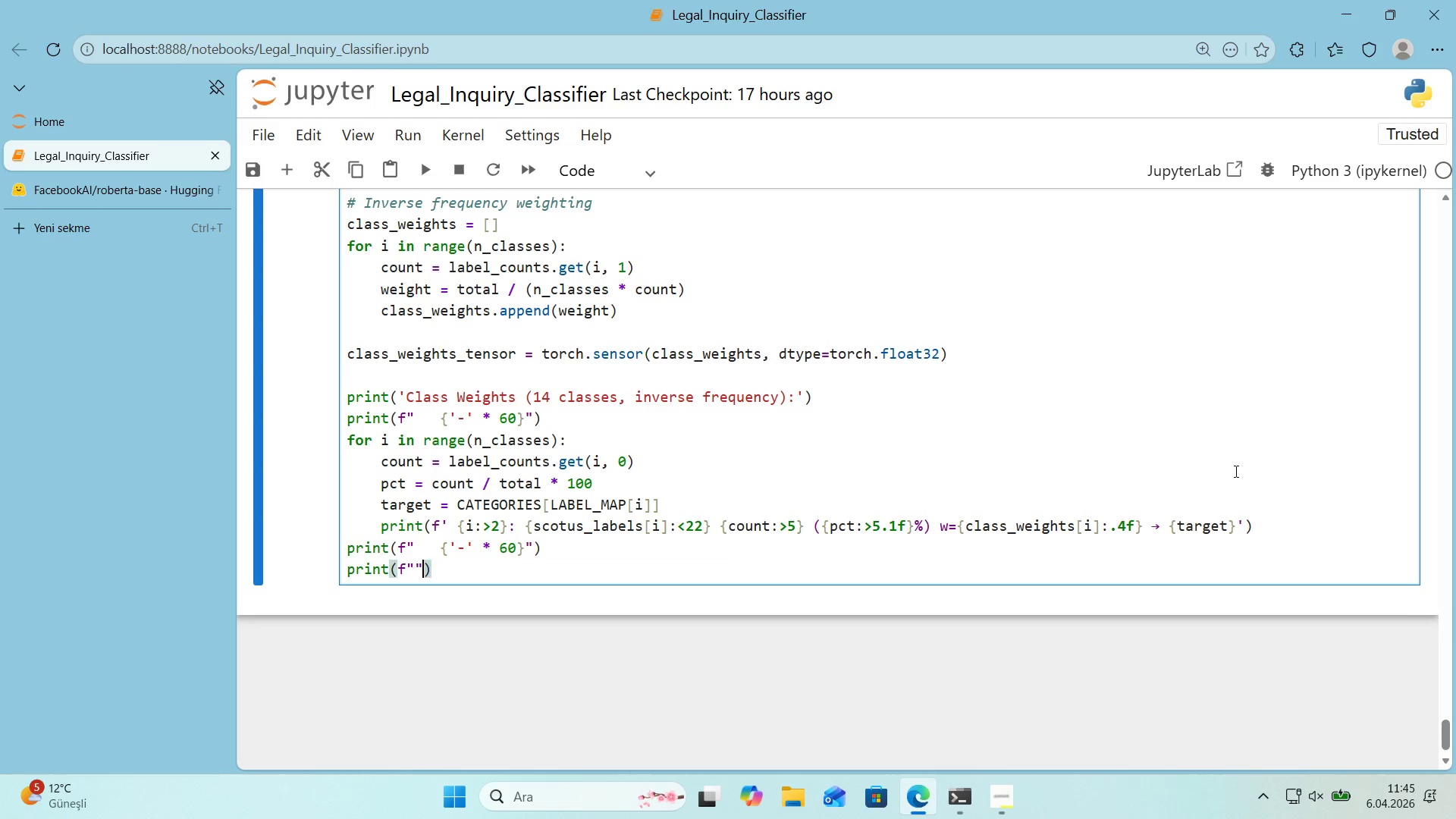 
key(ArrowLeft)
 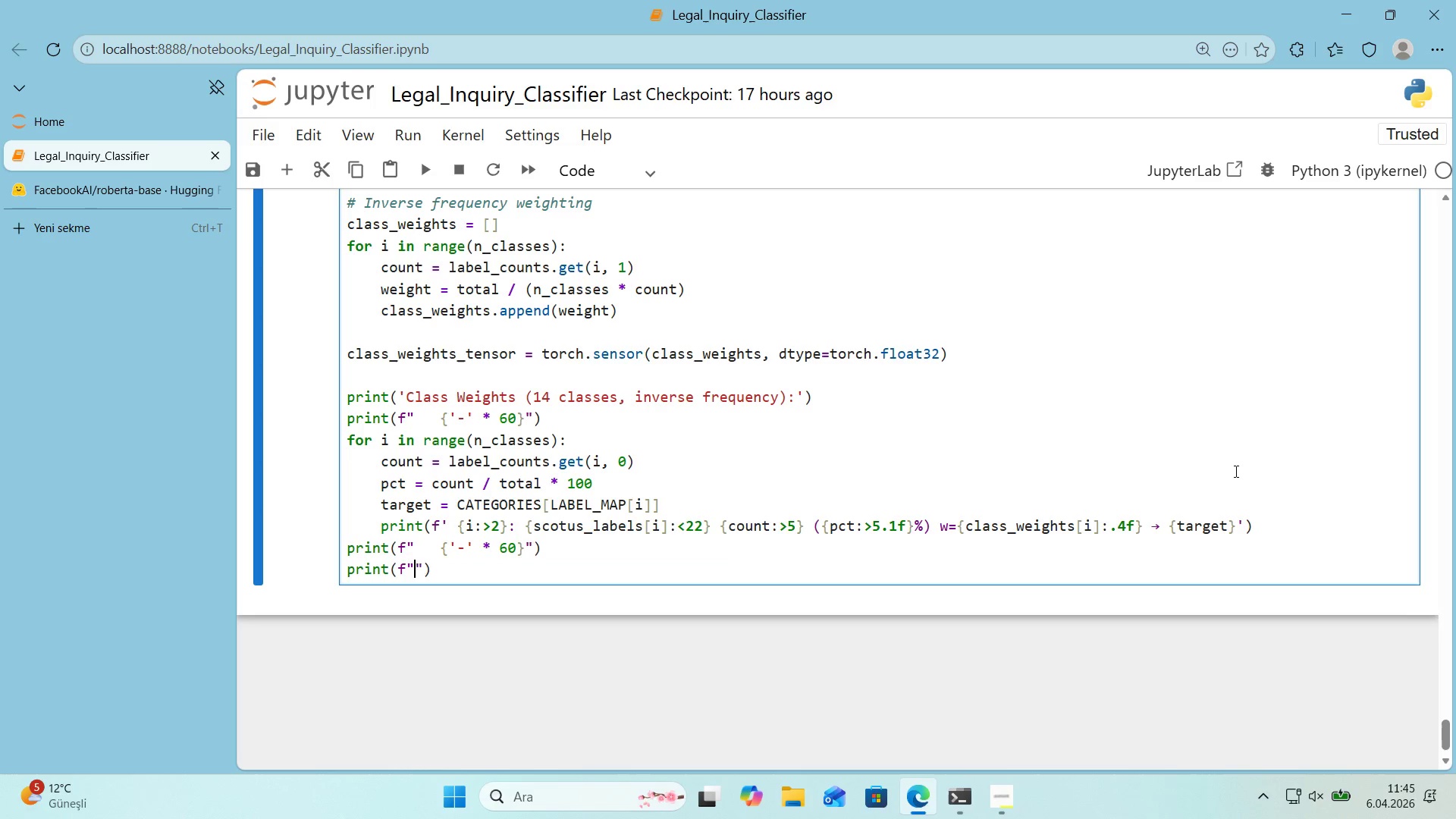 
key(Space)
 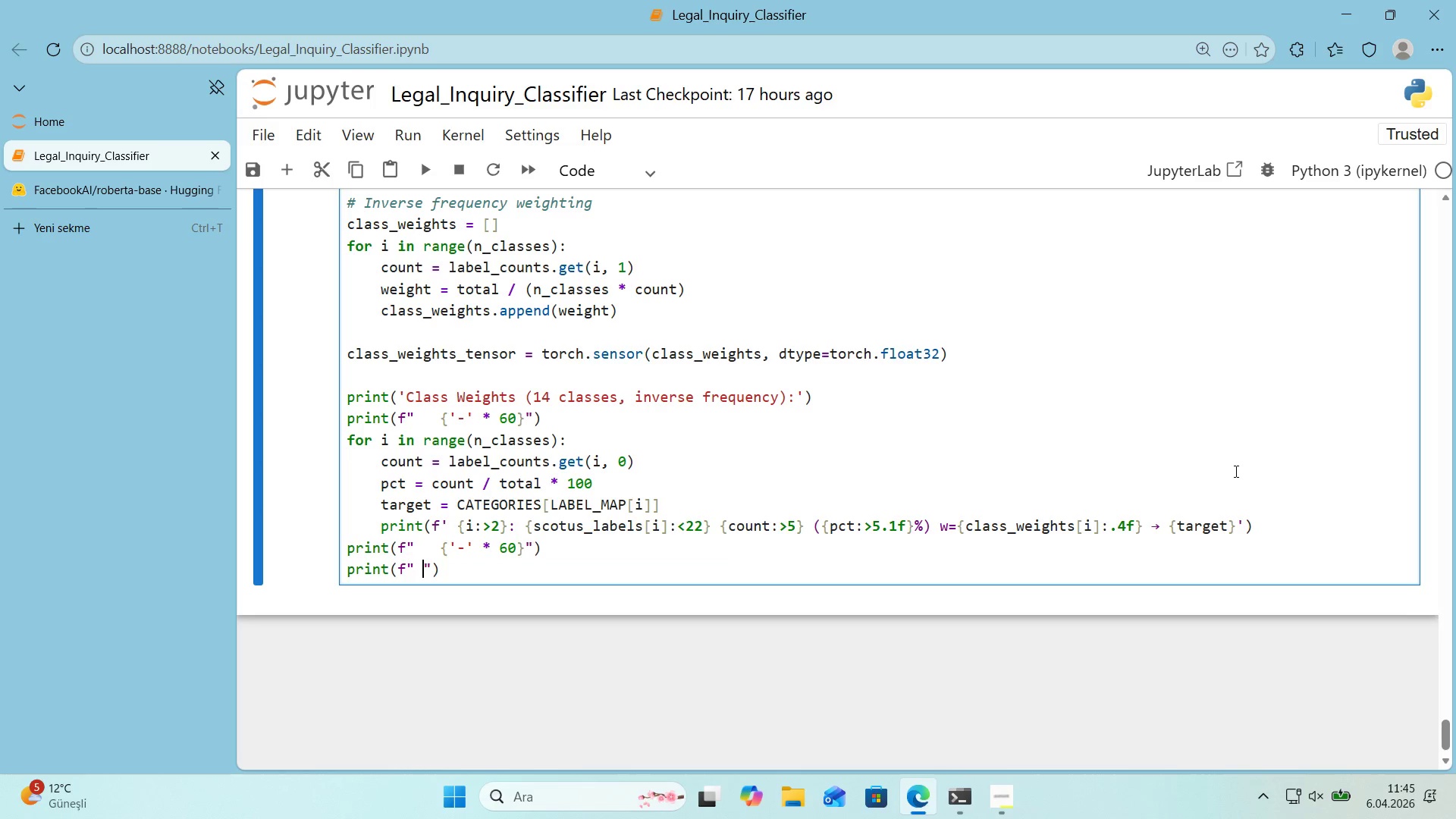 
key(Space)
 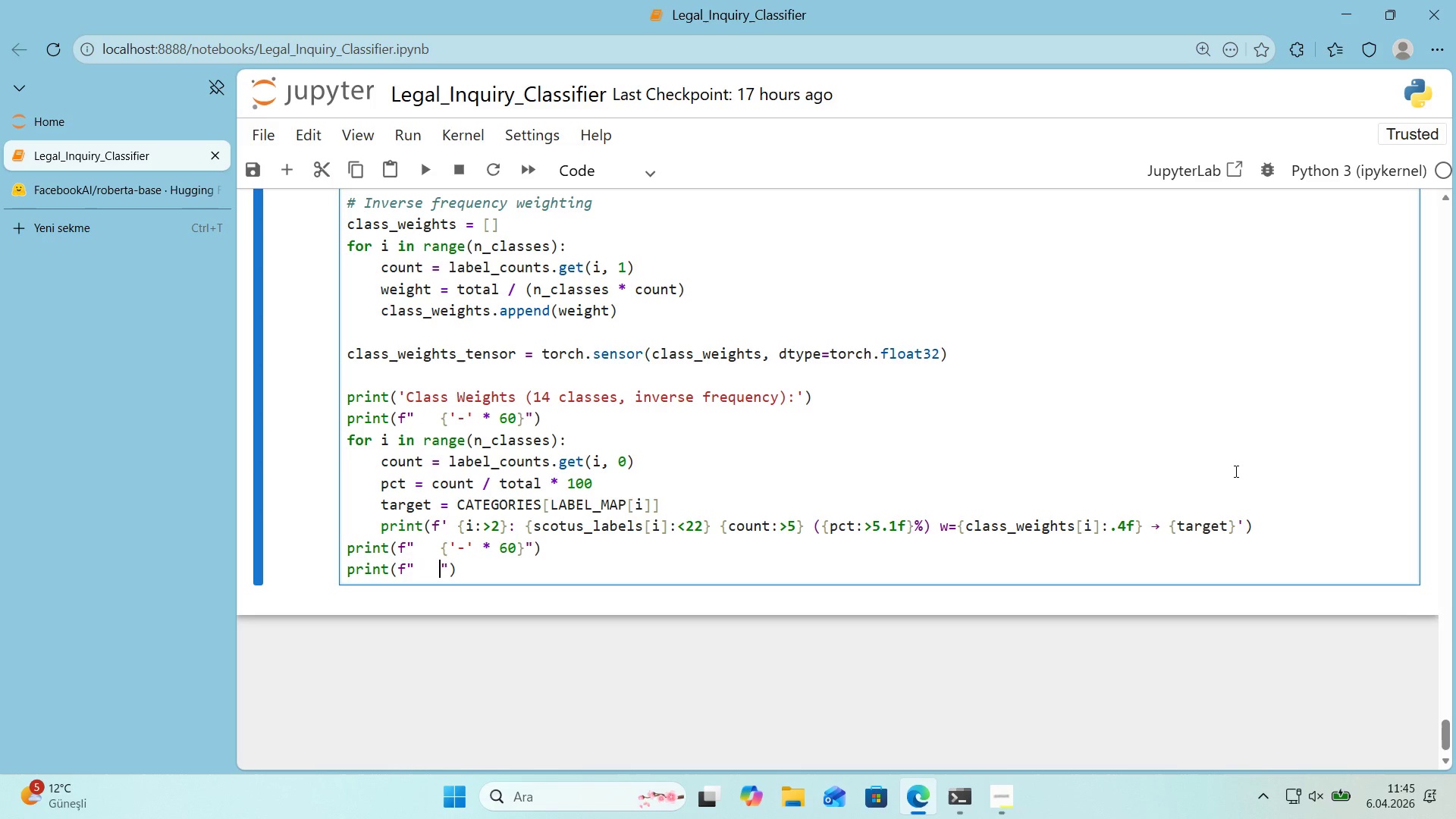 
key(Space)
 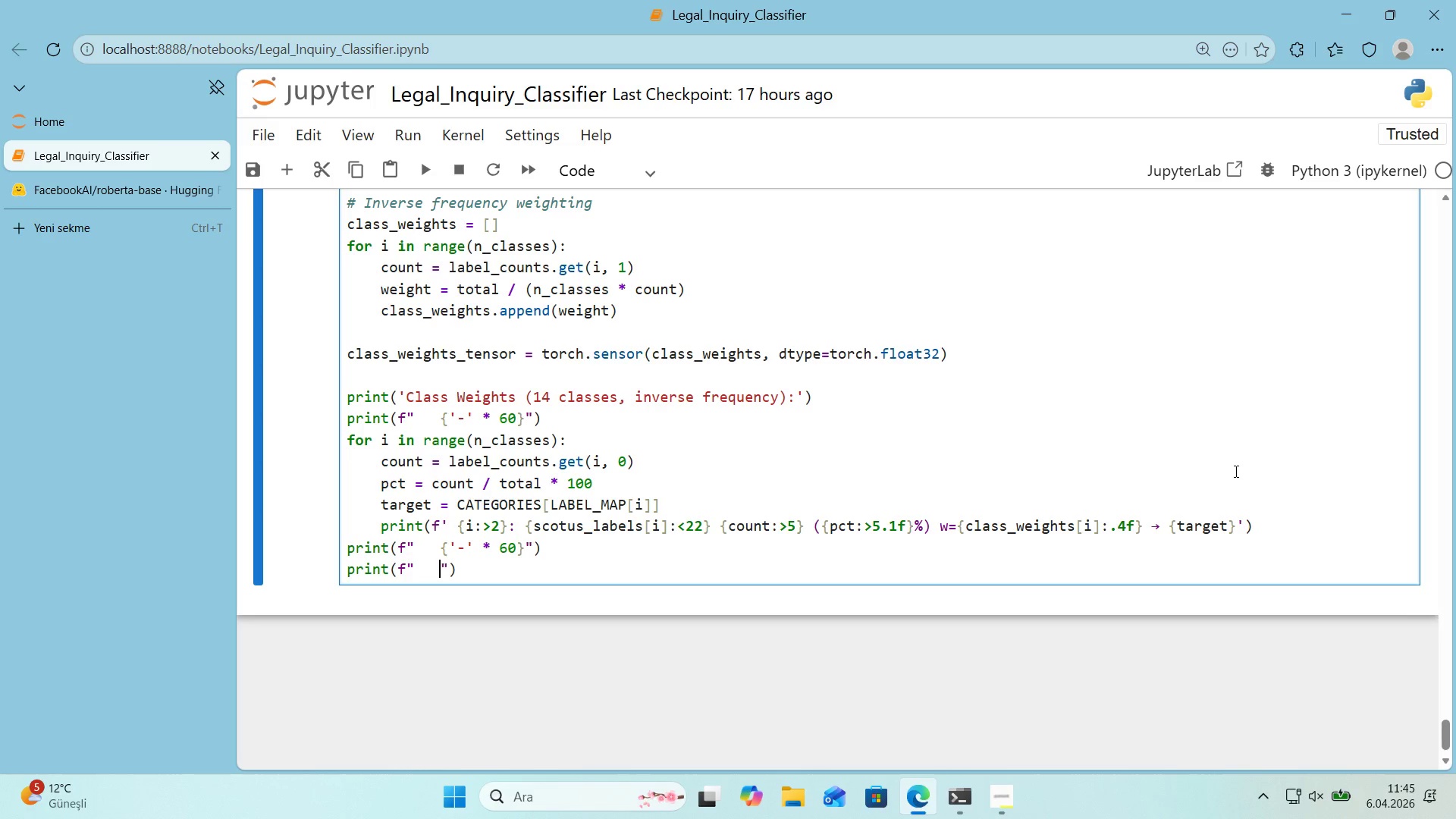 
key(Alt+Control+7)
 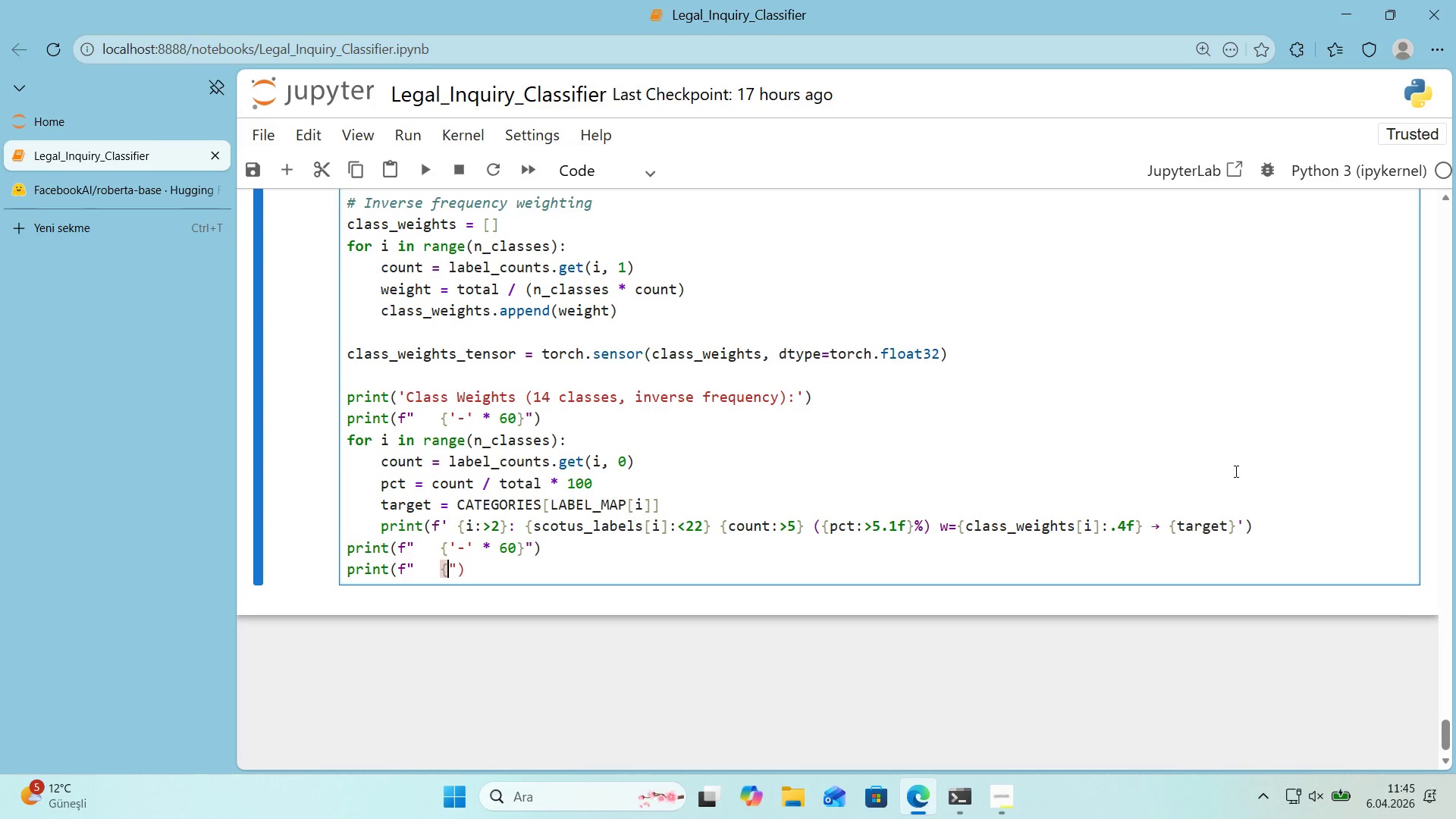 
key(Alt+Control+0)
 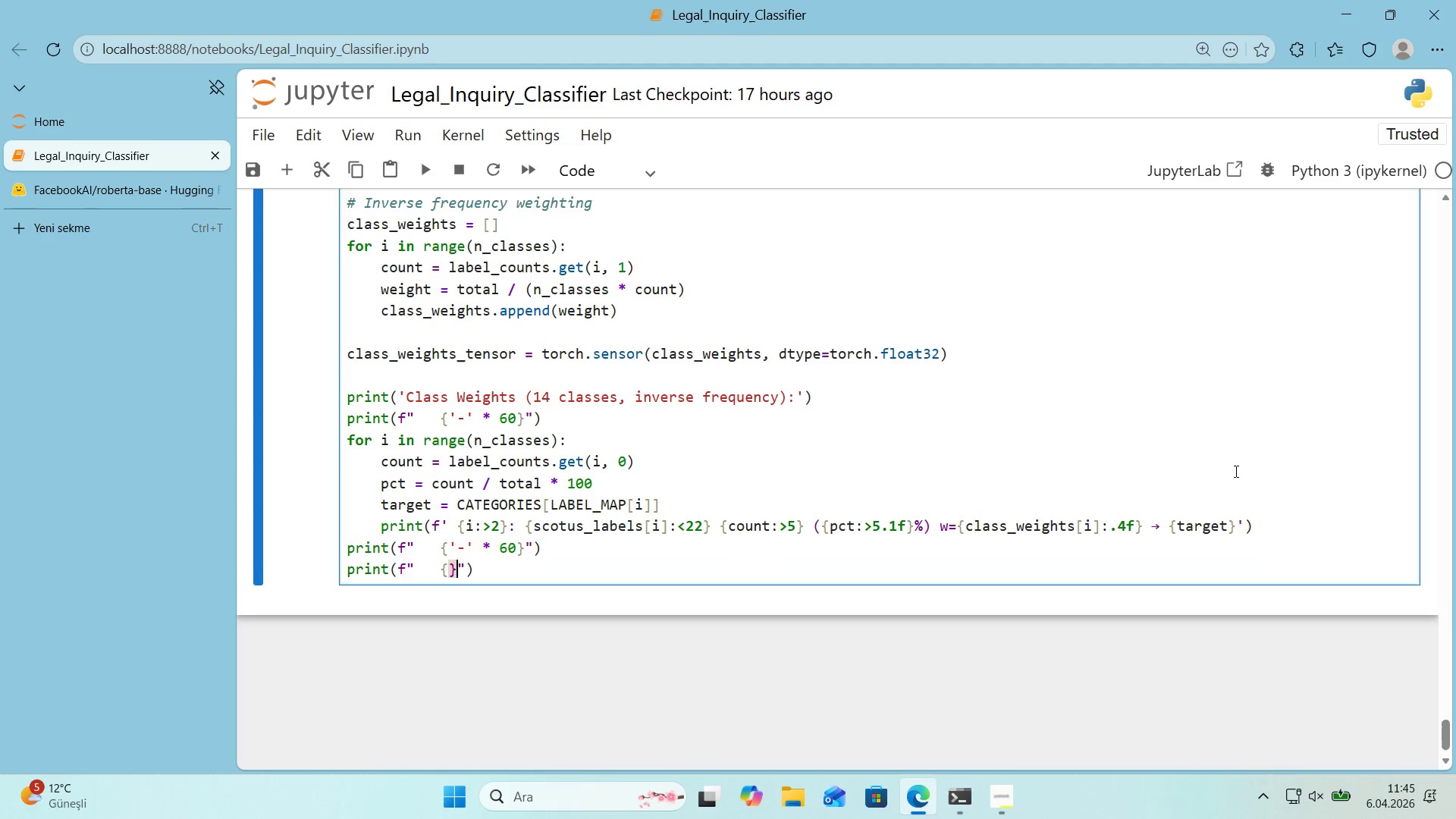 
key(ArrowLeft)
 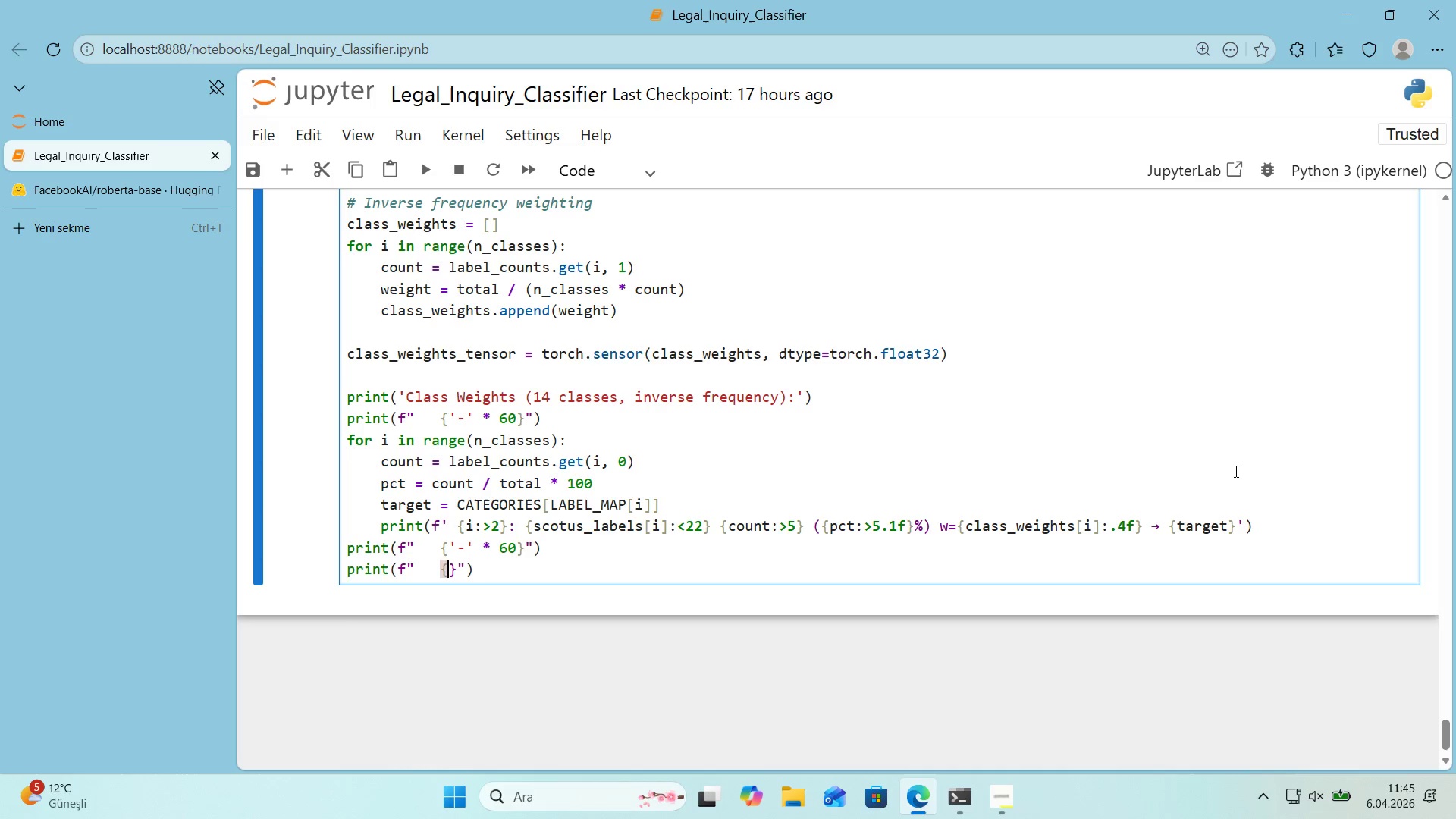 
type(Tpta)
key(Backspace)
key(Backspace)
key(Backspace)
type(otal> )
 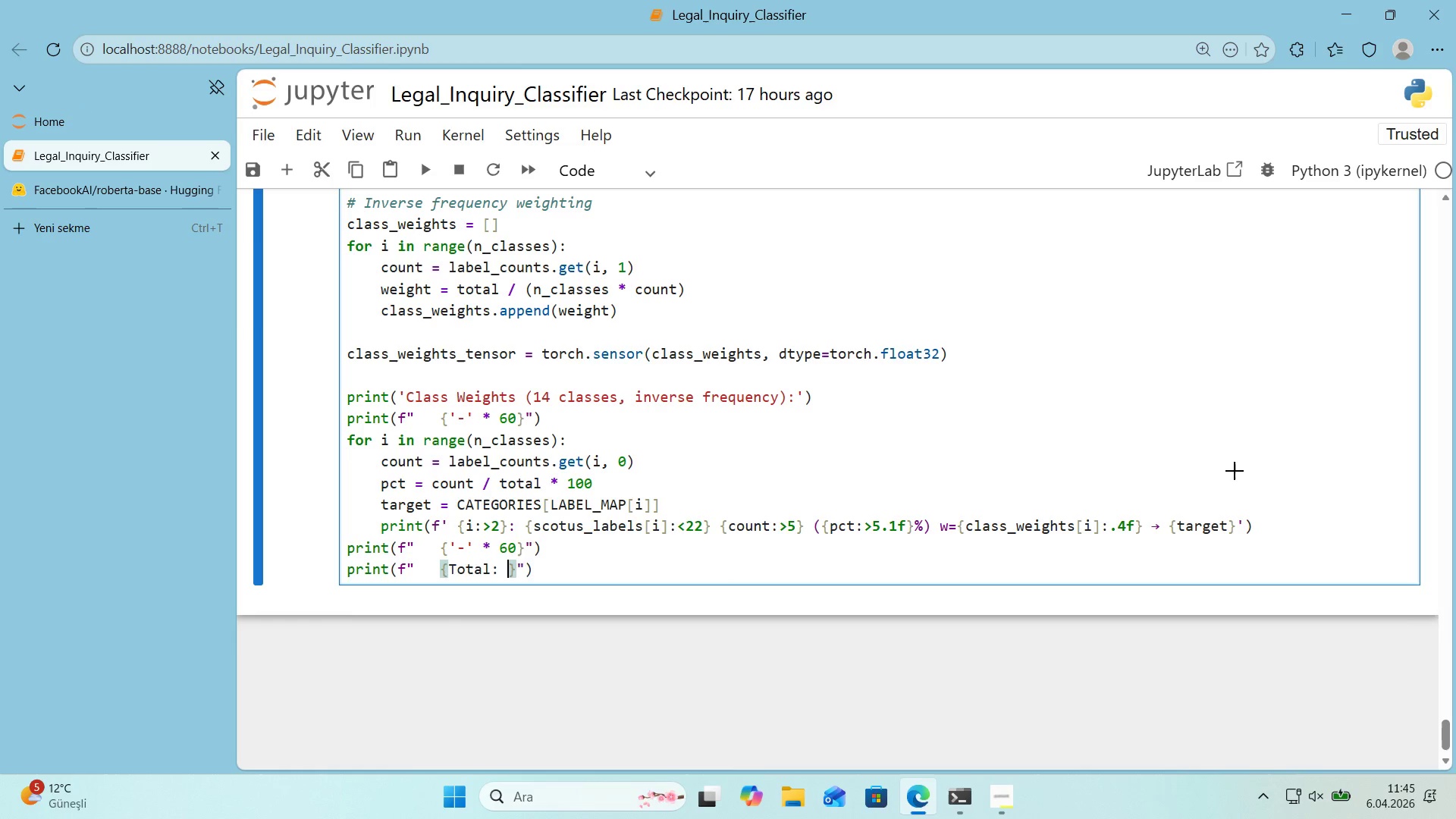 
key(Alt+Control+7)
 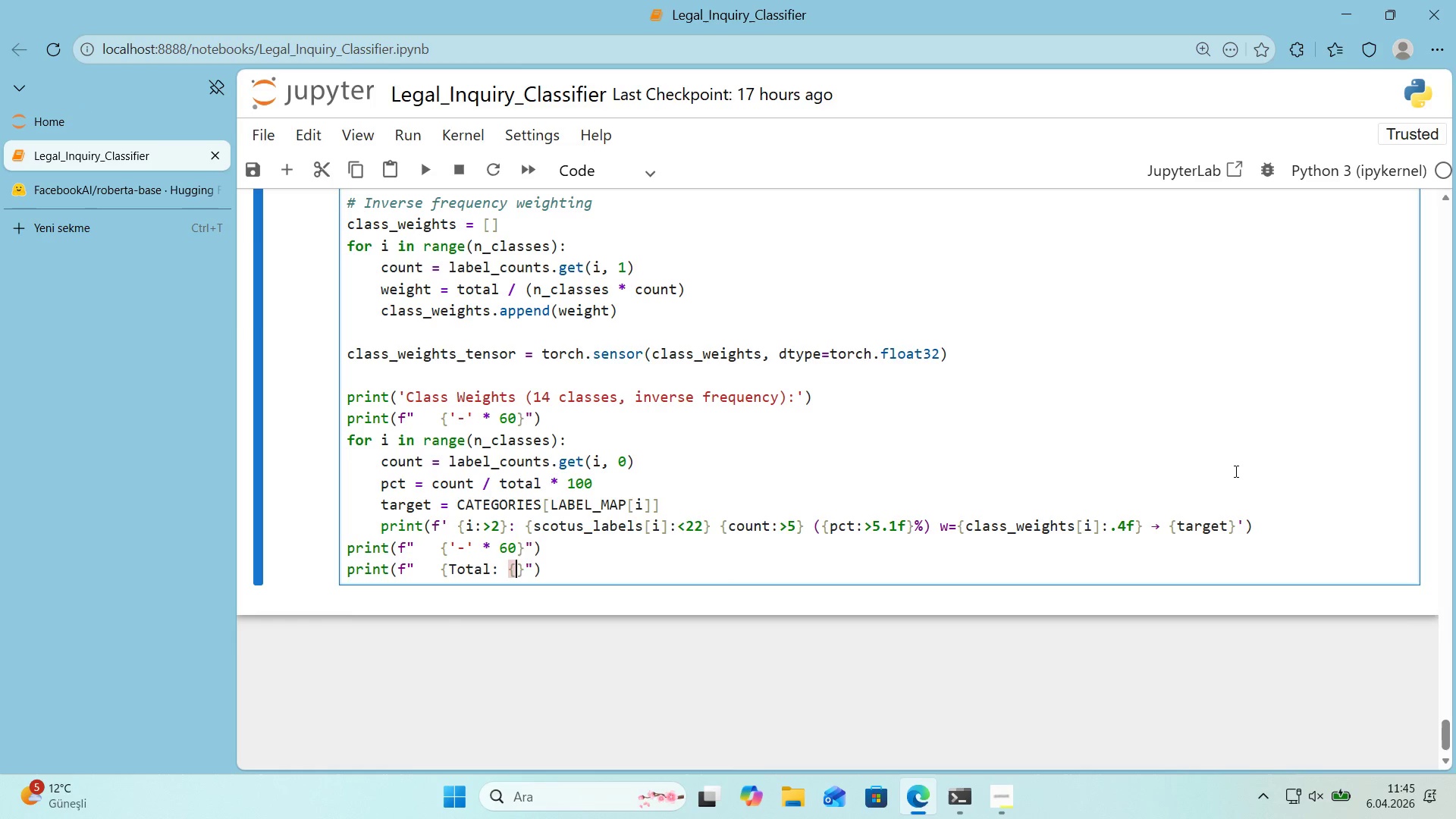 
key(Alt+Control+0)
 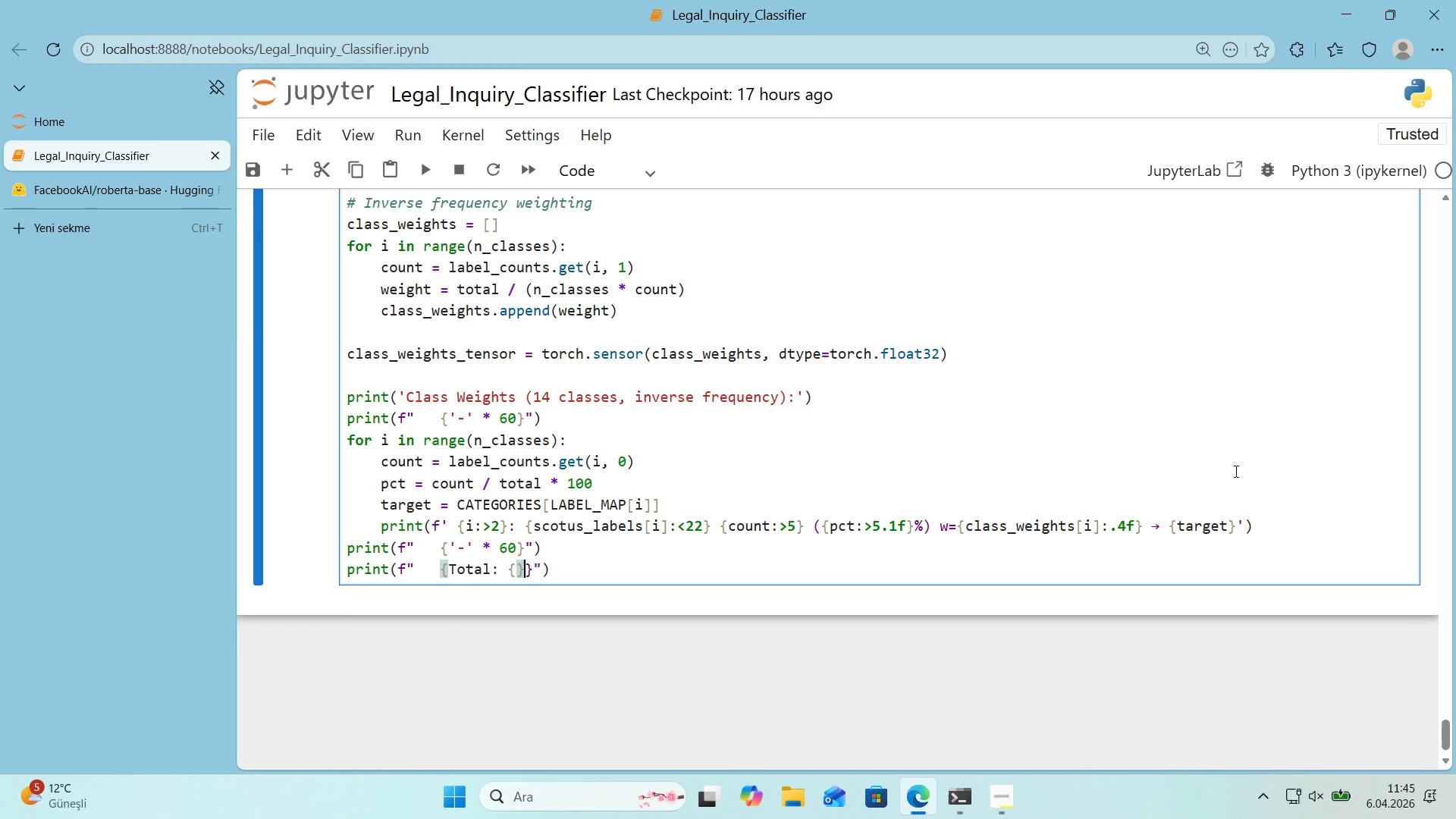 
key(ArrowLeft)
 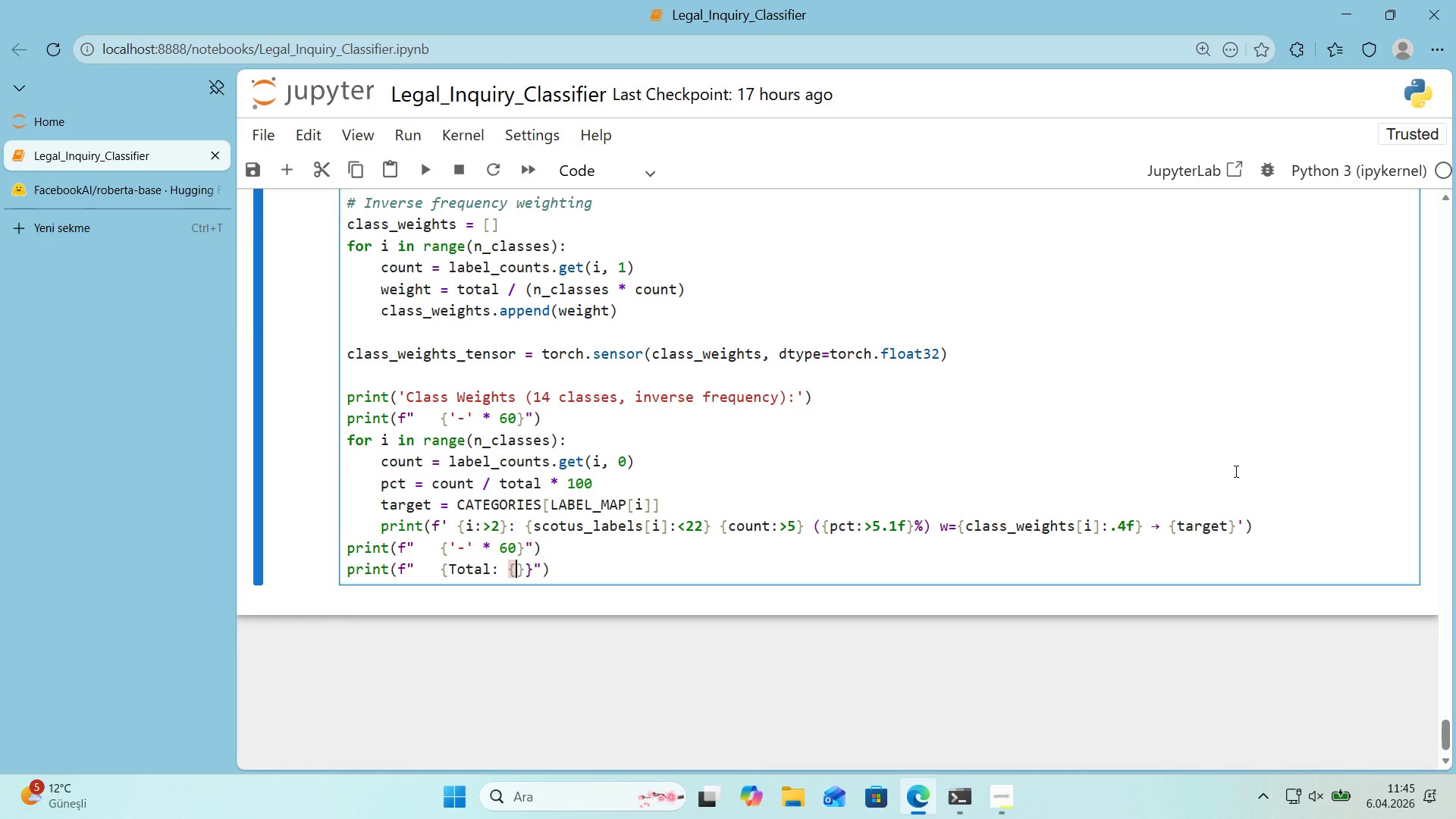 
type(total)
 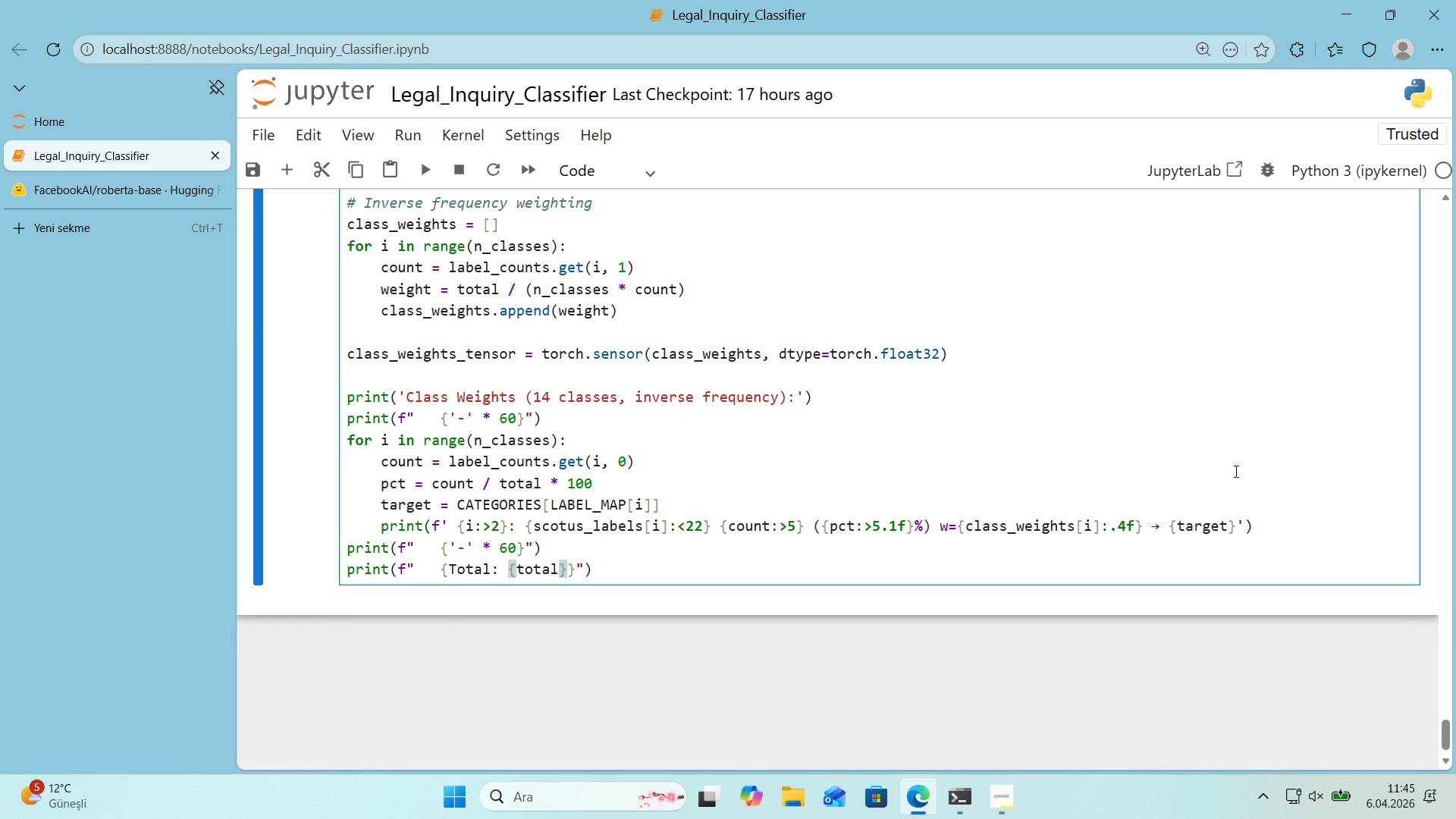 
key(ArrowRight)
 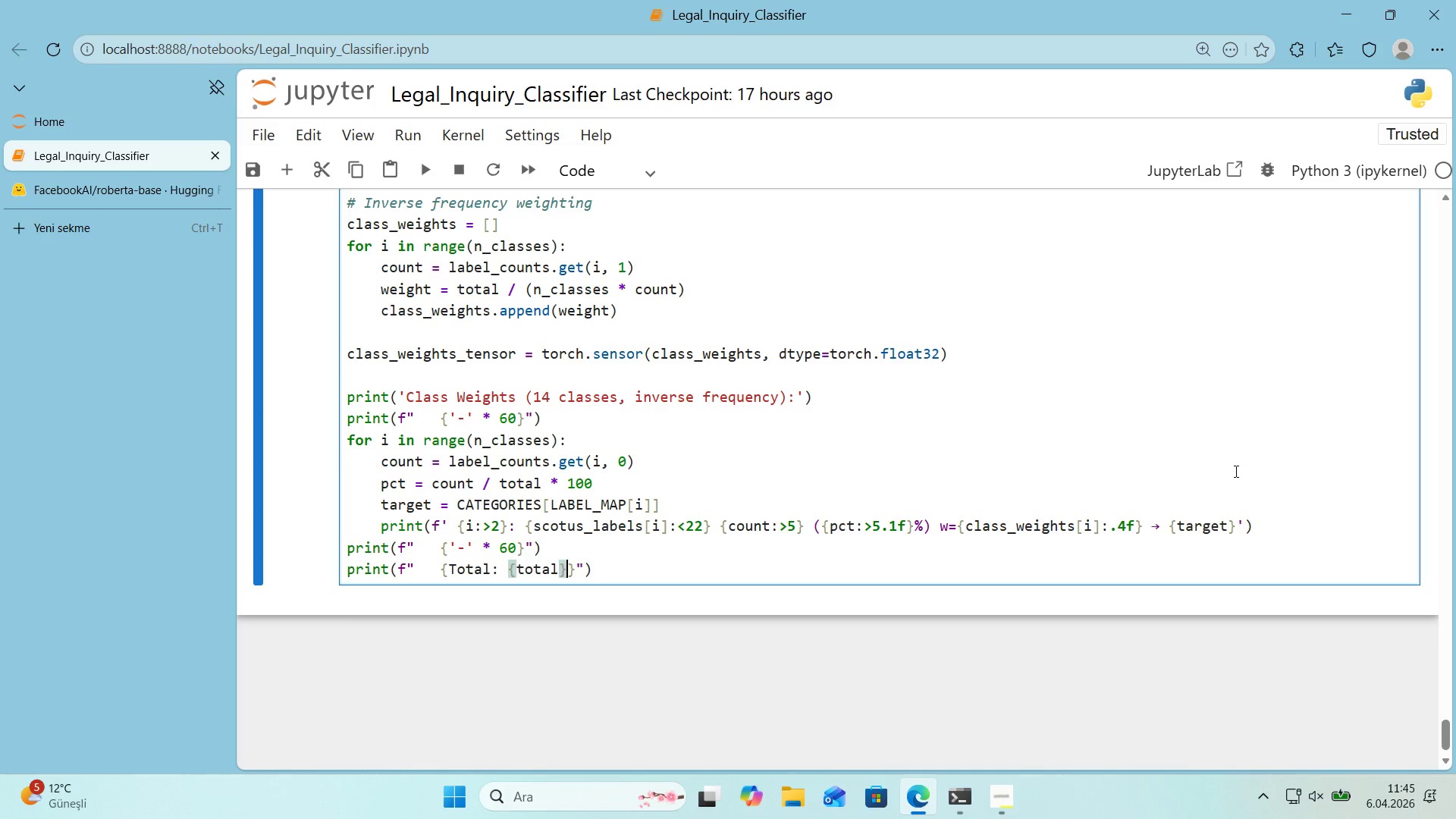 
key(ArrowRight)
 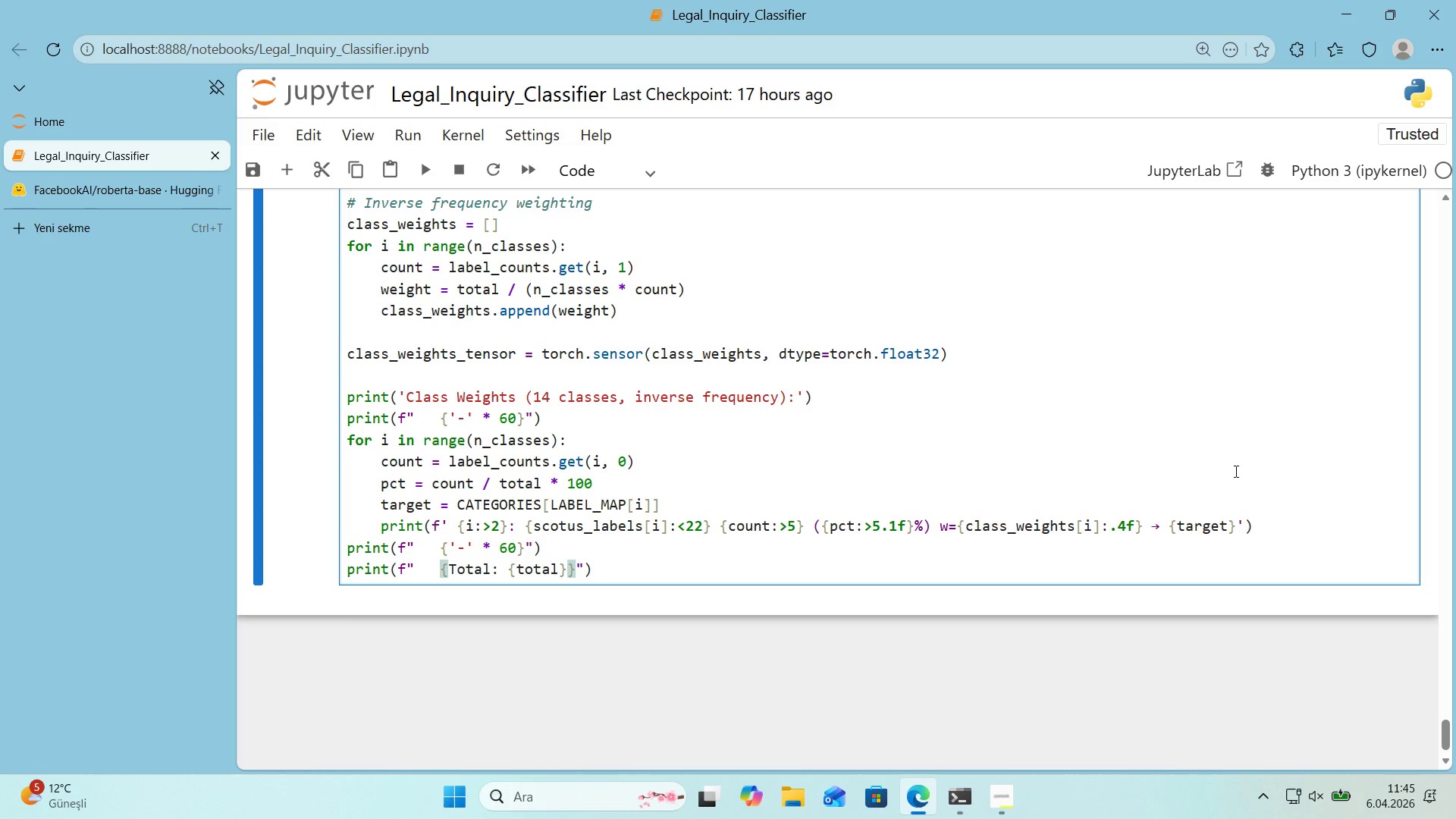 
key(Backspace)
 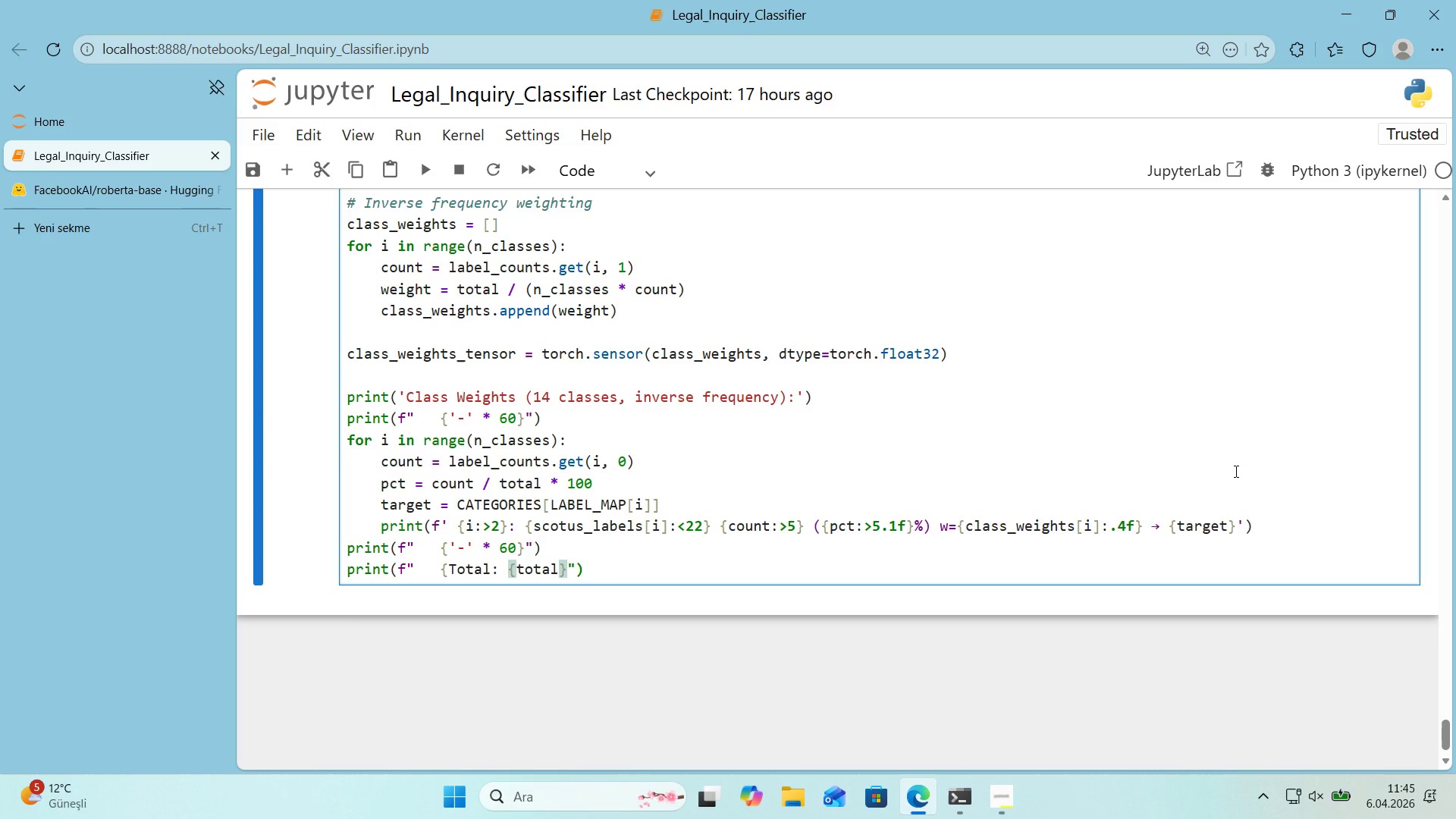 
wait(6.0)
 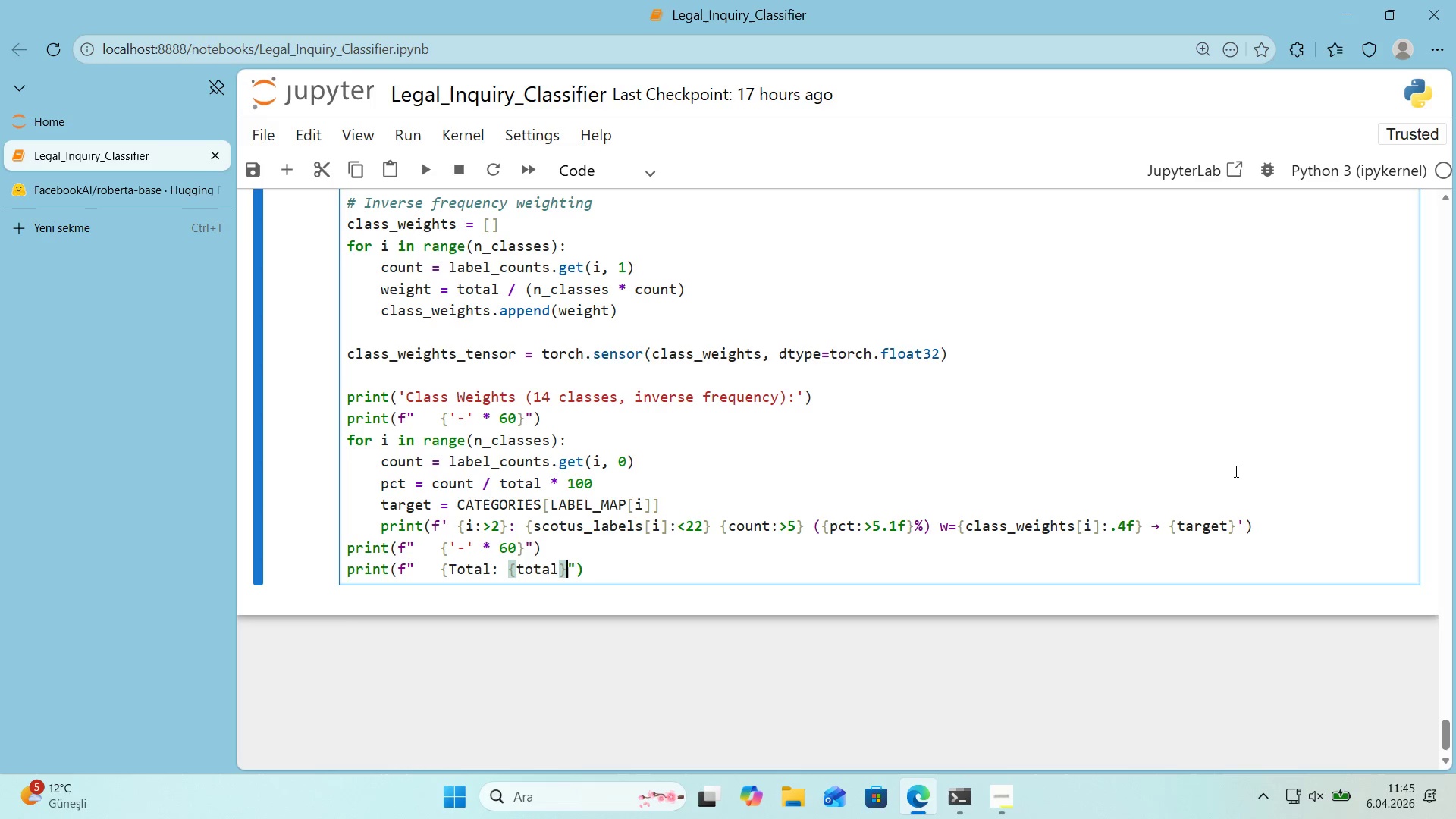 
key(ArrowRight)
 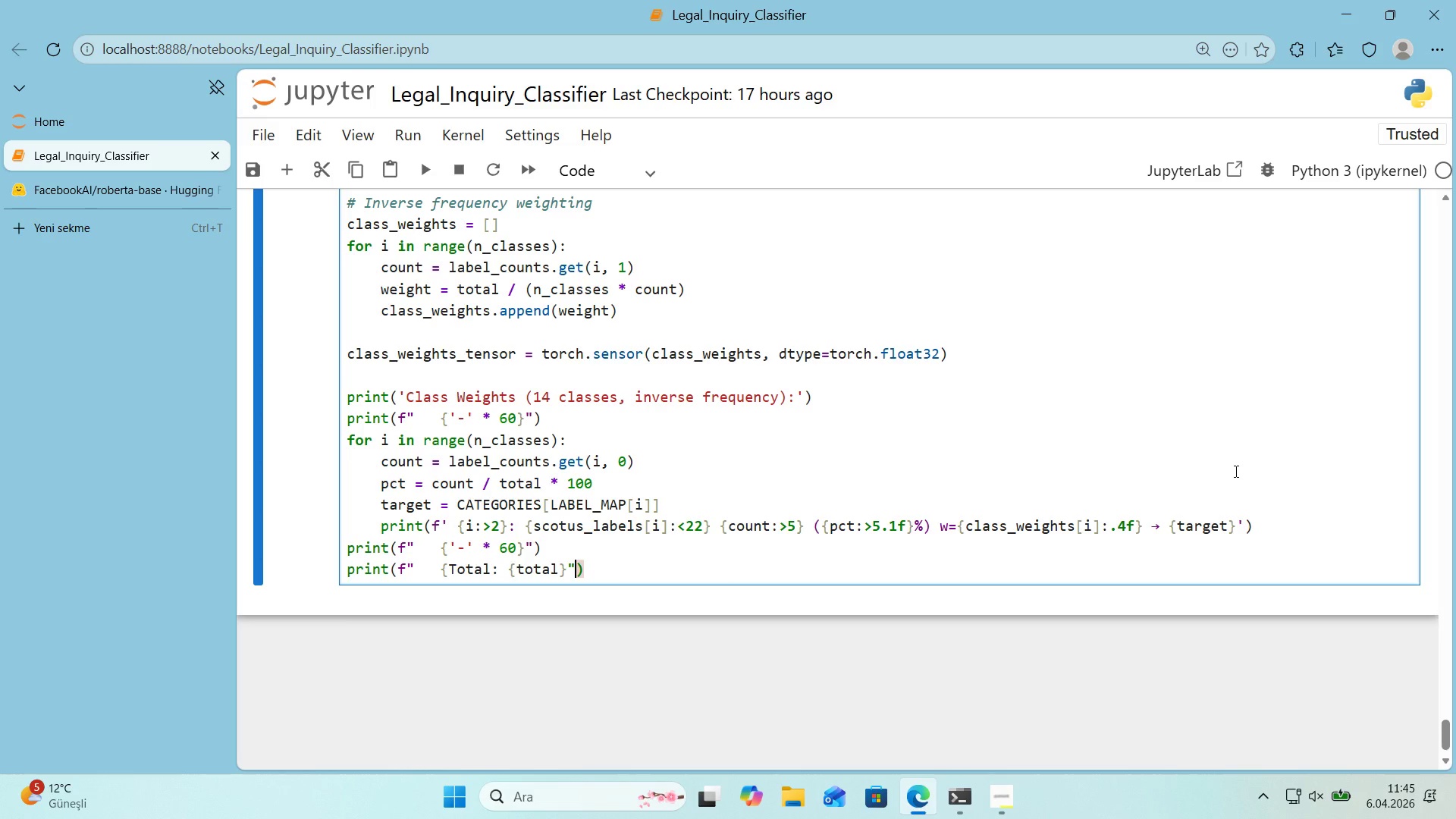 
key(ArrowRight)
 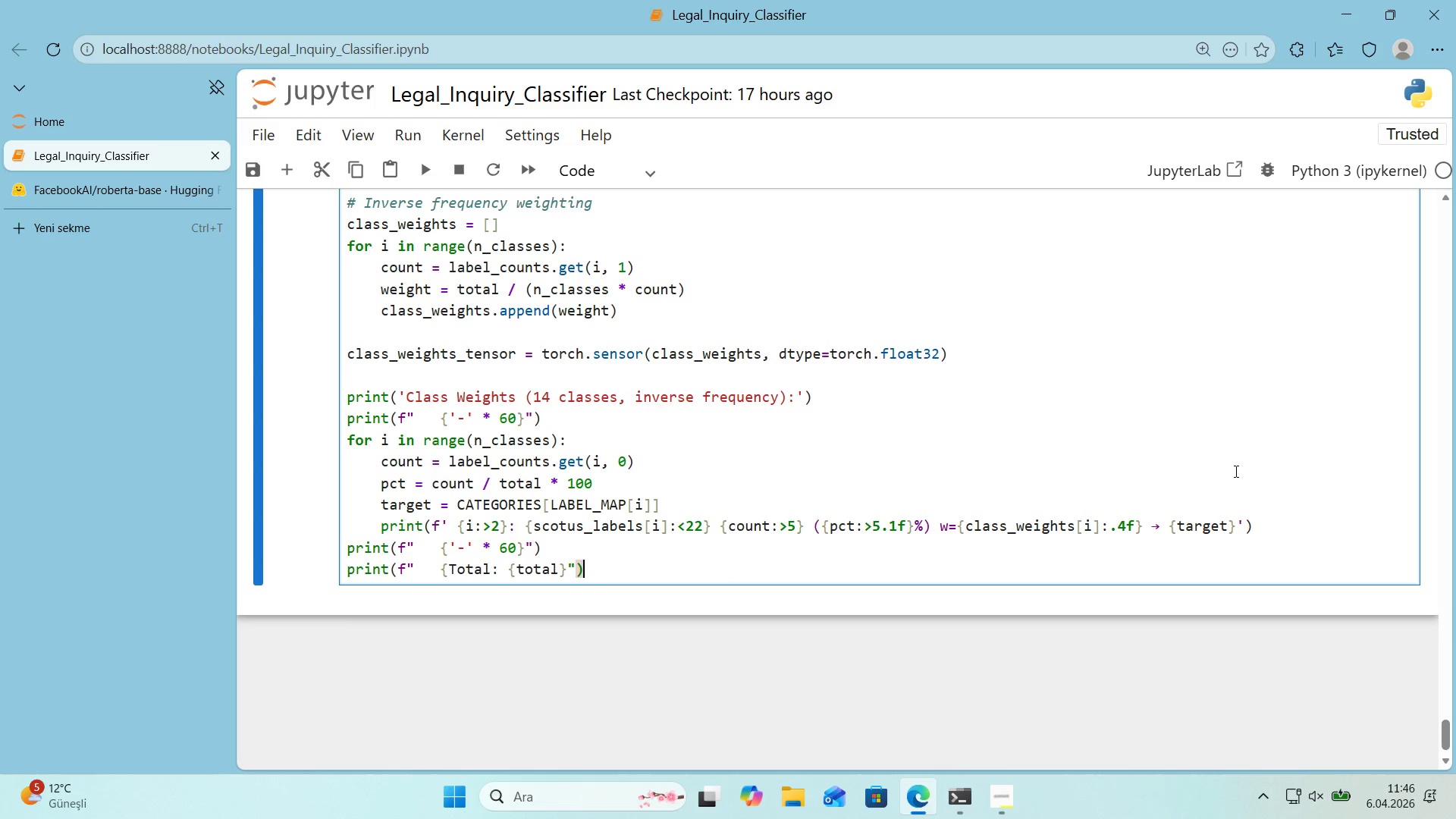 
wait(6.58)
 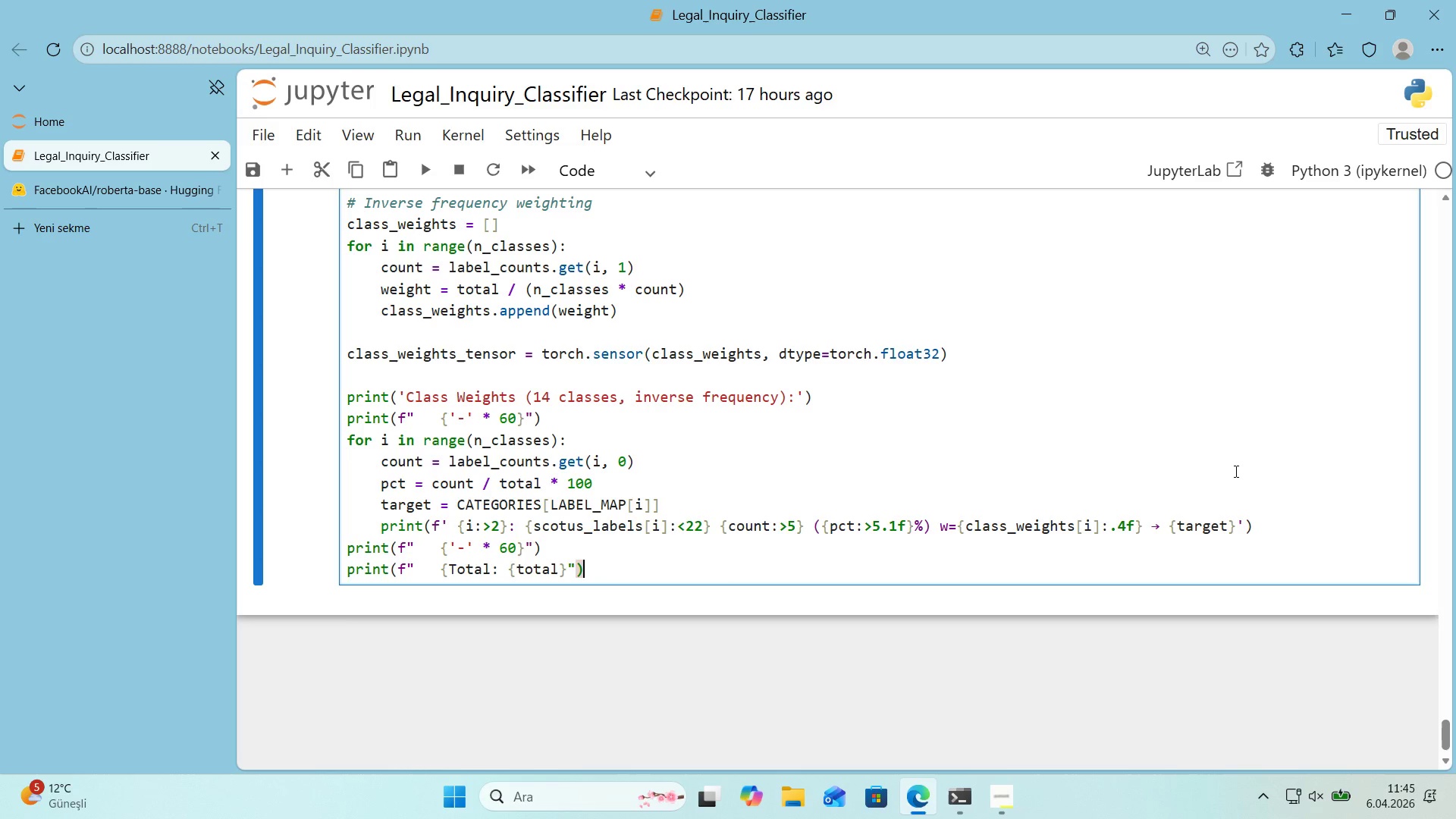 
left_click([450, 573])
 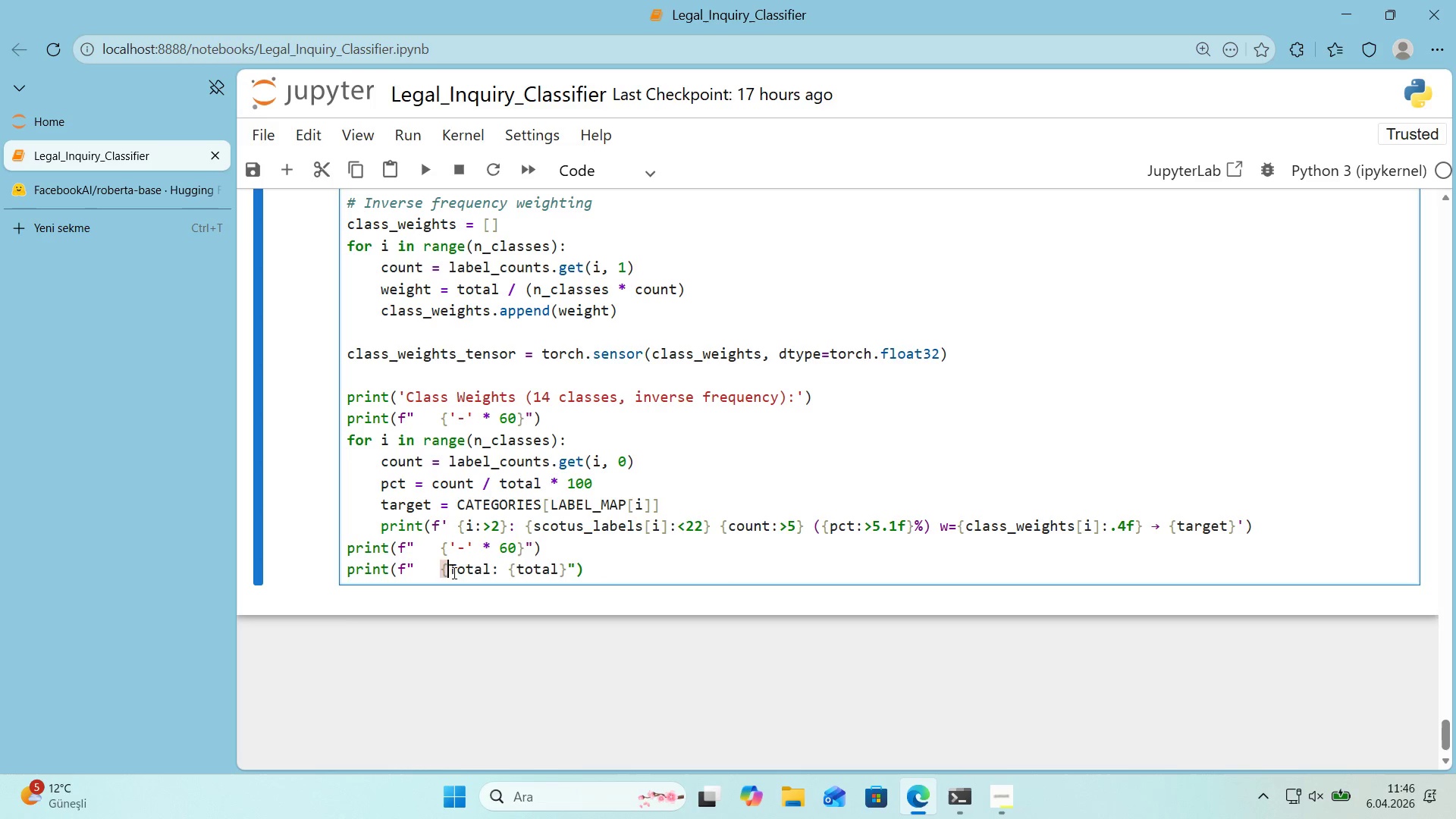 
key(Backspace)
 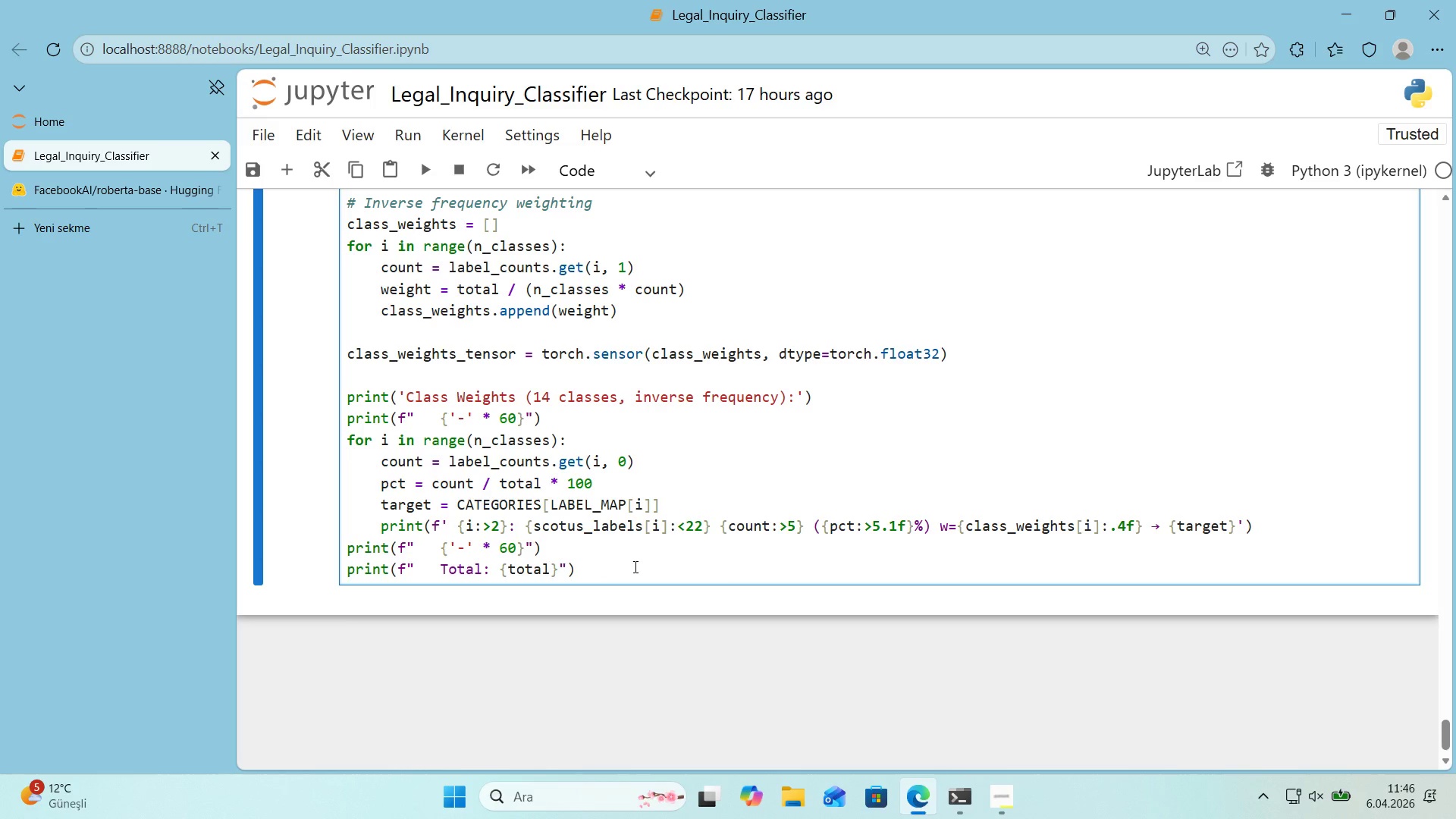 
left_click([634, 566])
 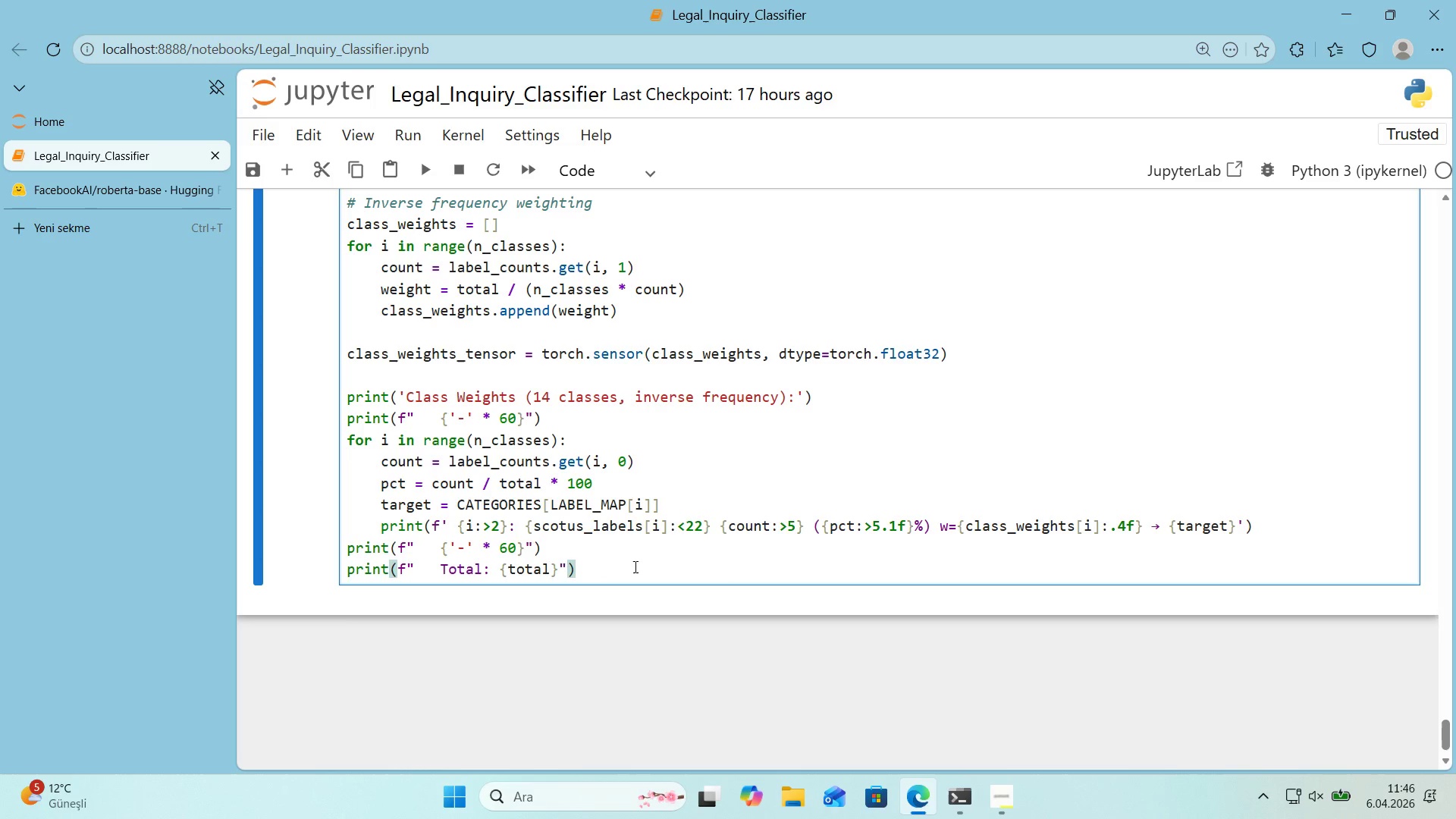 
key(Shift+Enter)
 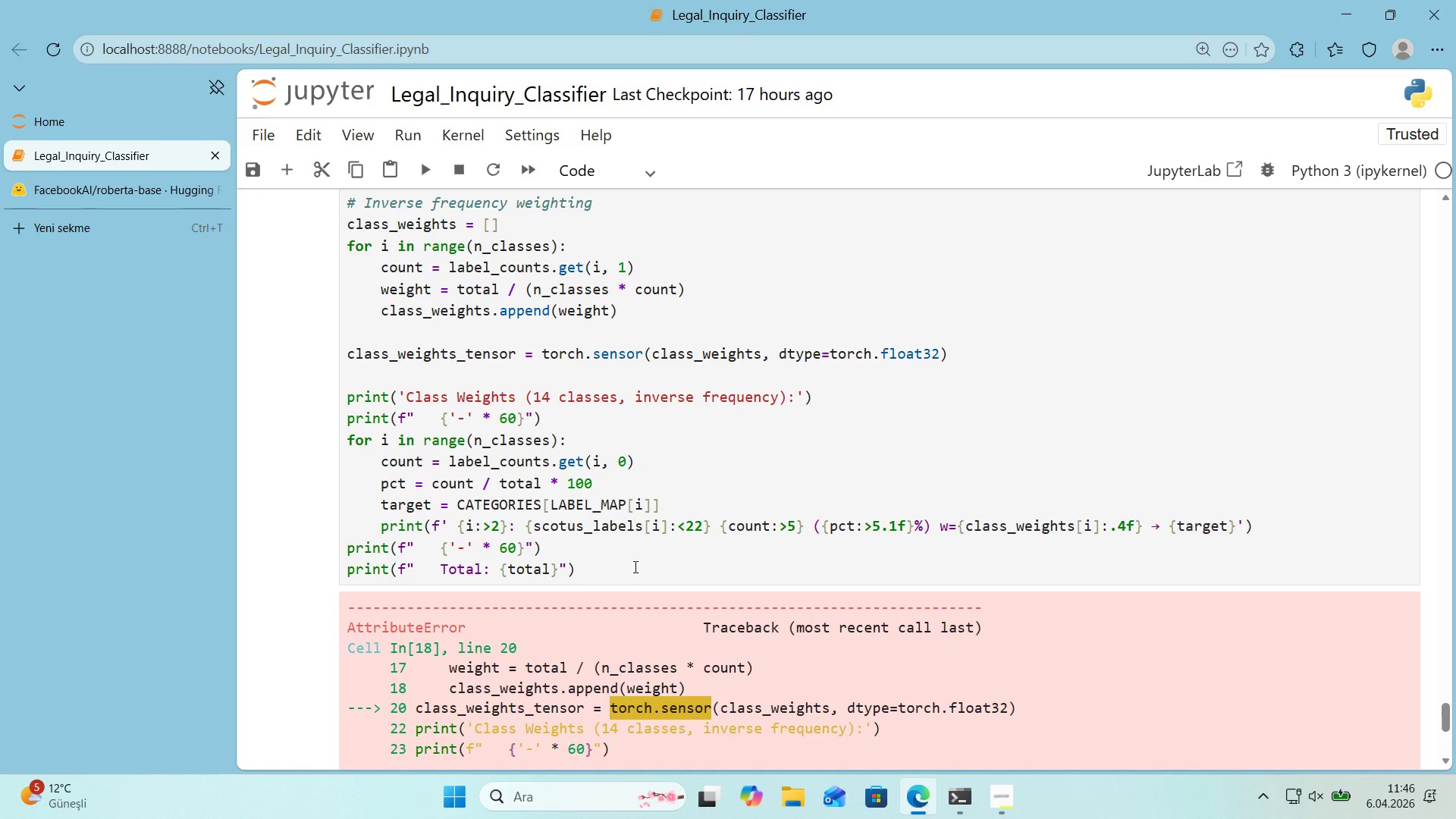 
left_click([634, 566])
 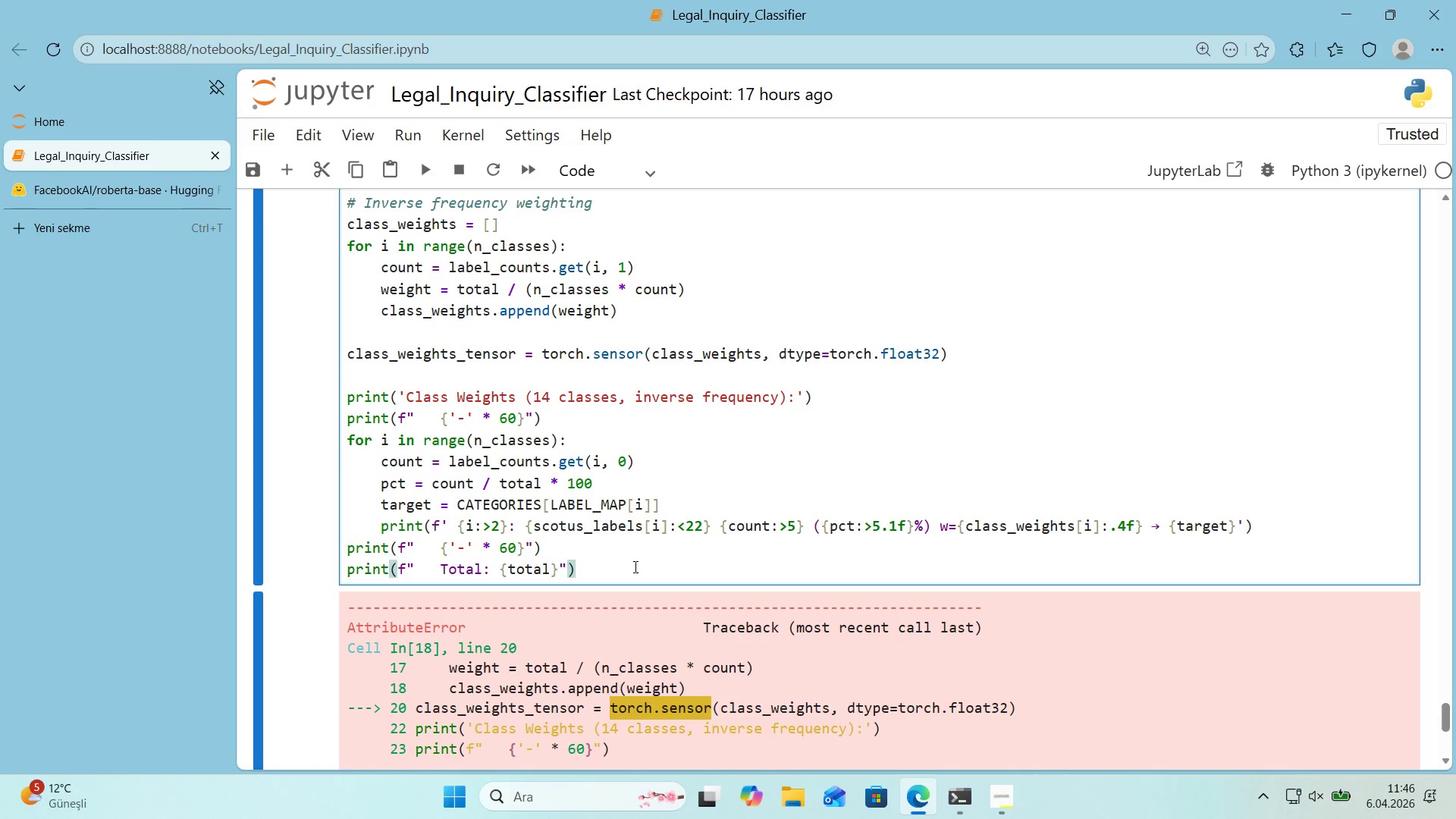 
key(Enter)
 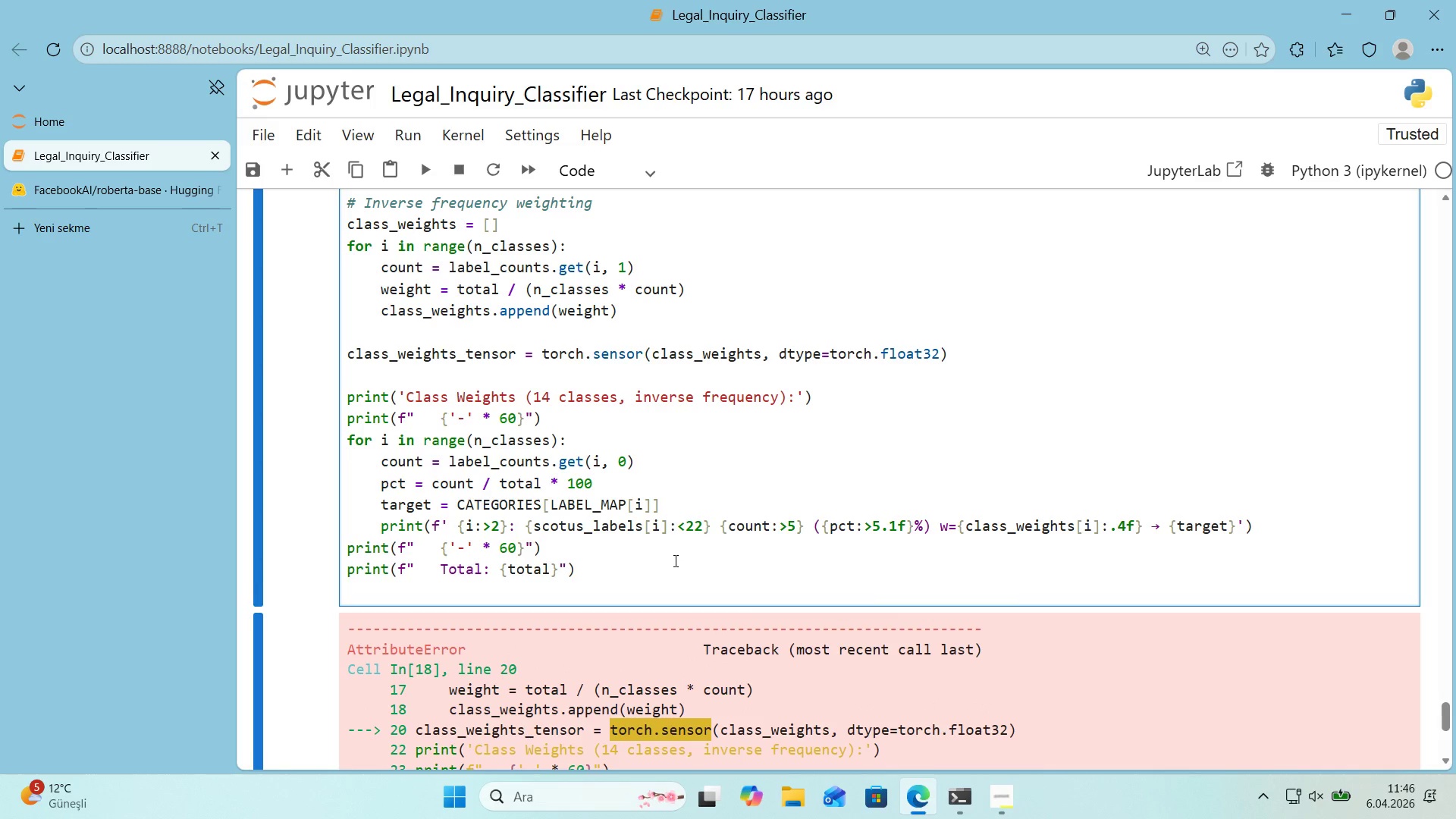 
key(Control+ControlLeft)
 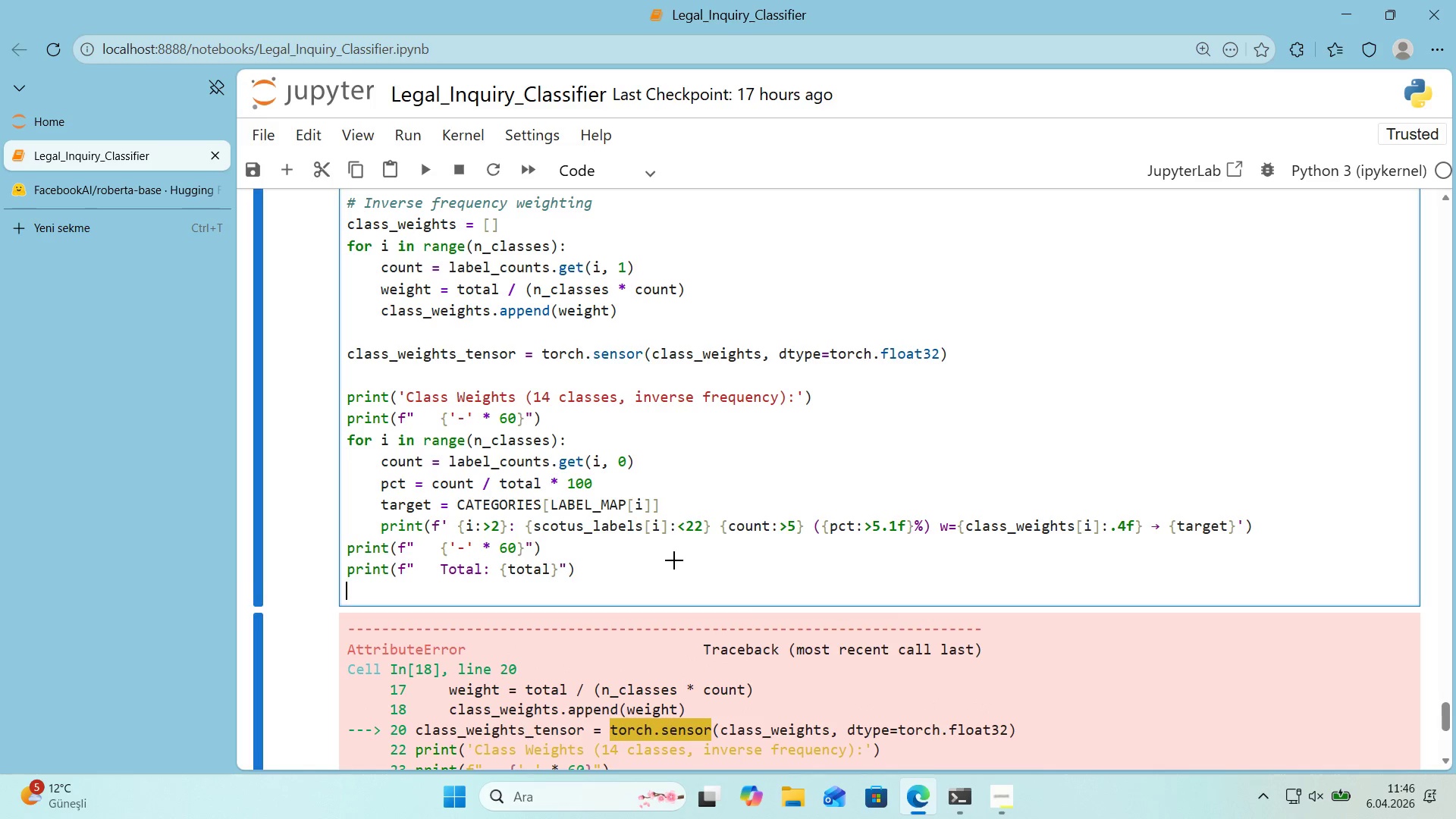 
key(Alt+Control+AltRight)
 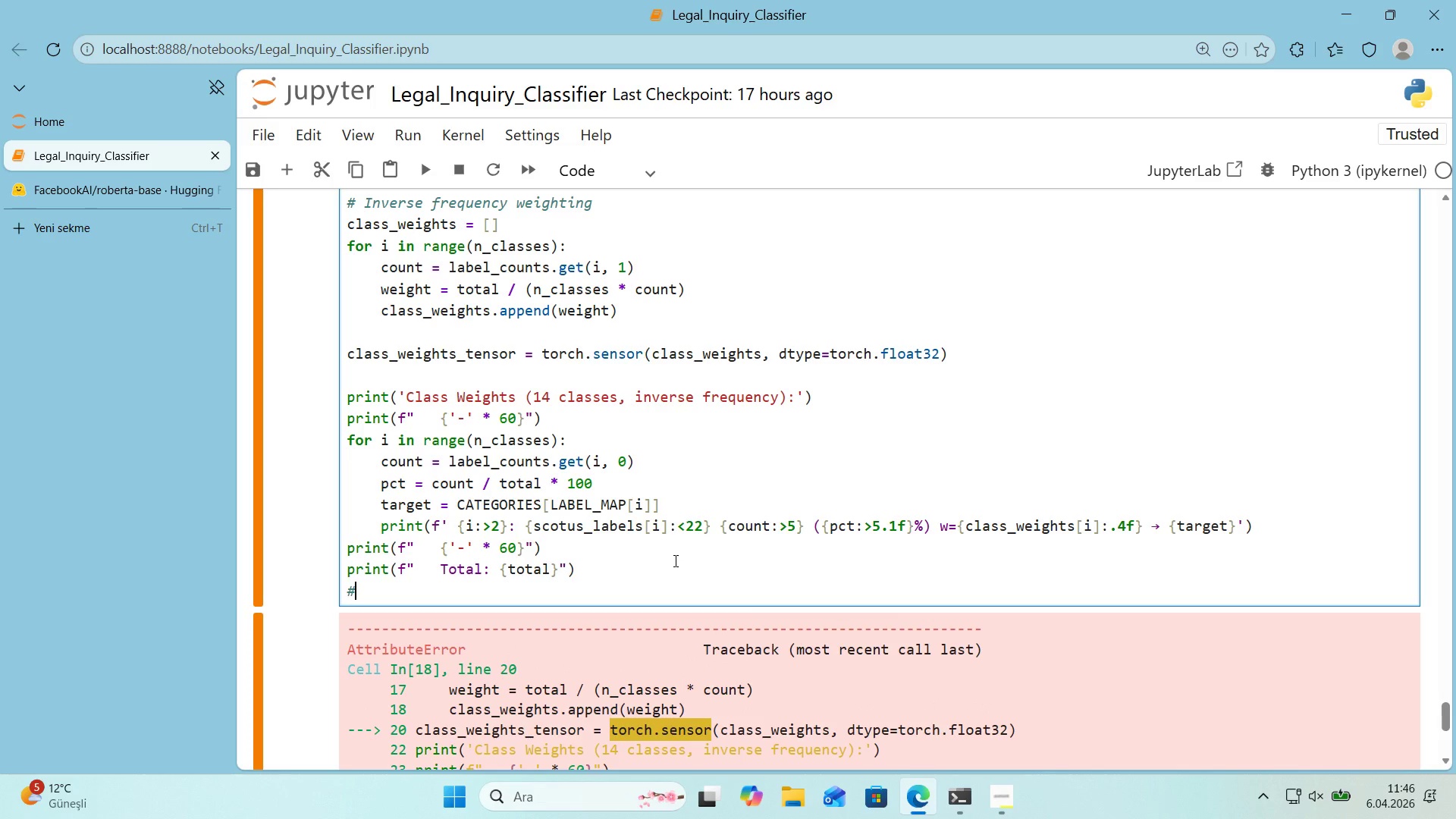 
key(Alt+Control+3)
 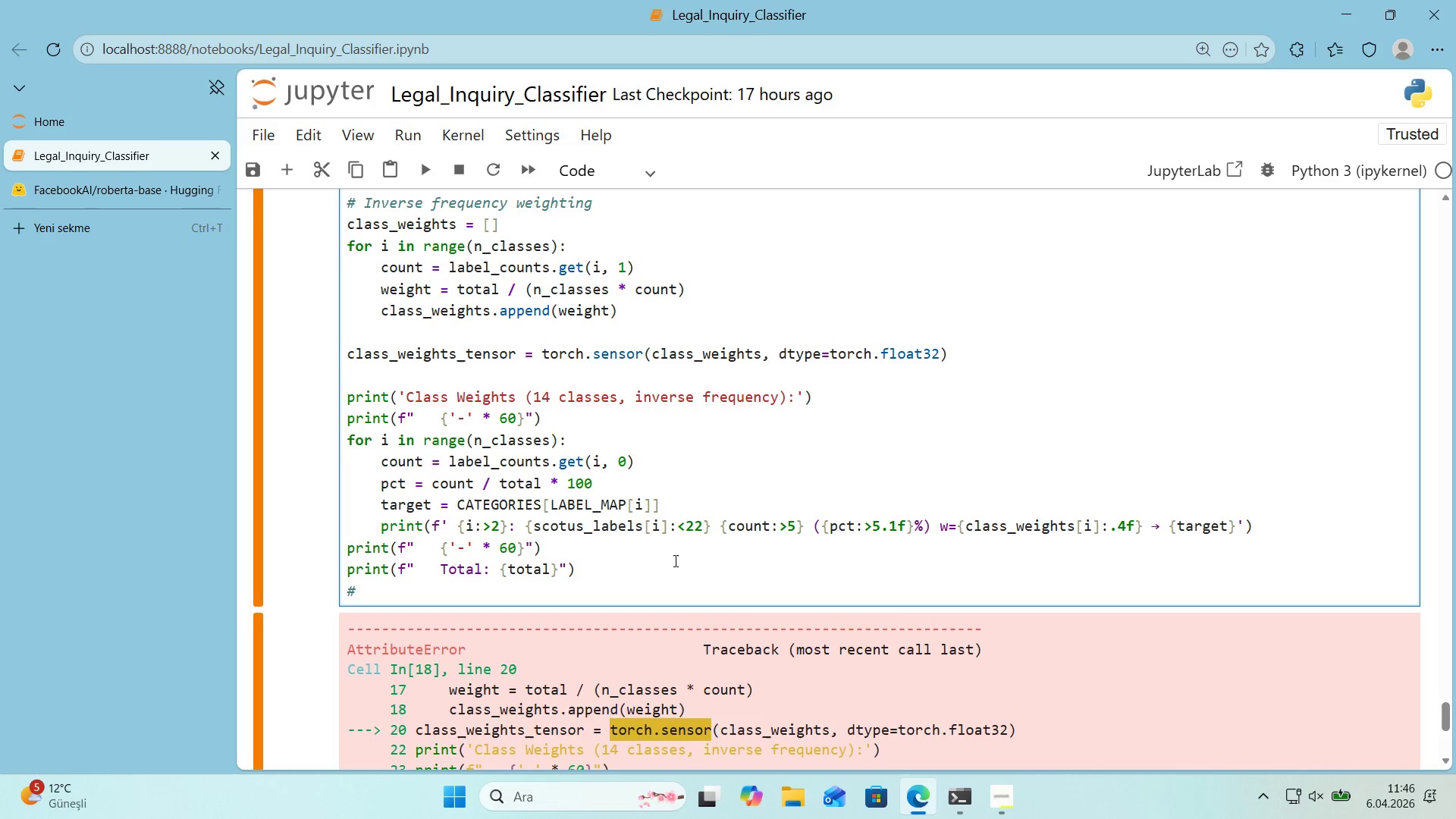 
key(Enter)
 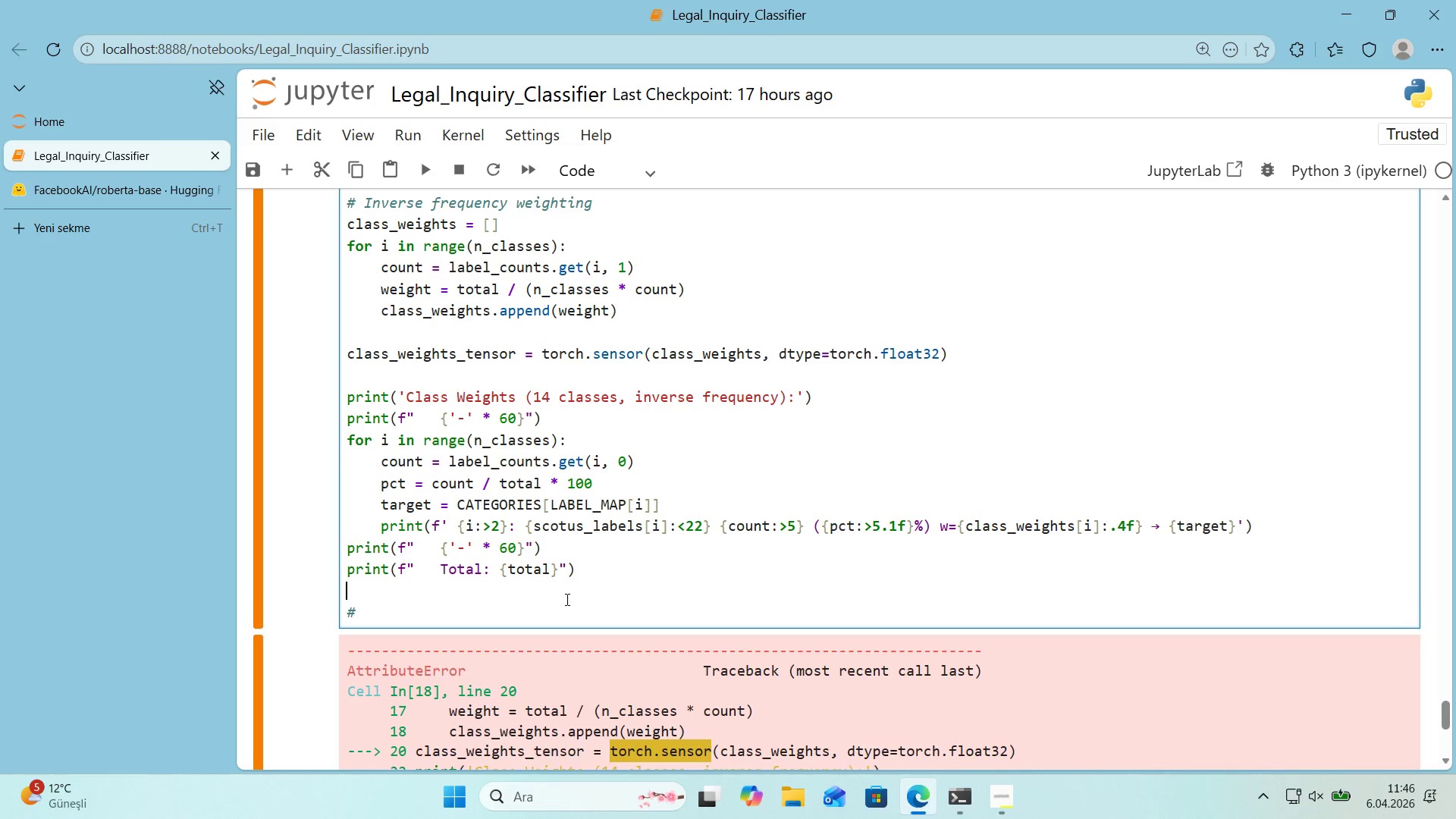 
double_click([584, 614])
 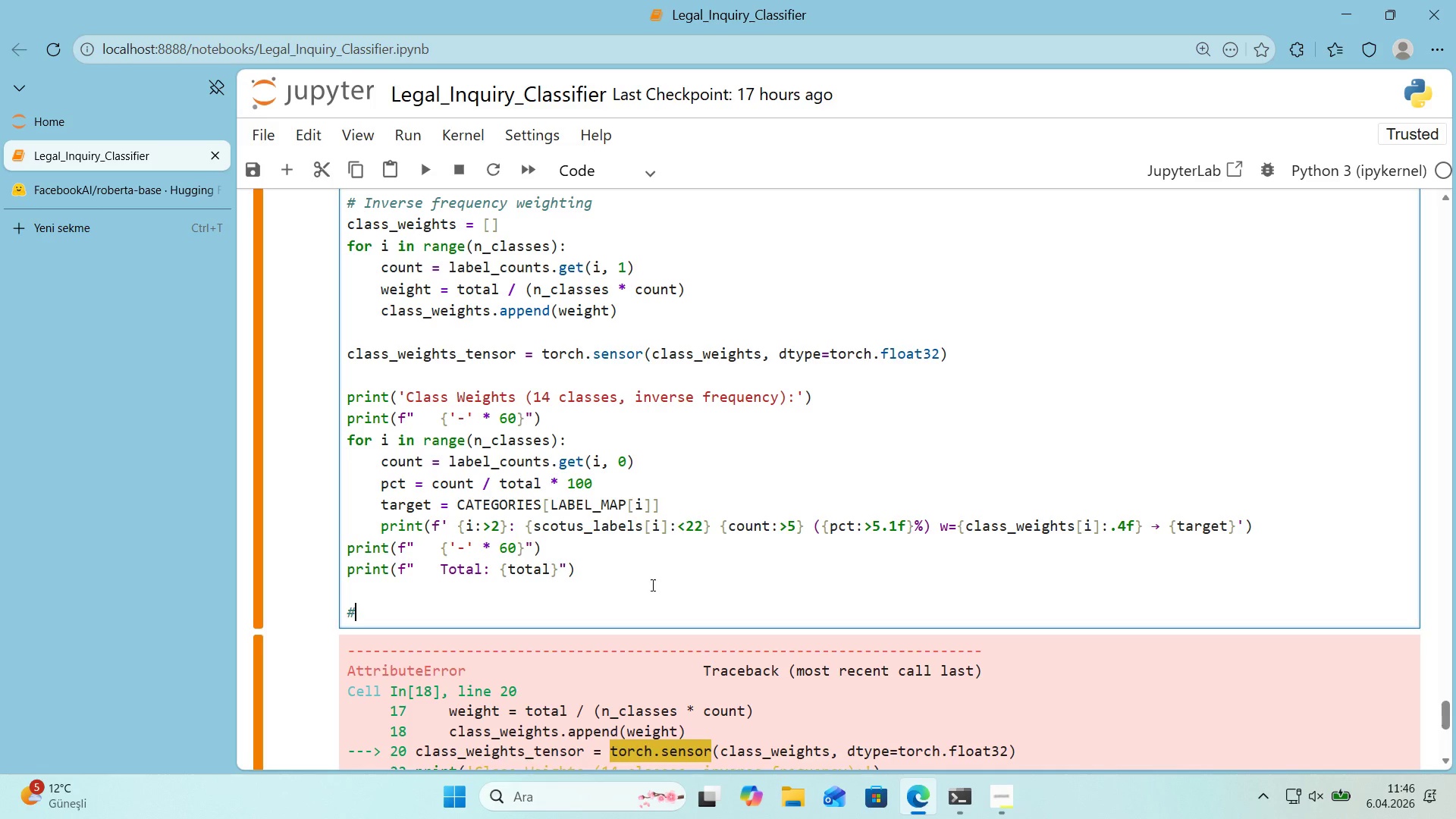 
scroll: coordinate [672, 664], scroll_direction: down, amount: 3.0
 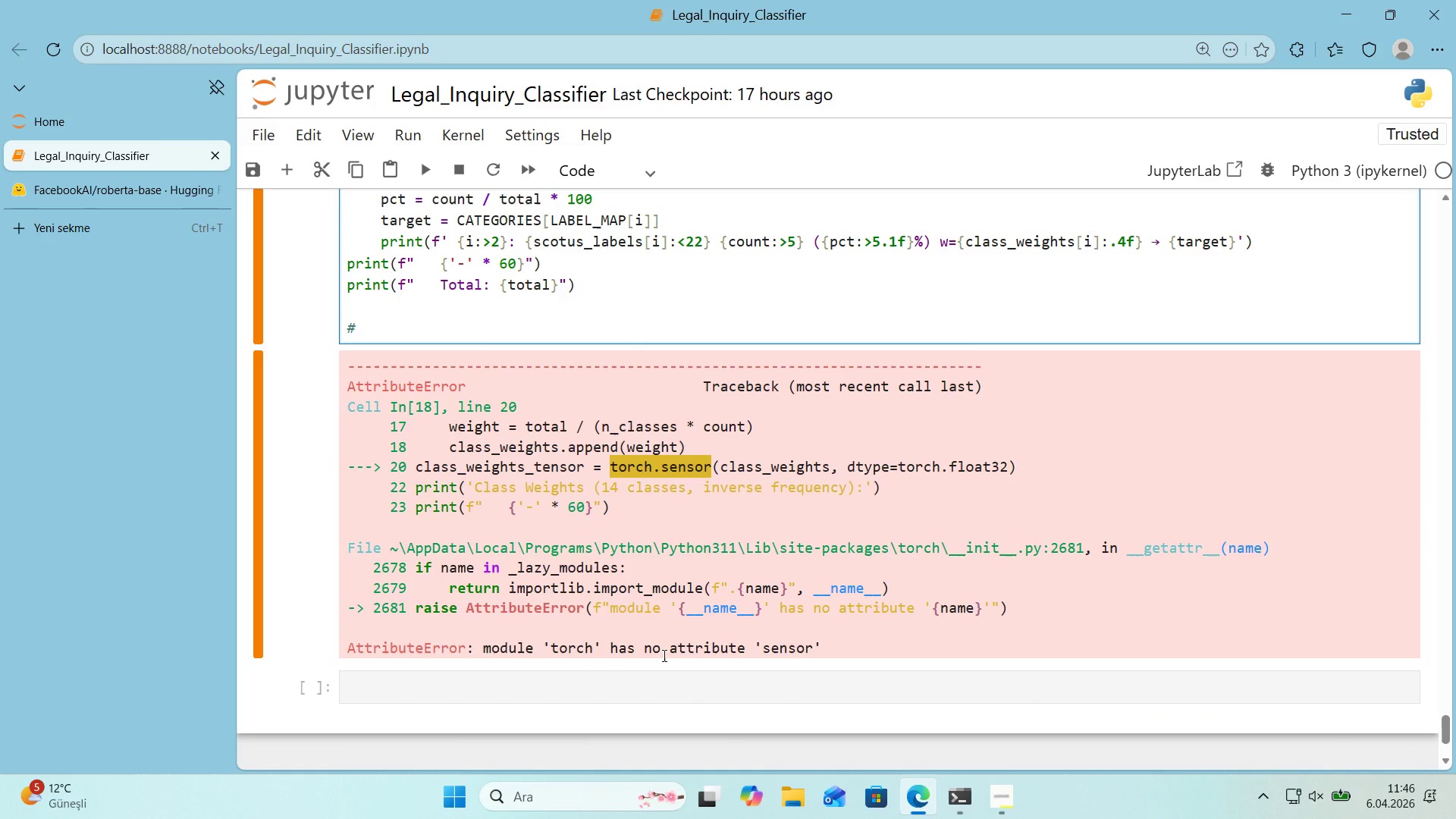 
scroll: coordinate [666, 642], scroll_direction: up, amount: 5.0
 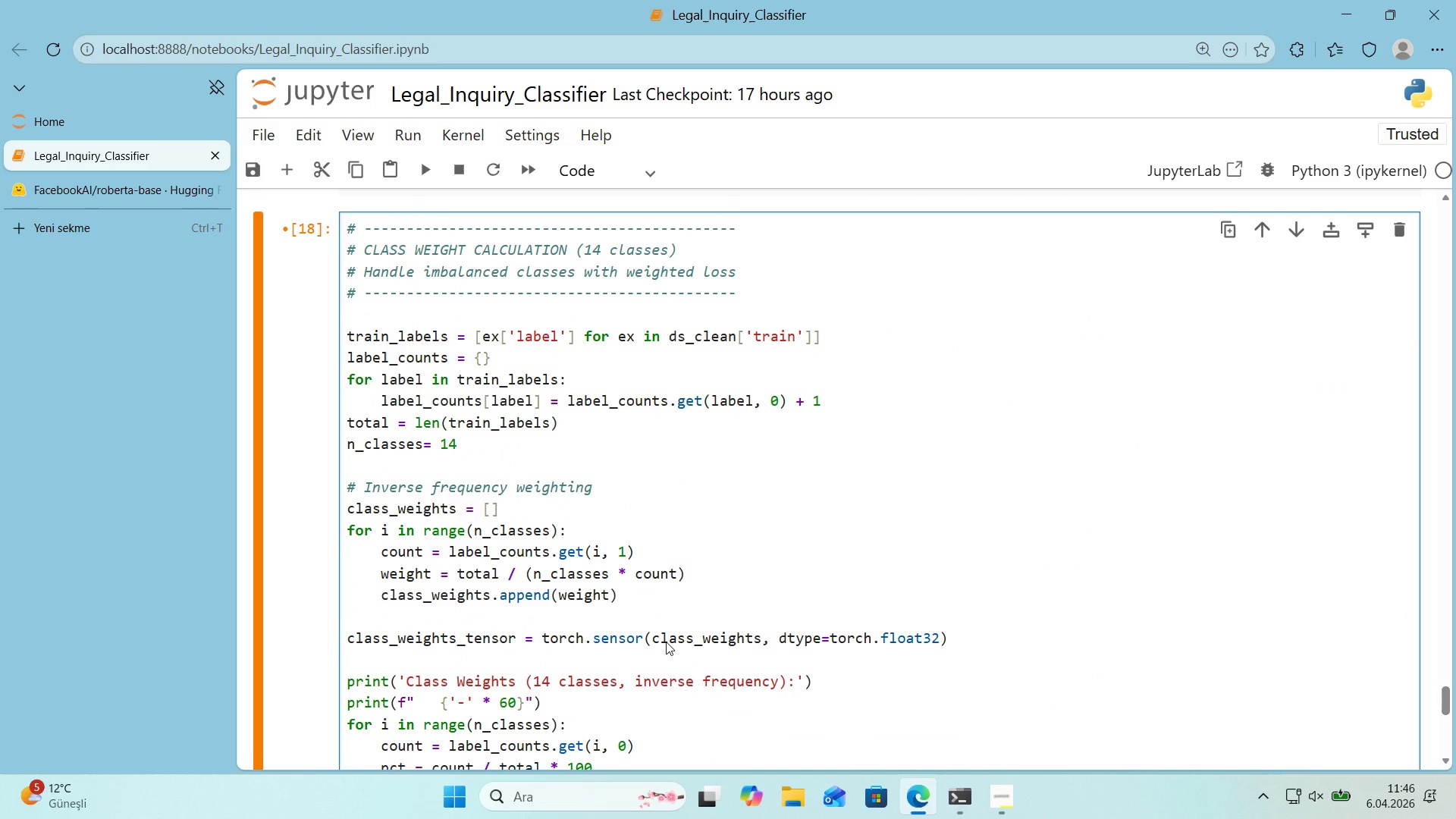 
scroll: coordinate [666, 642], scroll_direction: down, amount: 2.0
 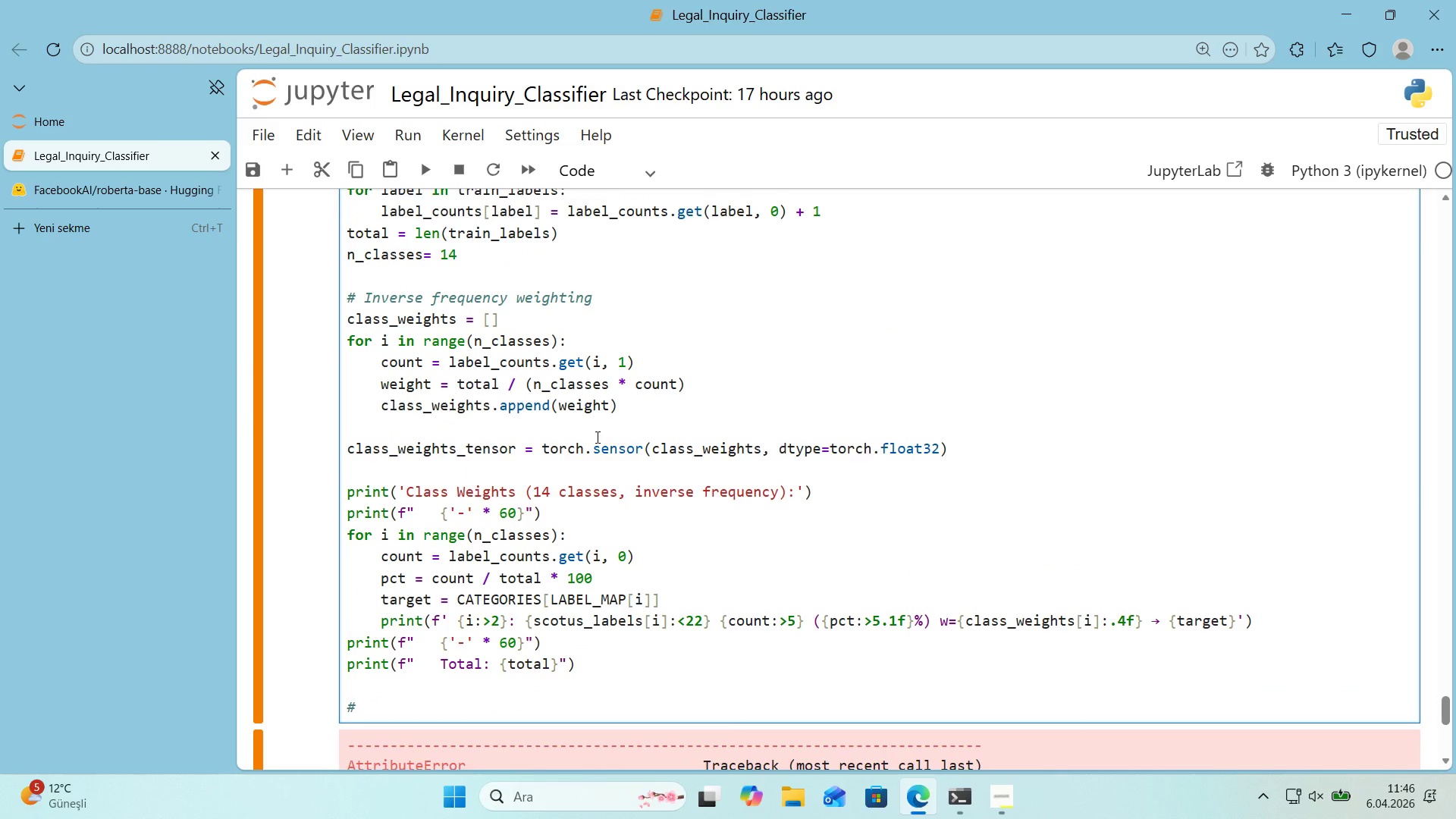 
left_click_drag(start_coordinate=[596, 454], to_coordinate=[600, 456])
 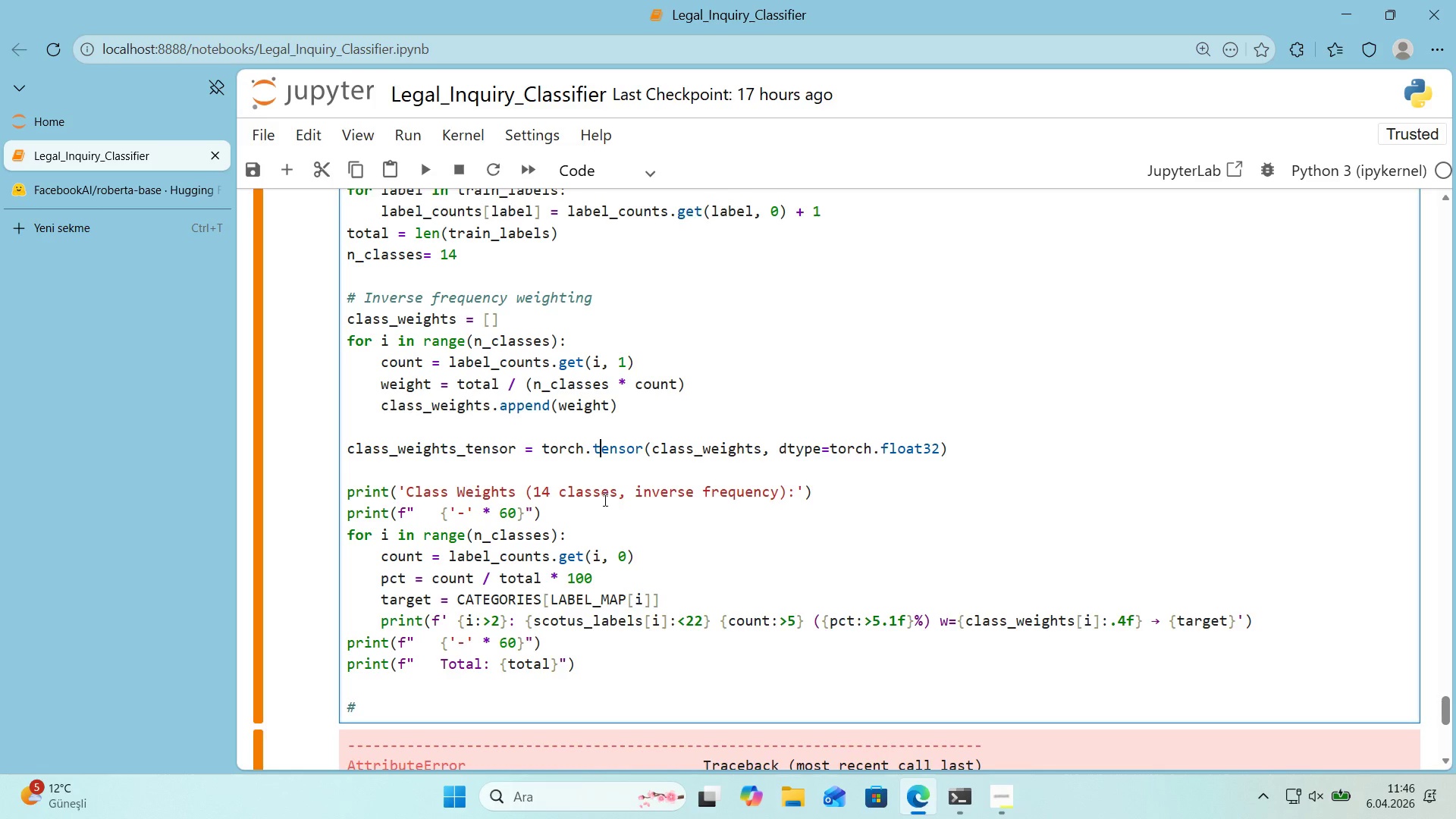 
key(T)
 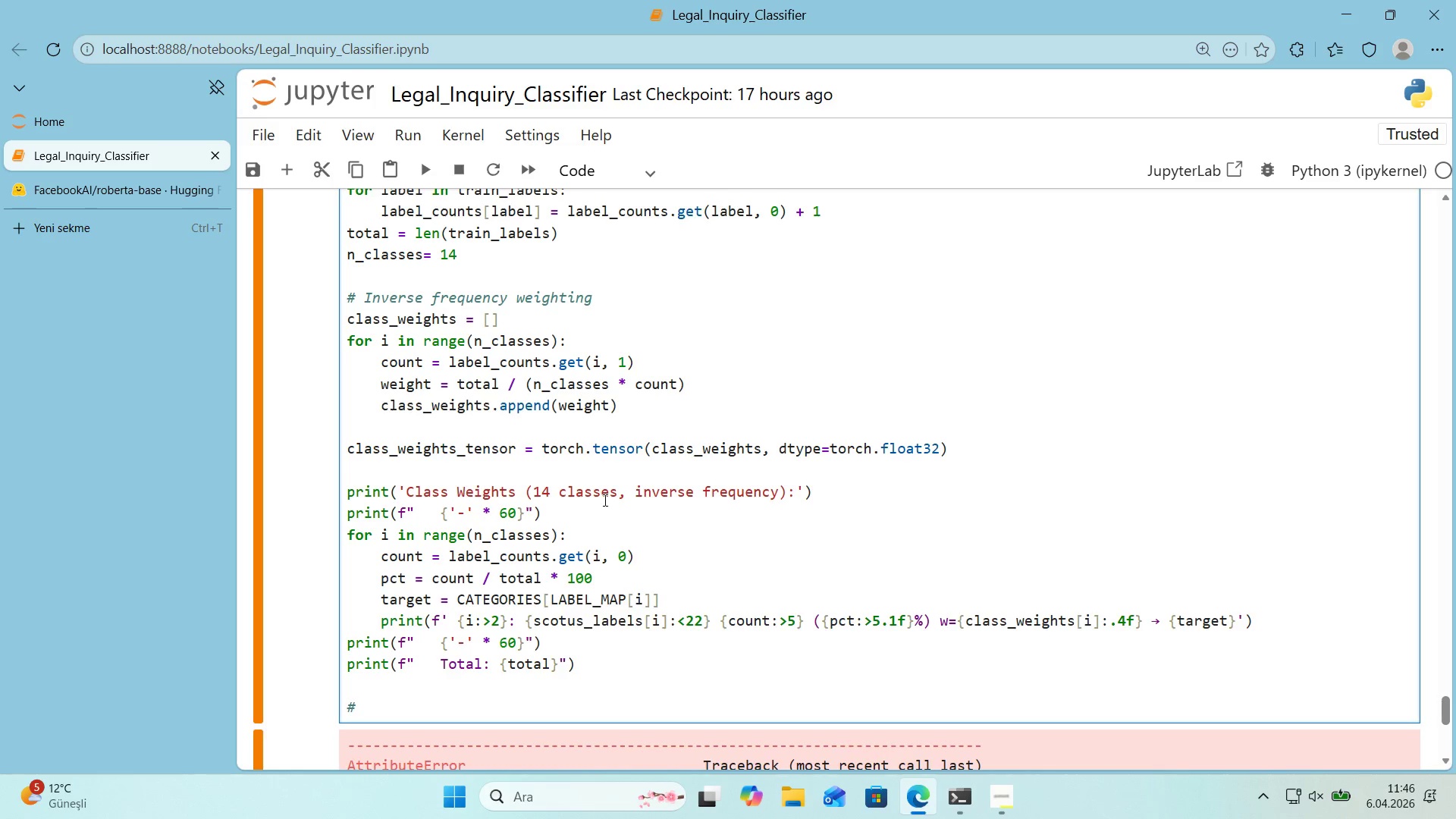 
scroll: coordinate [604, 500], scroll_direction: down, amount: 1.0
 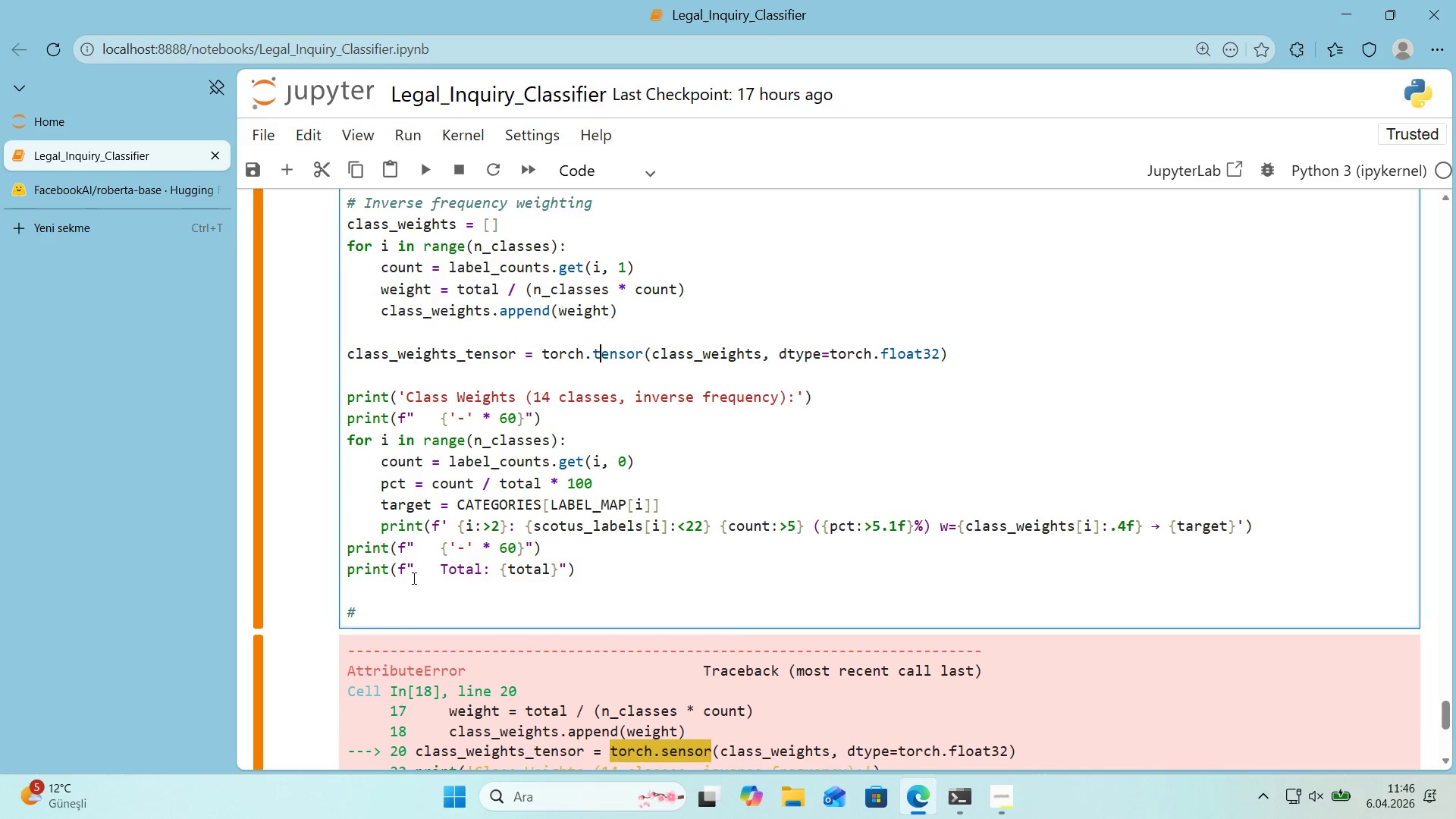 
left_click([386, 607])
 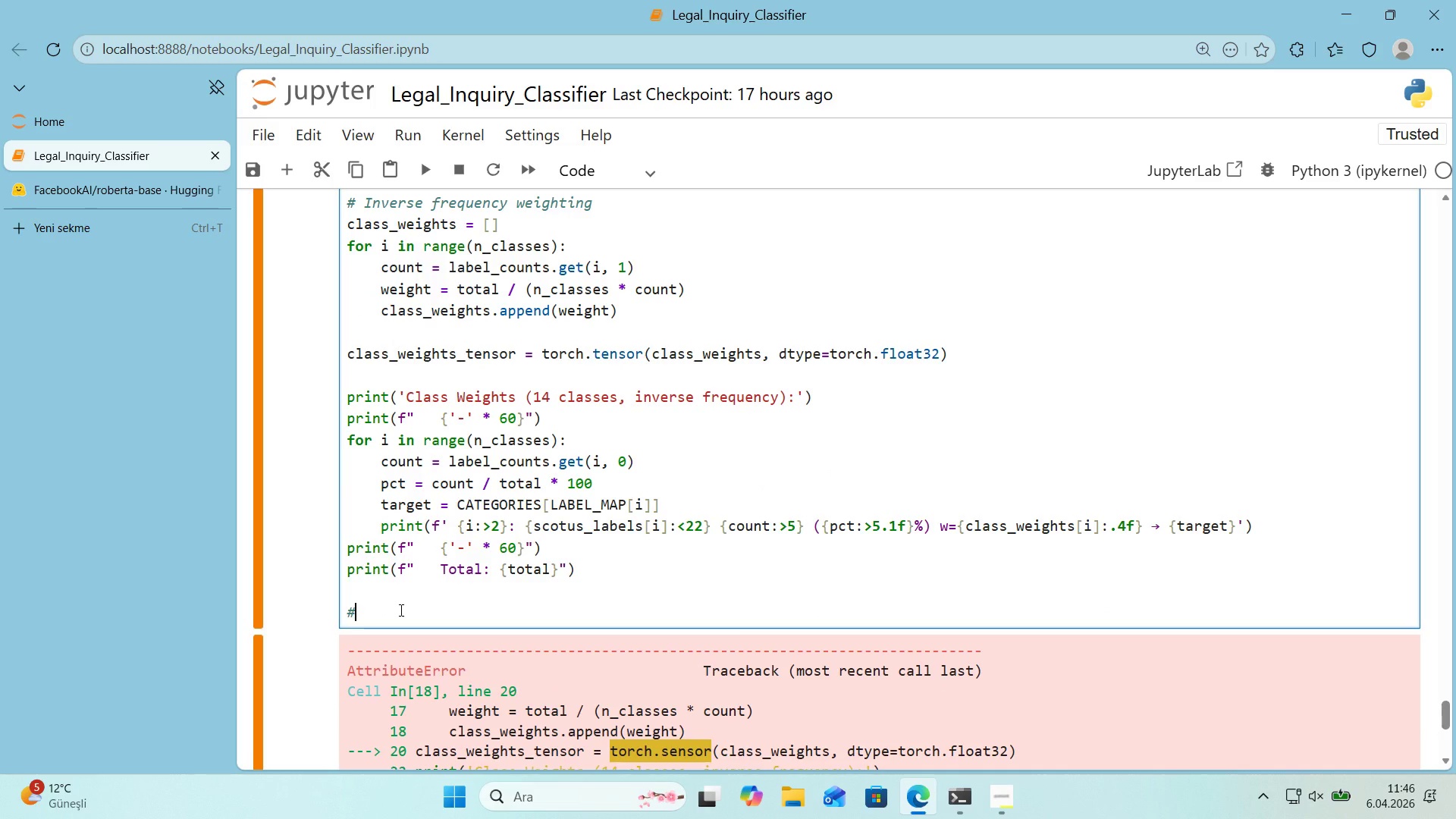 
type( Cap extreme we'ghts to prevent tra'n'ng 'nstab'l'ty)
 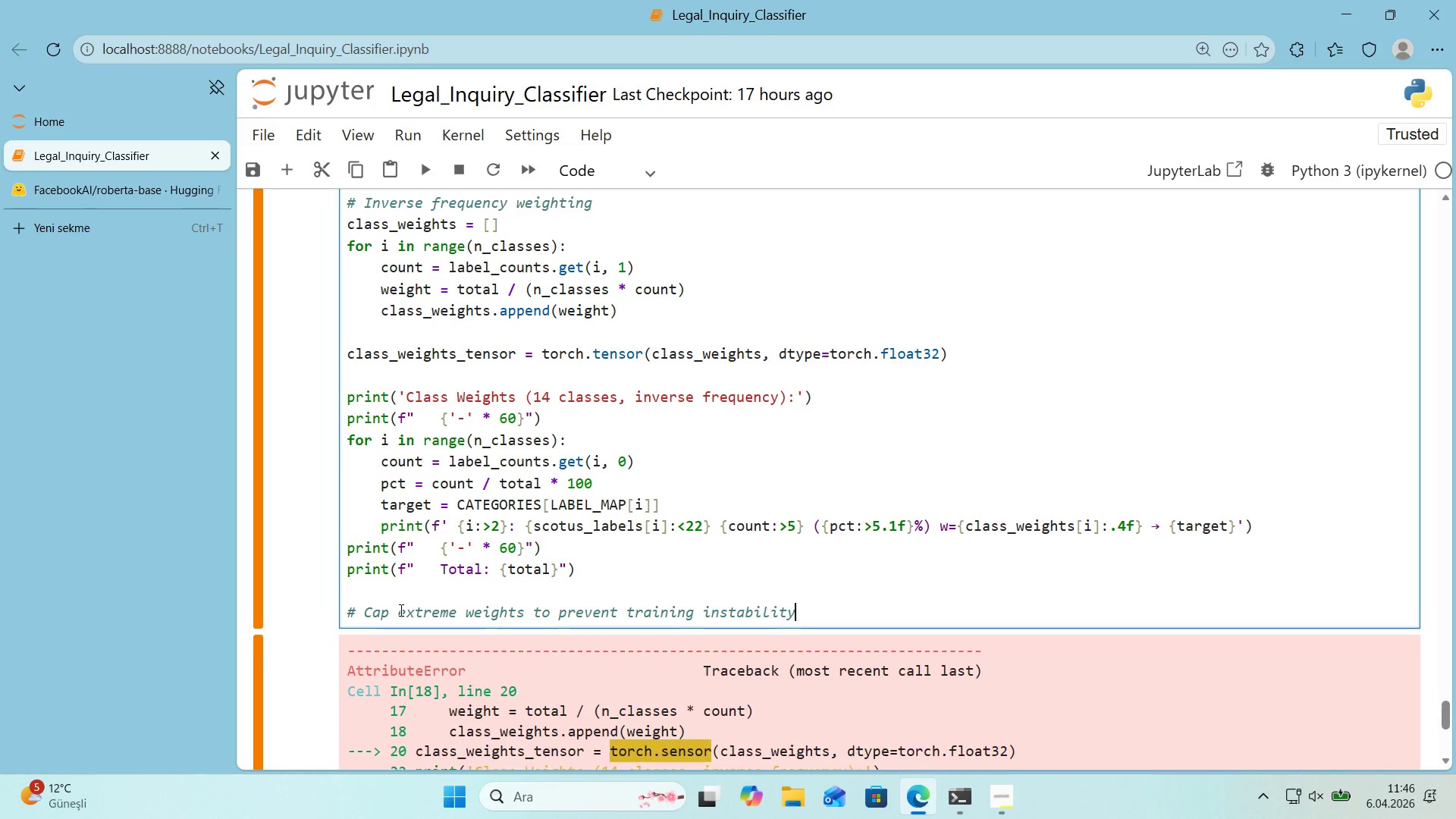 
key(Enter)
 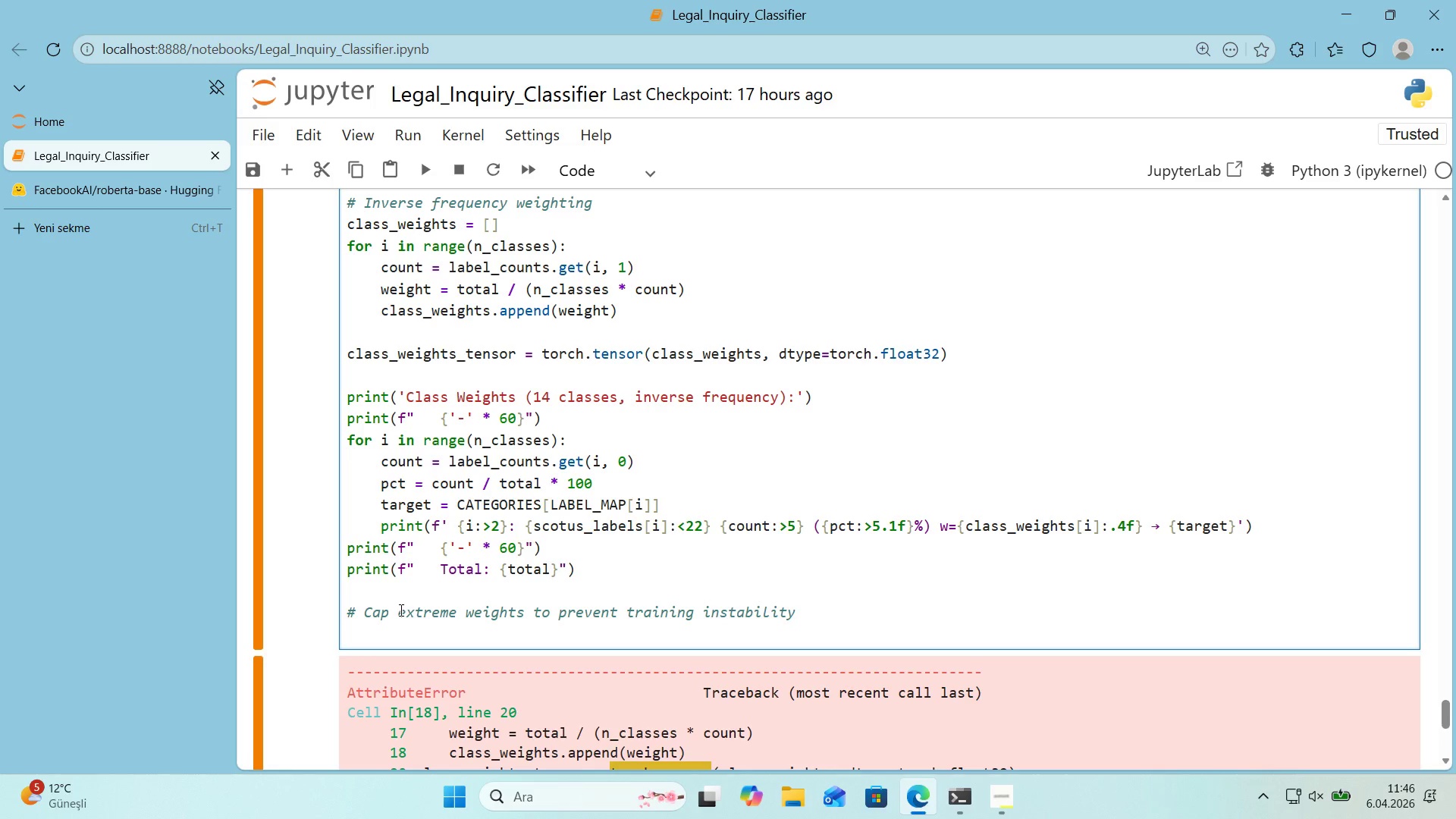 
type(MAX_WEIF)
key(Backspace)
type(GHT)10.0)
 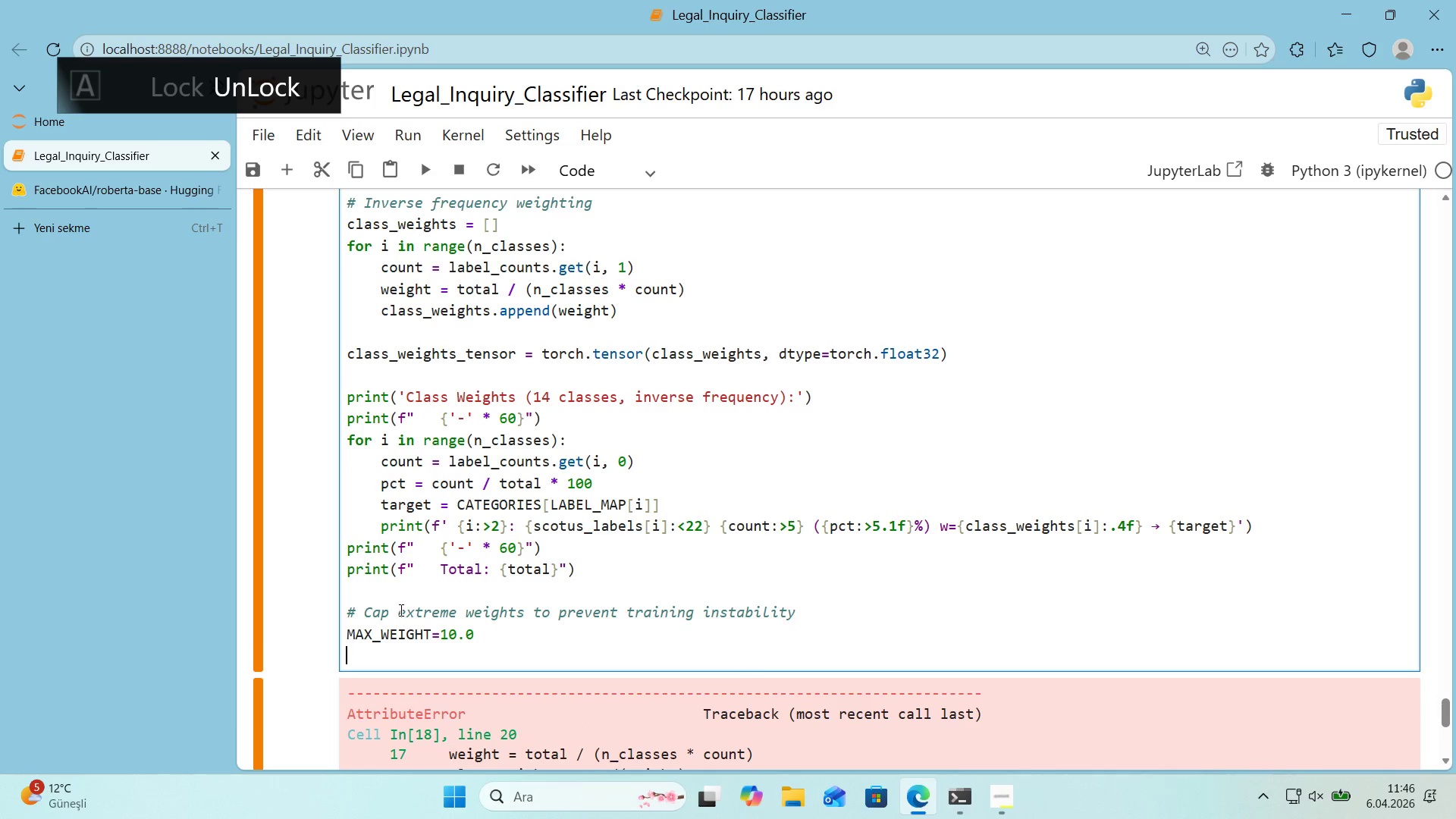 
 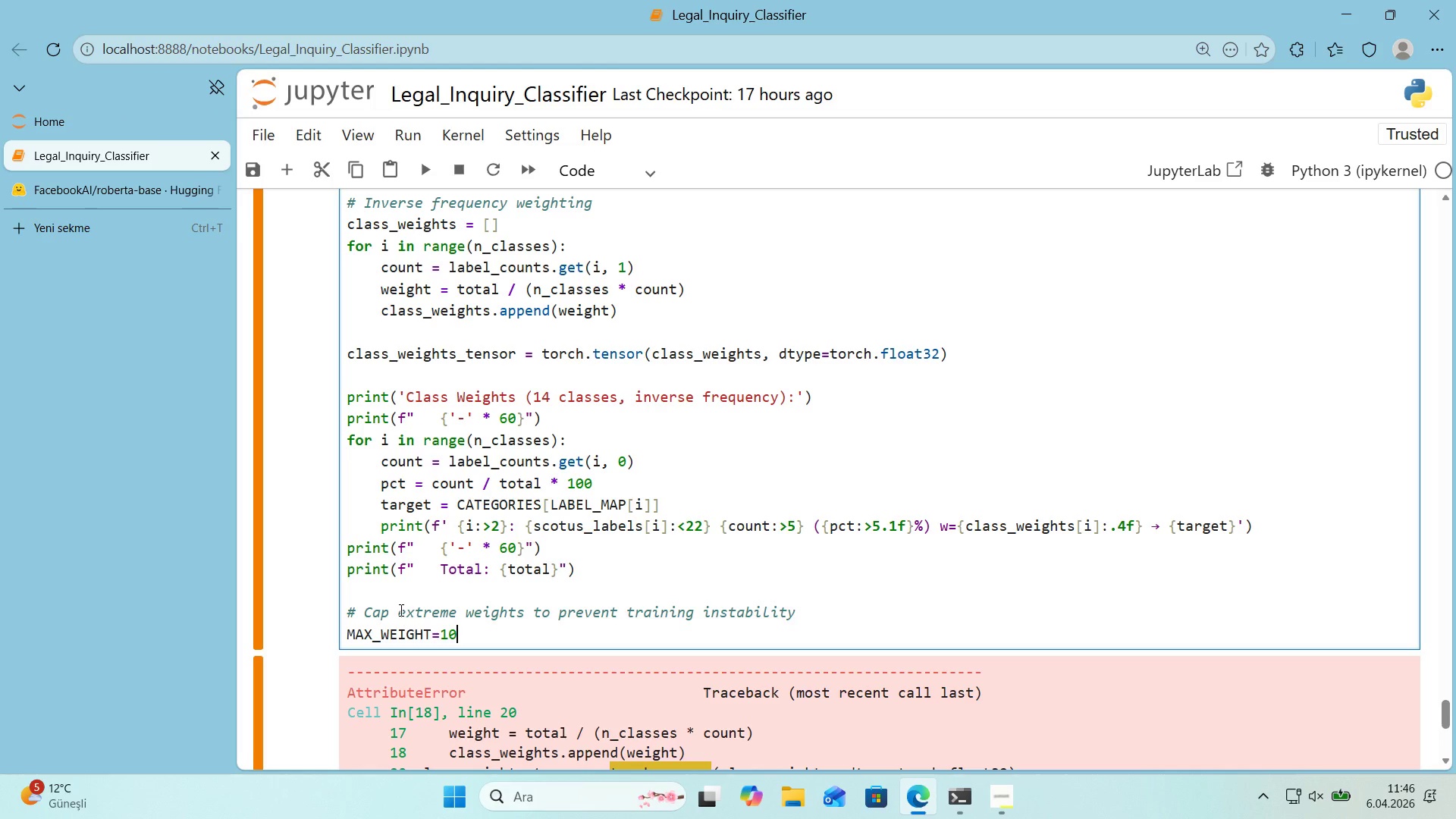 
key(Enter)
 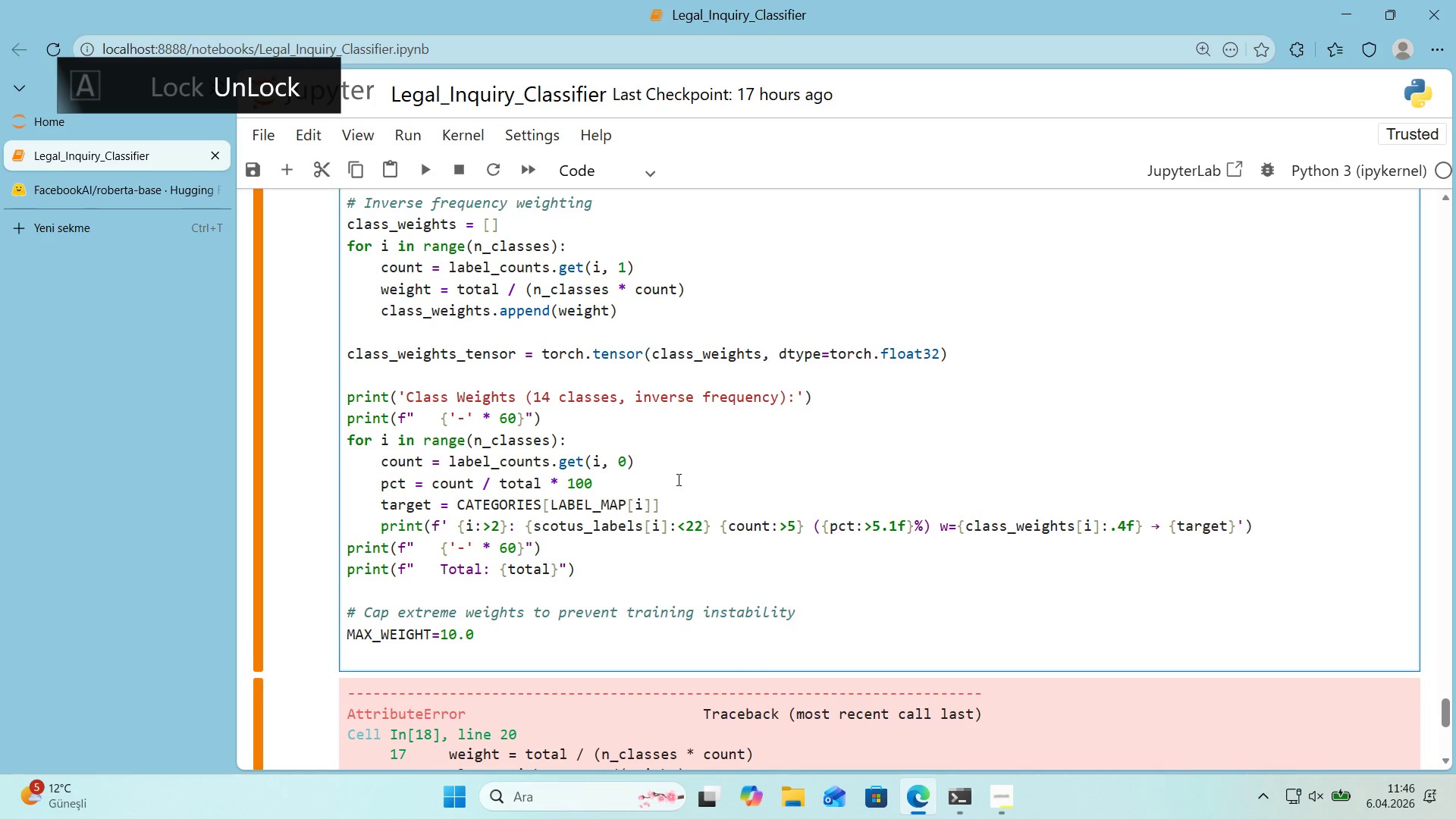 
type(class_we'ghts_capped ) )
 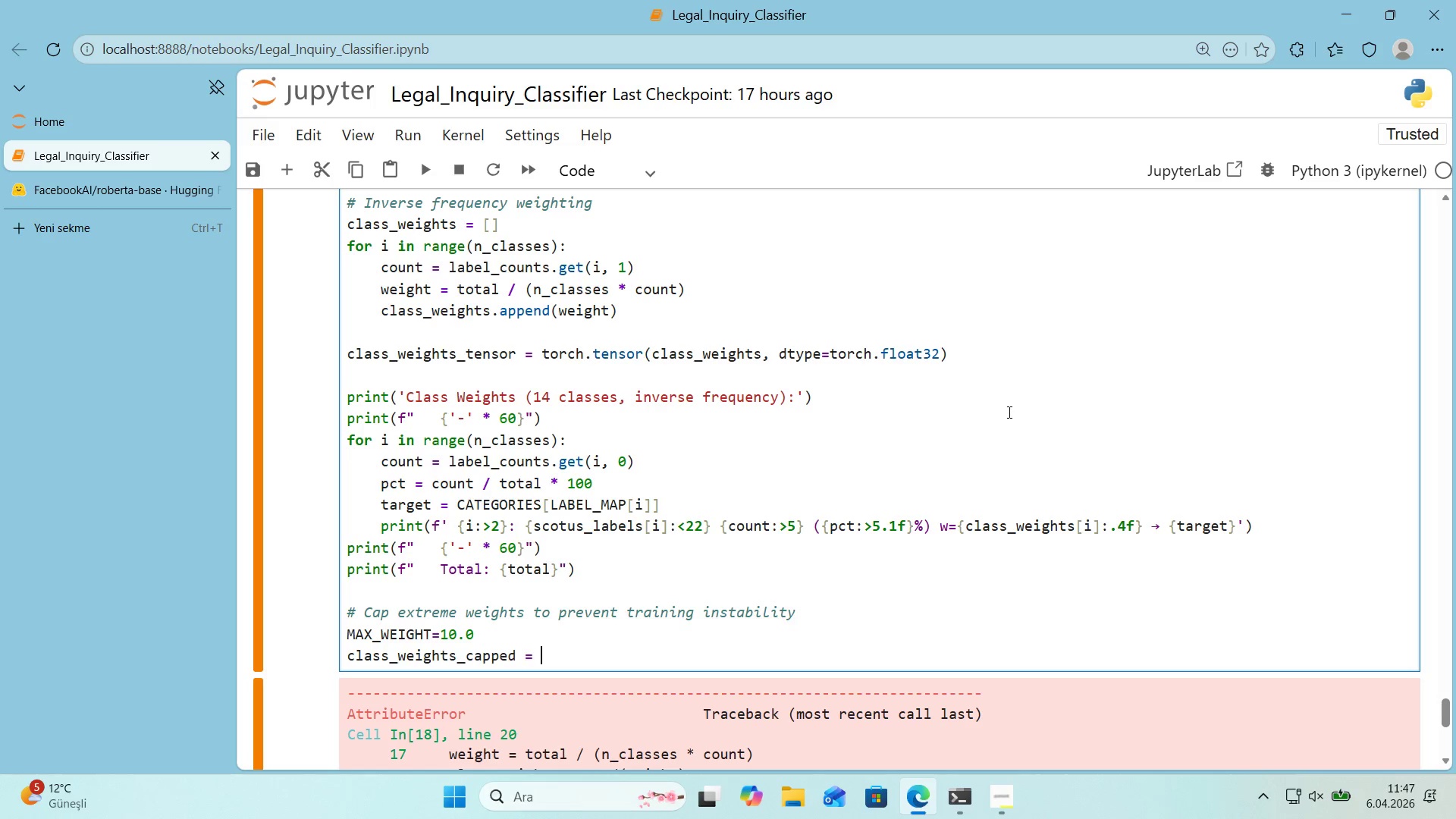 
key(Alt+Control+8)
 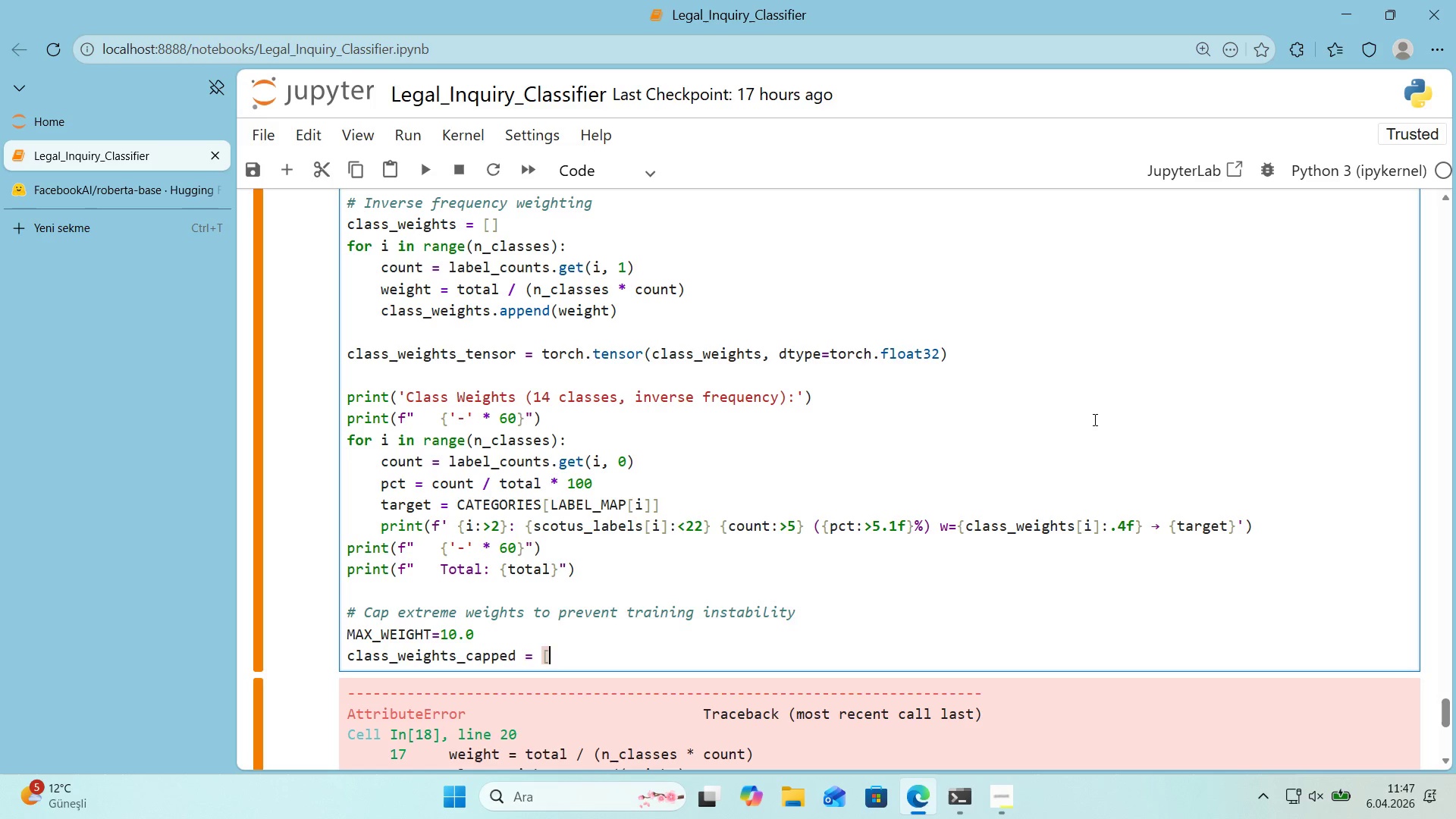 
key(Alt+Control+9)
 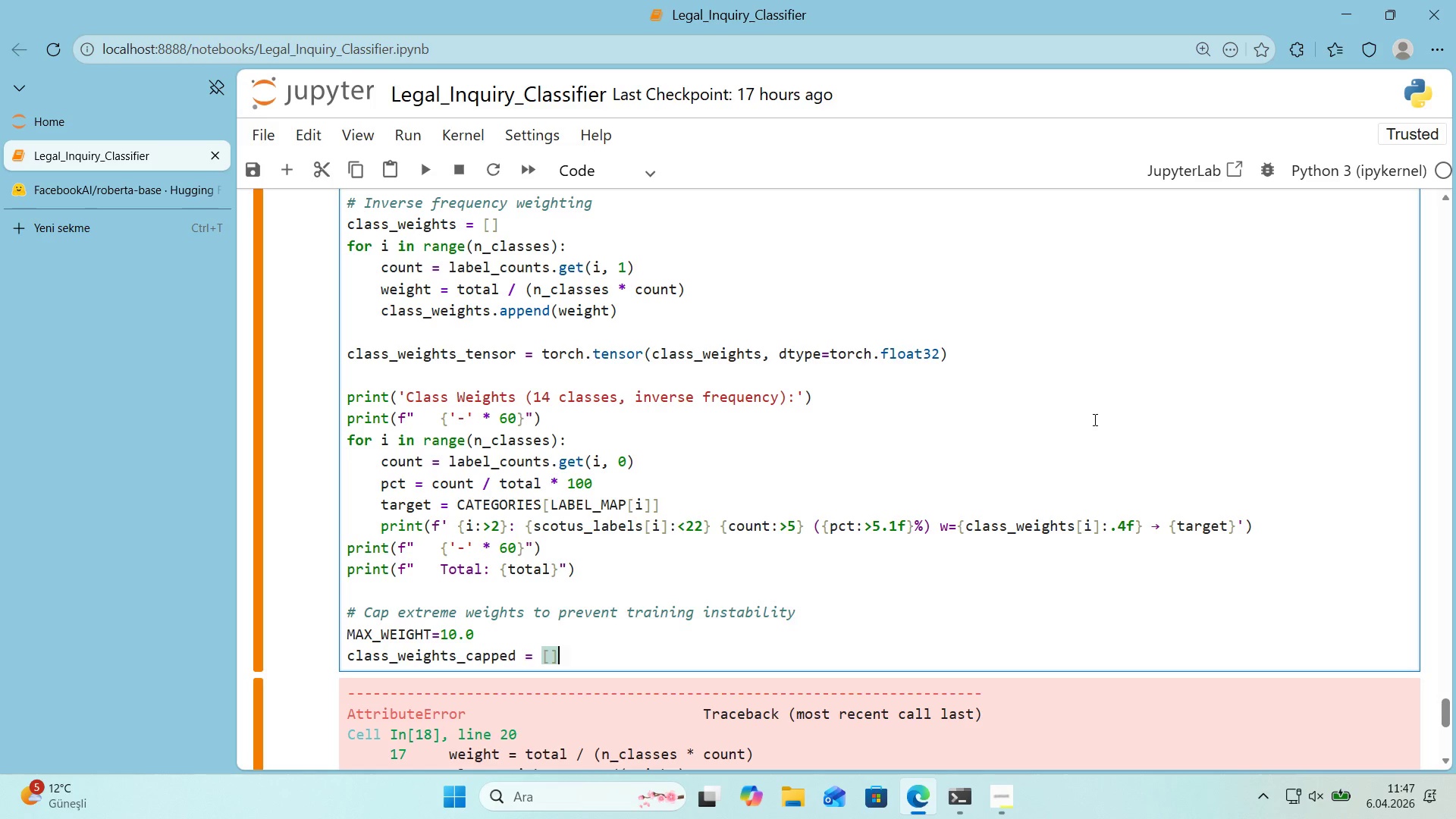 
key(ArrowLeft)
 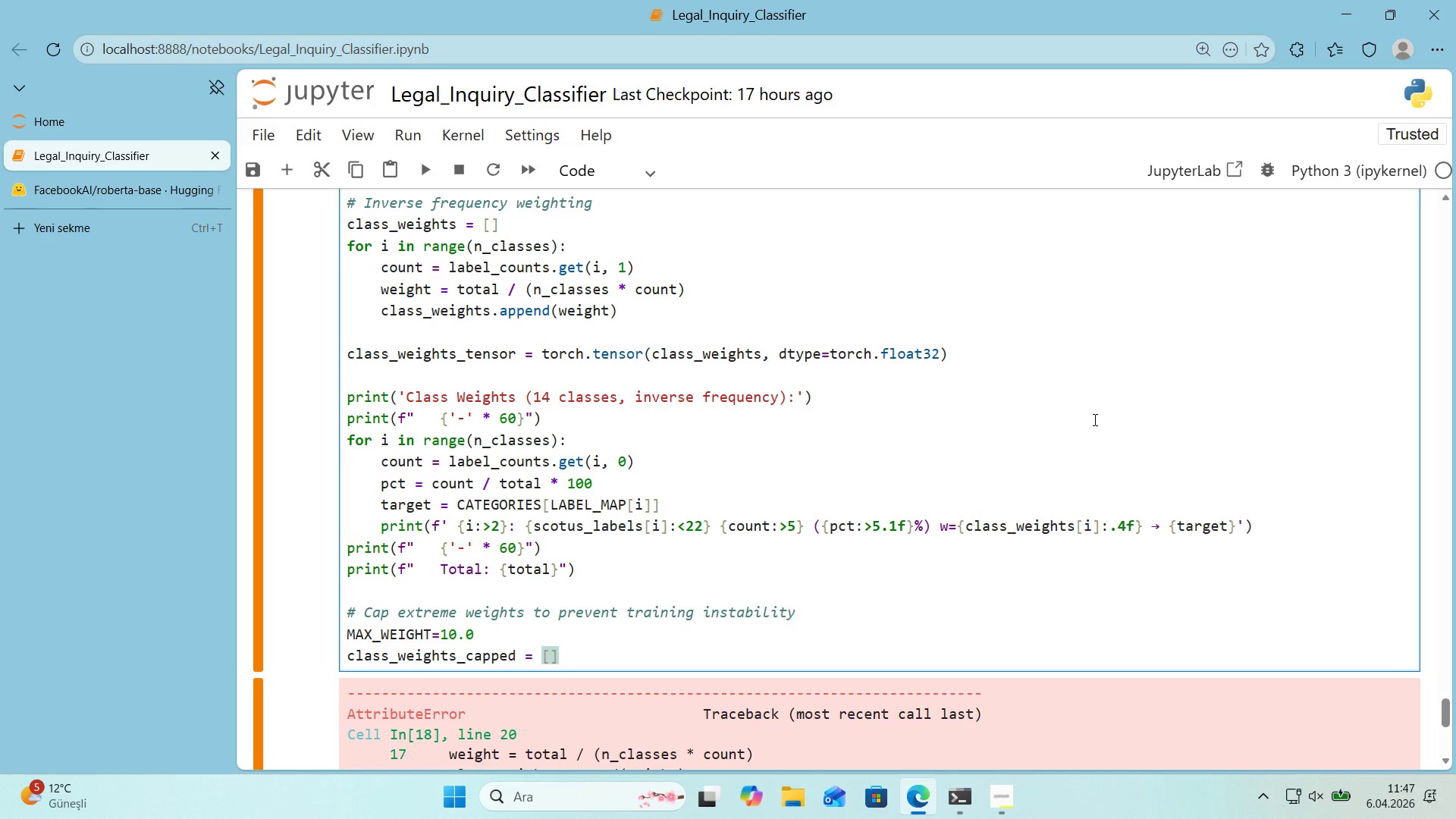 
type(m'n*()
 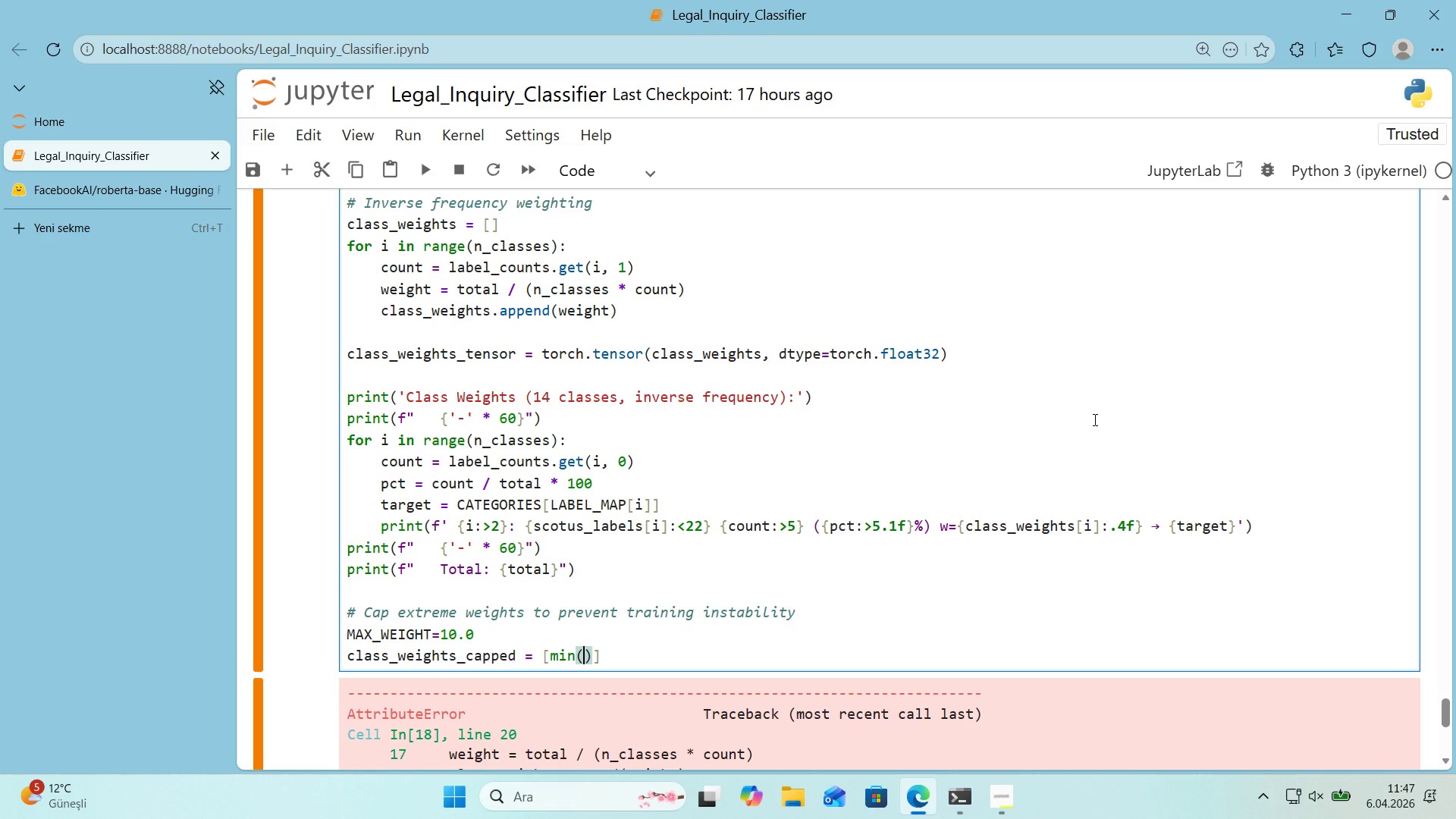 
 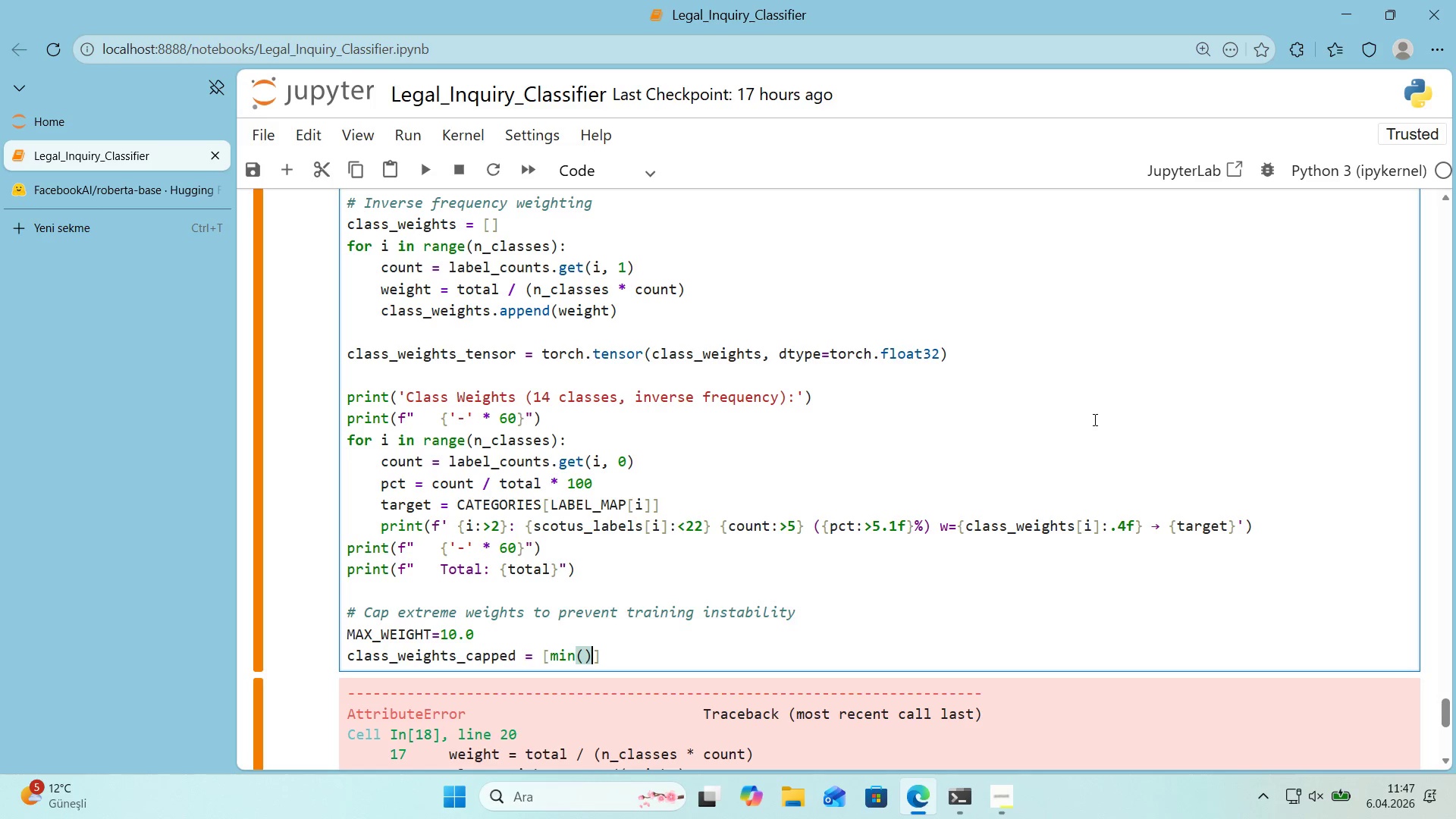 
key(ArrowLeft)
 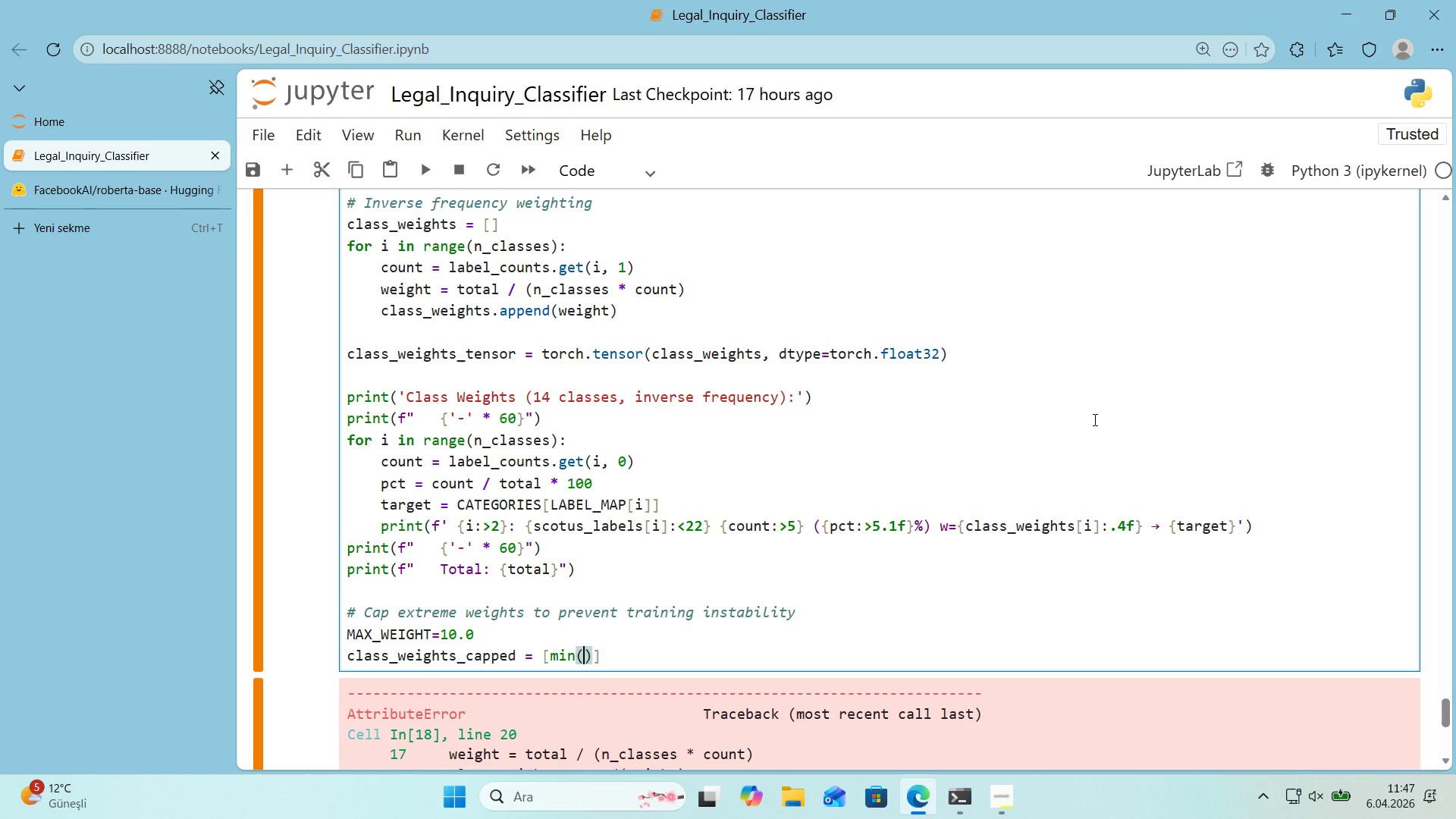 
type(w, MAX_WEIGHT)
 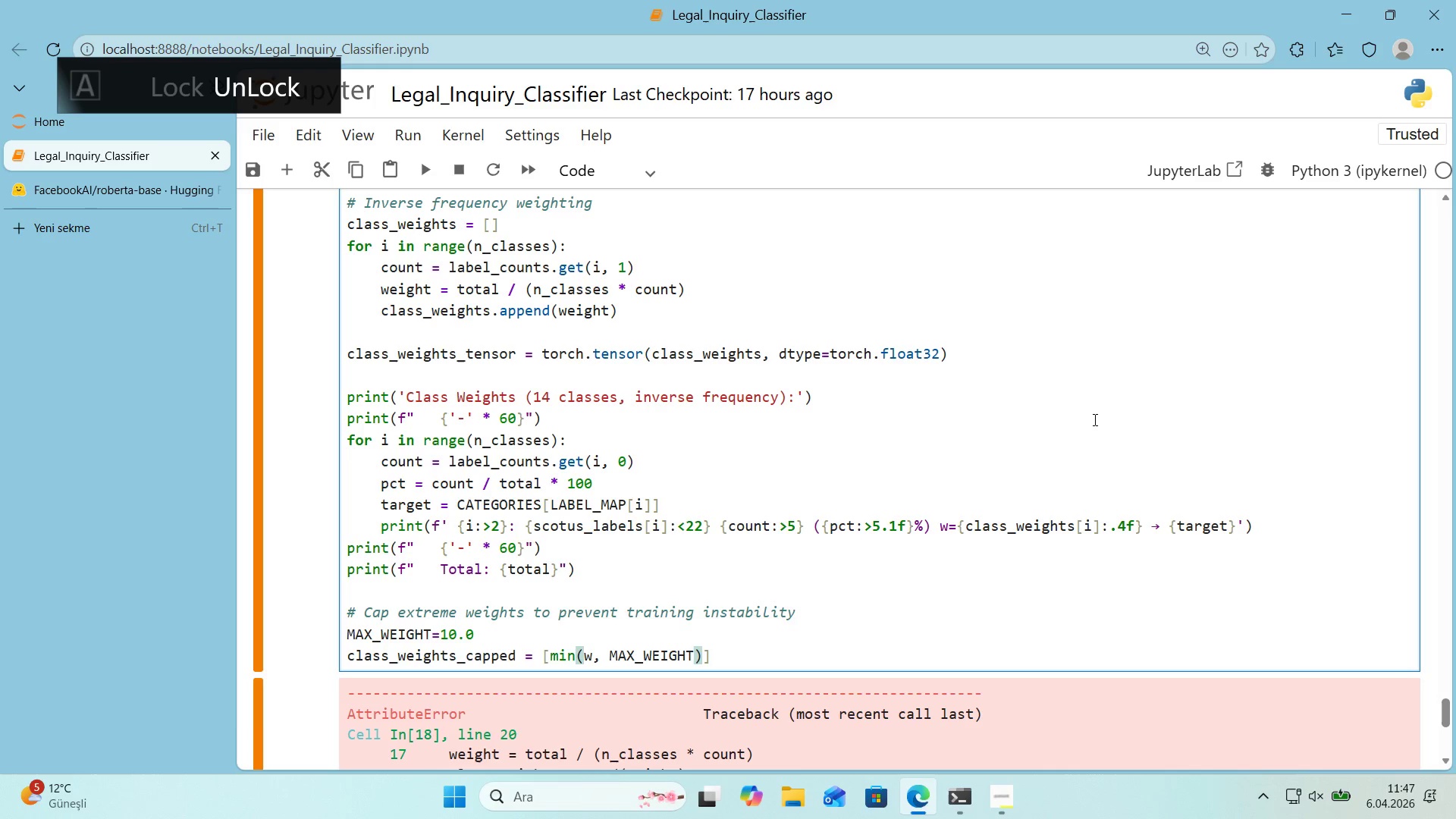 
key(ArrowRight)
 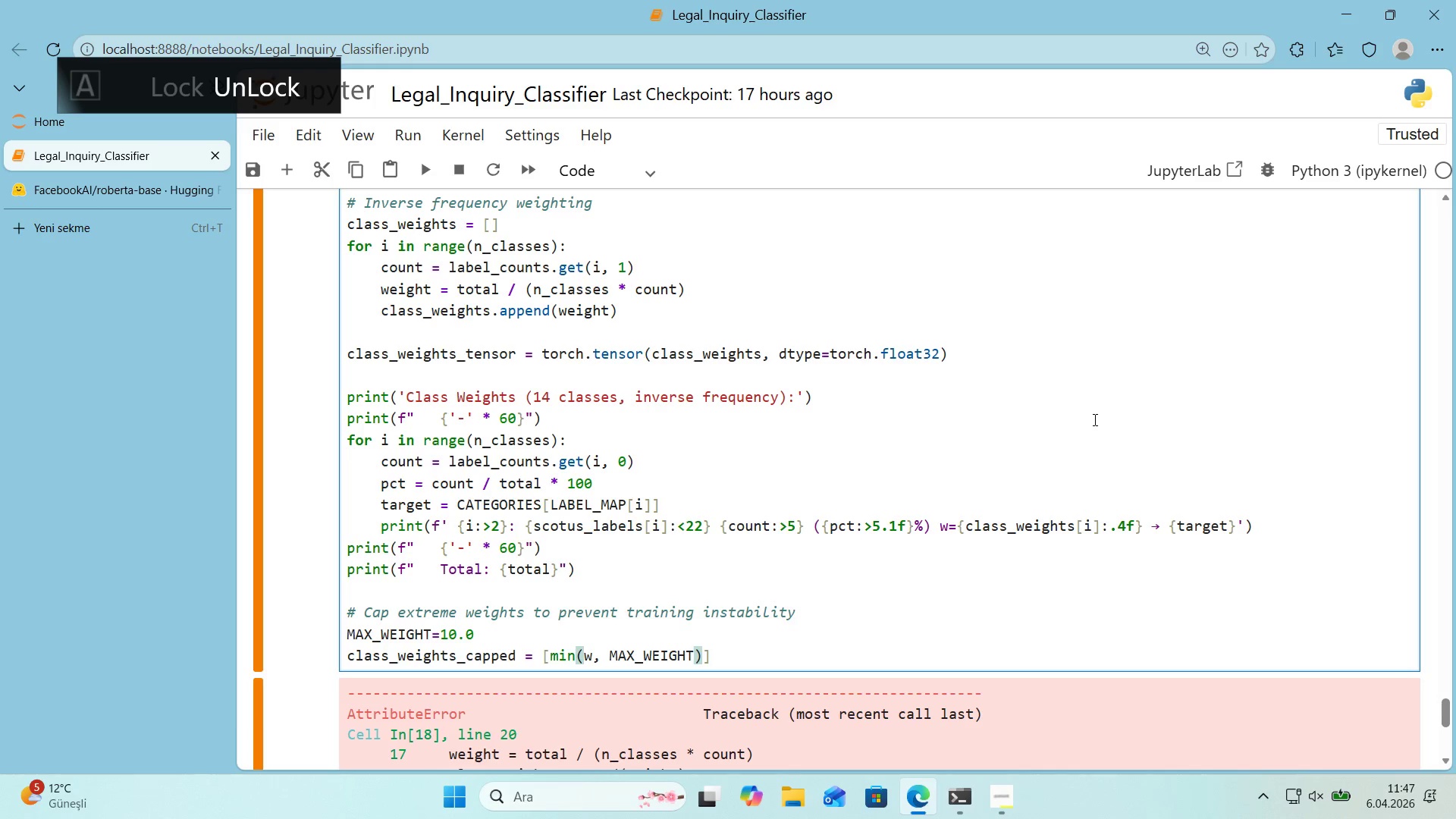 
type( for w 'n class_we'ghts)
 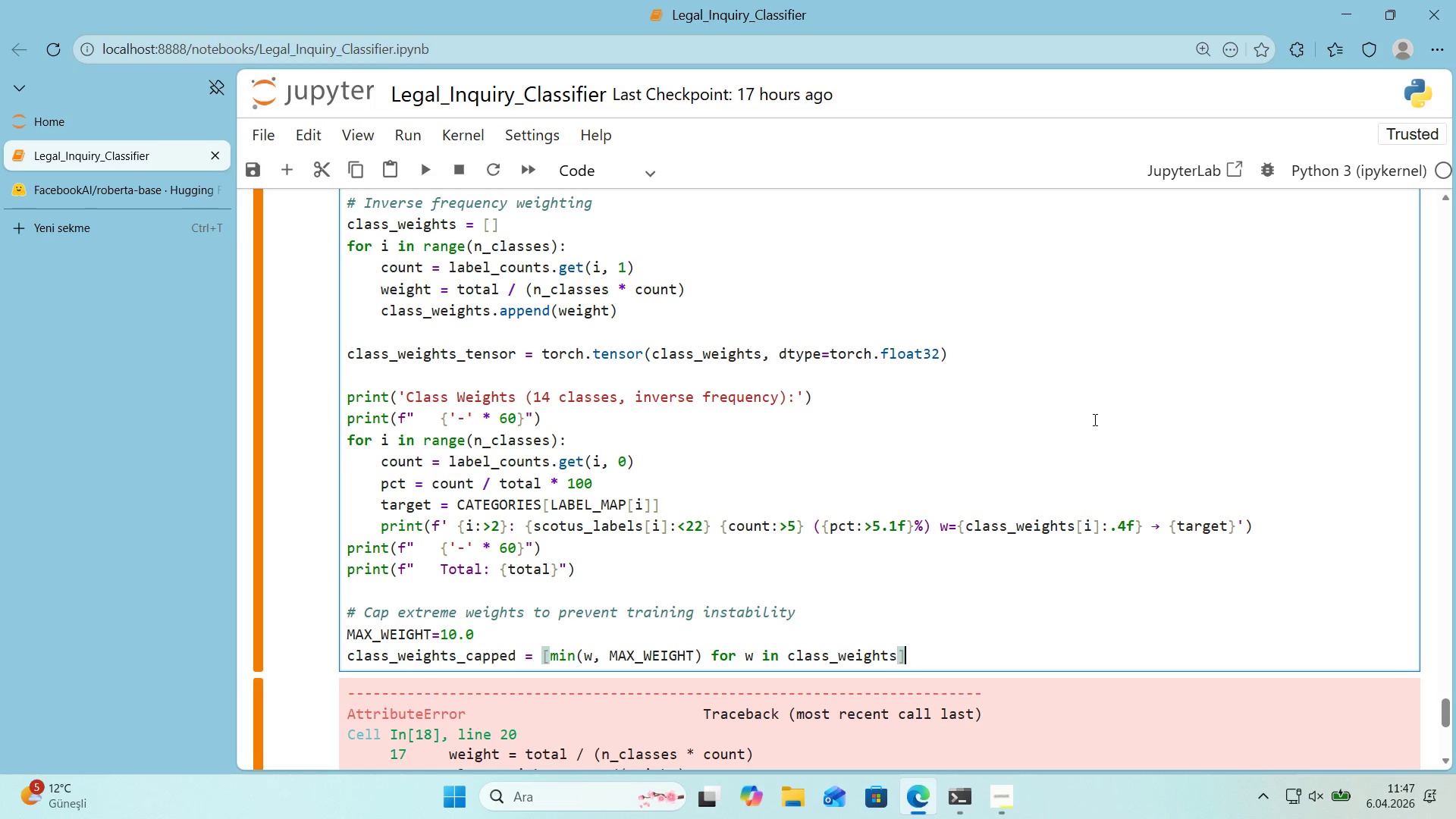 
 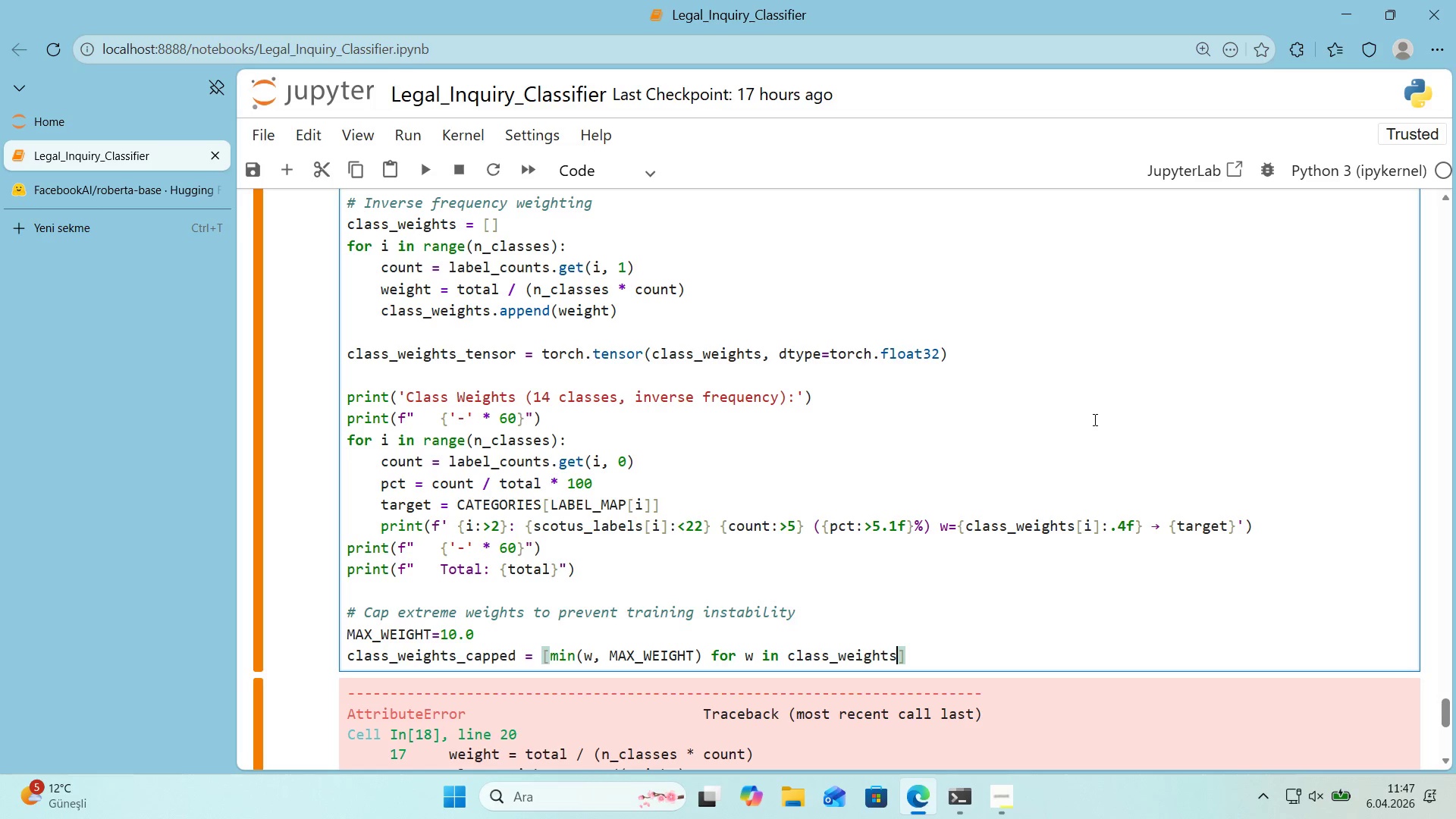 
key(ArrowRight)
 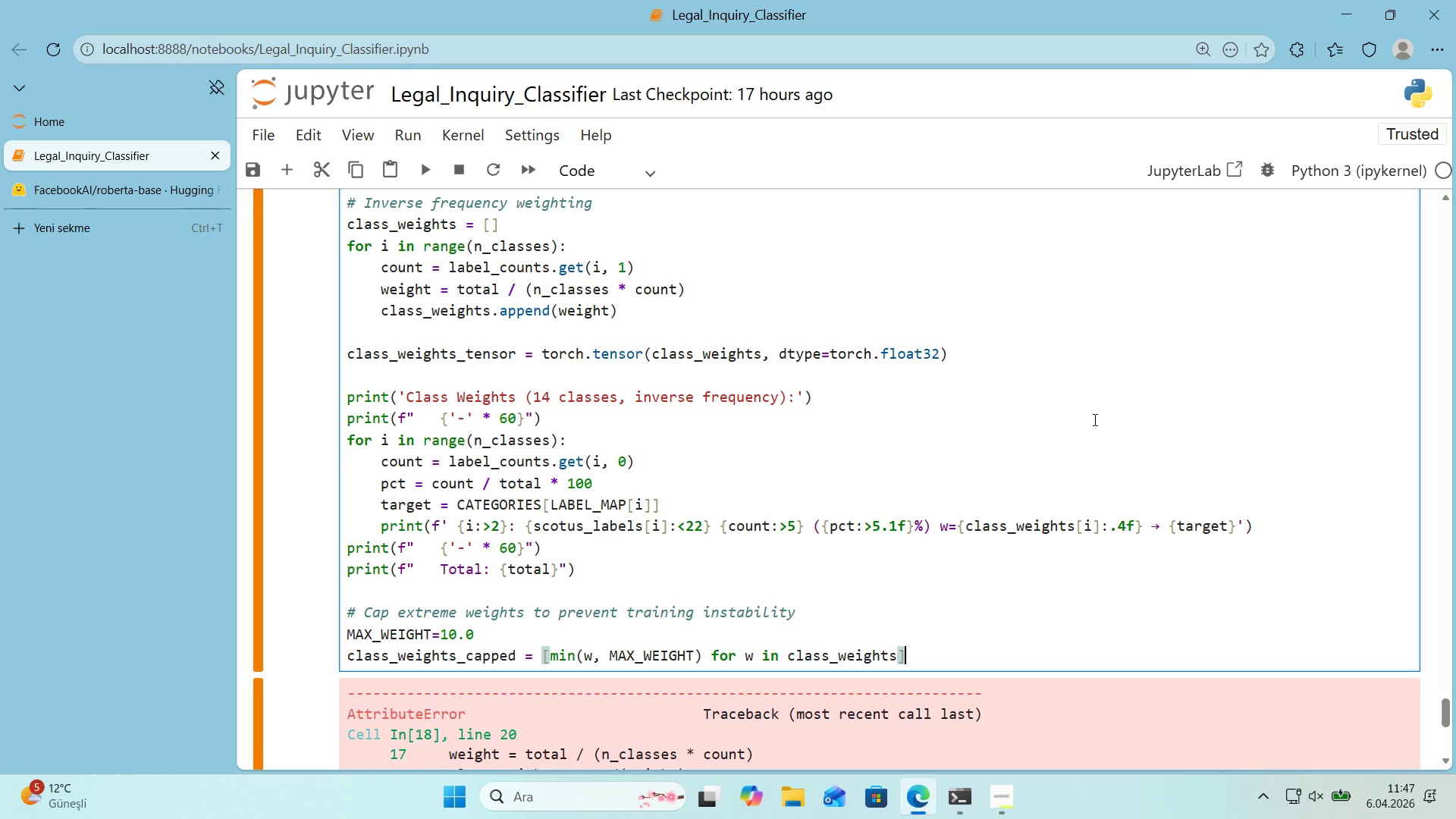 
key(Enter)
 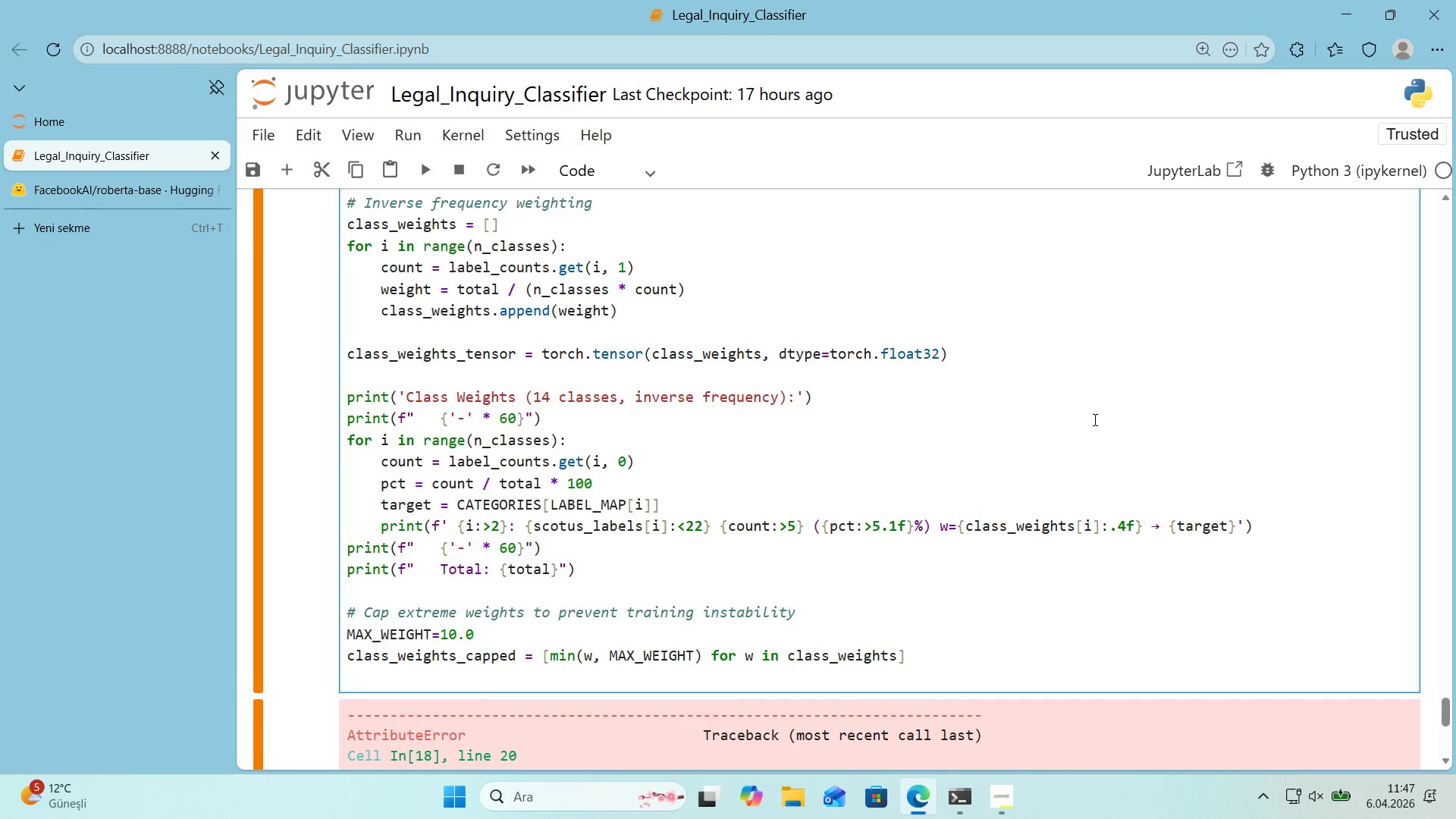 
type(class_we'ghts_tensor ) torch.tensor*()
 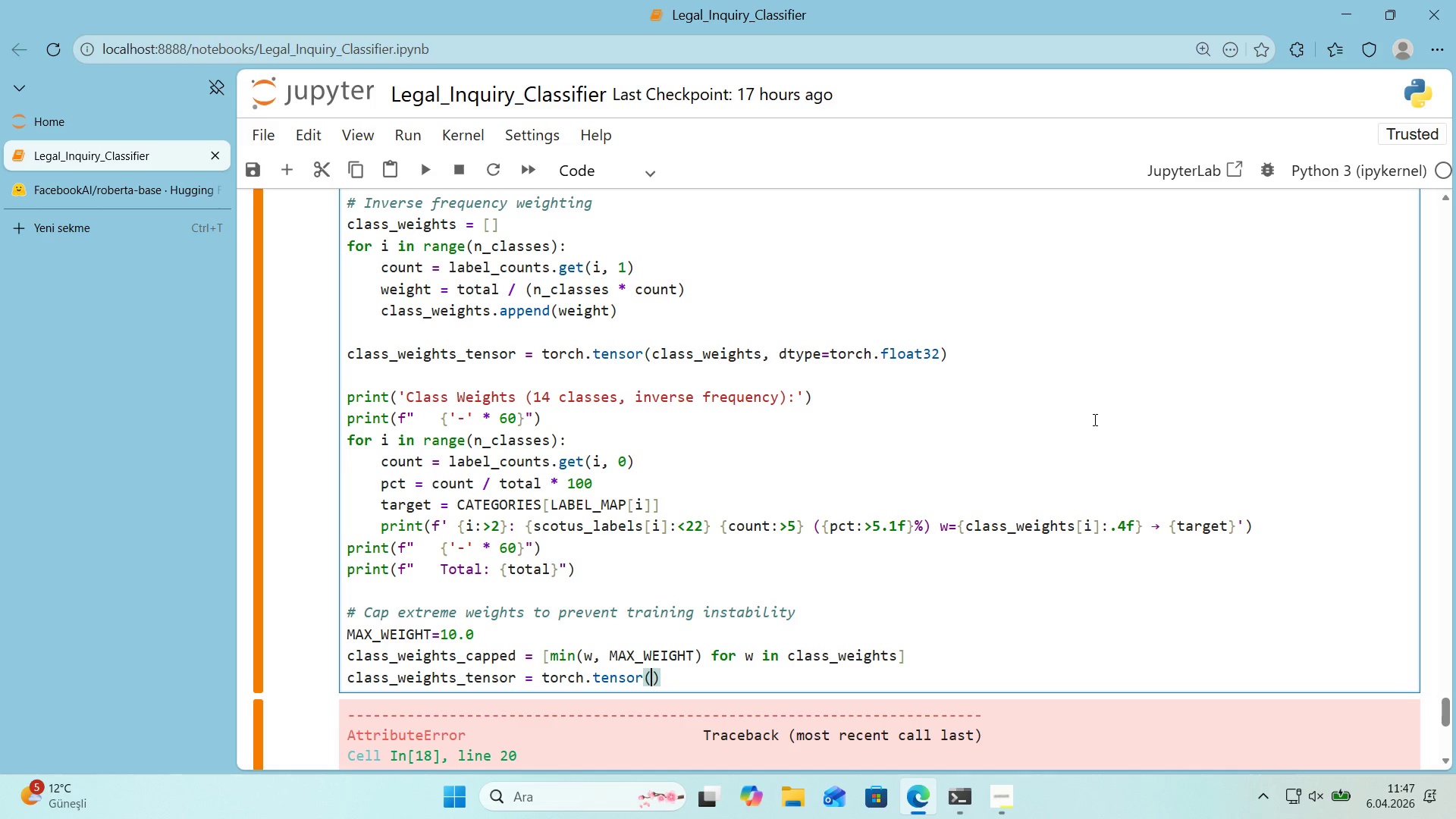 
 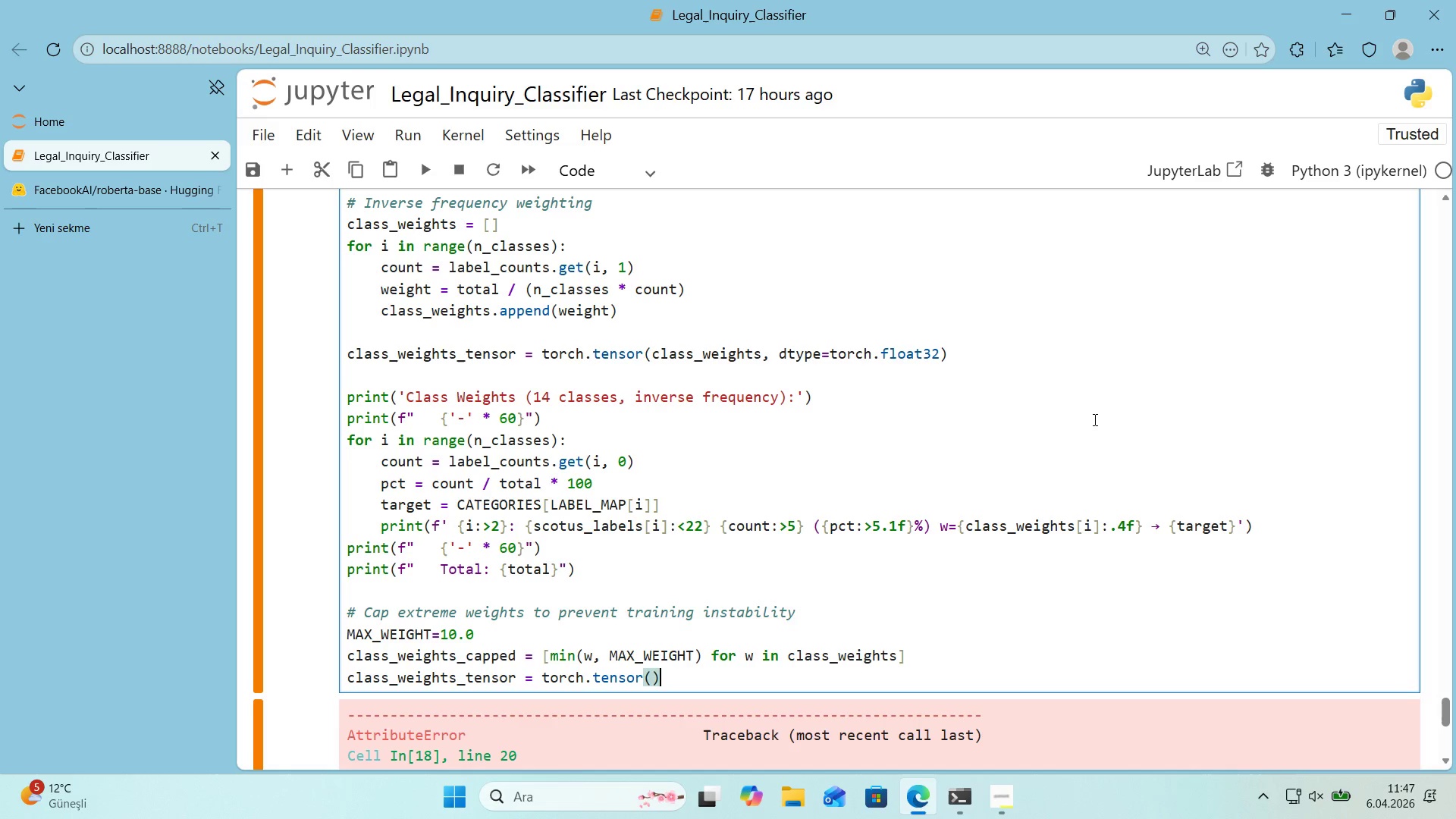 
key(ArrowLeft)
 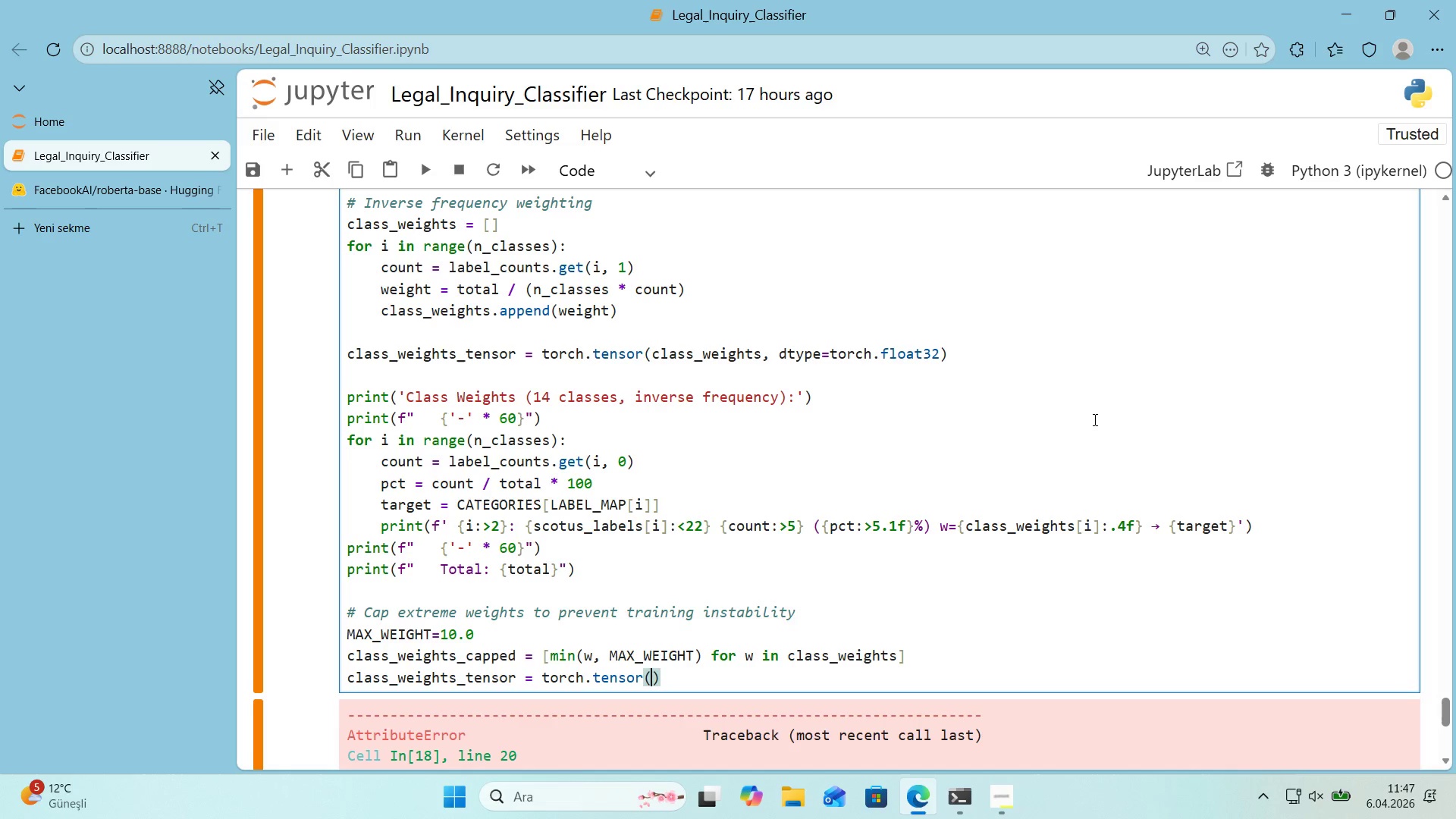 
type(class_we'ghts_capped, dtype)torch.float32)
 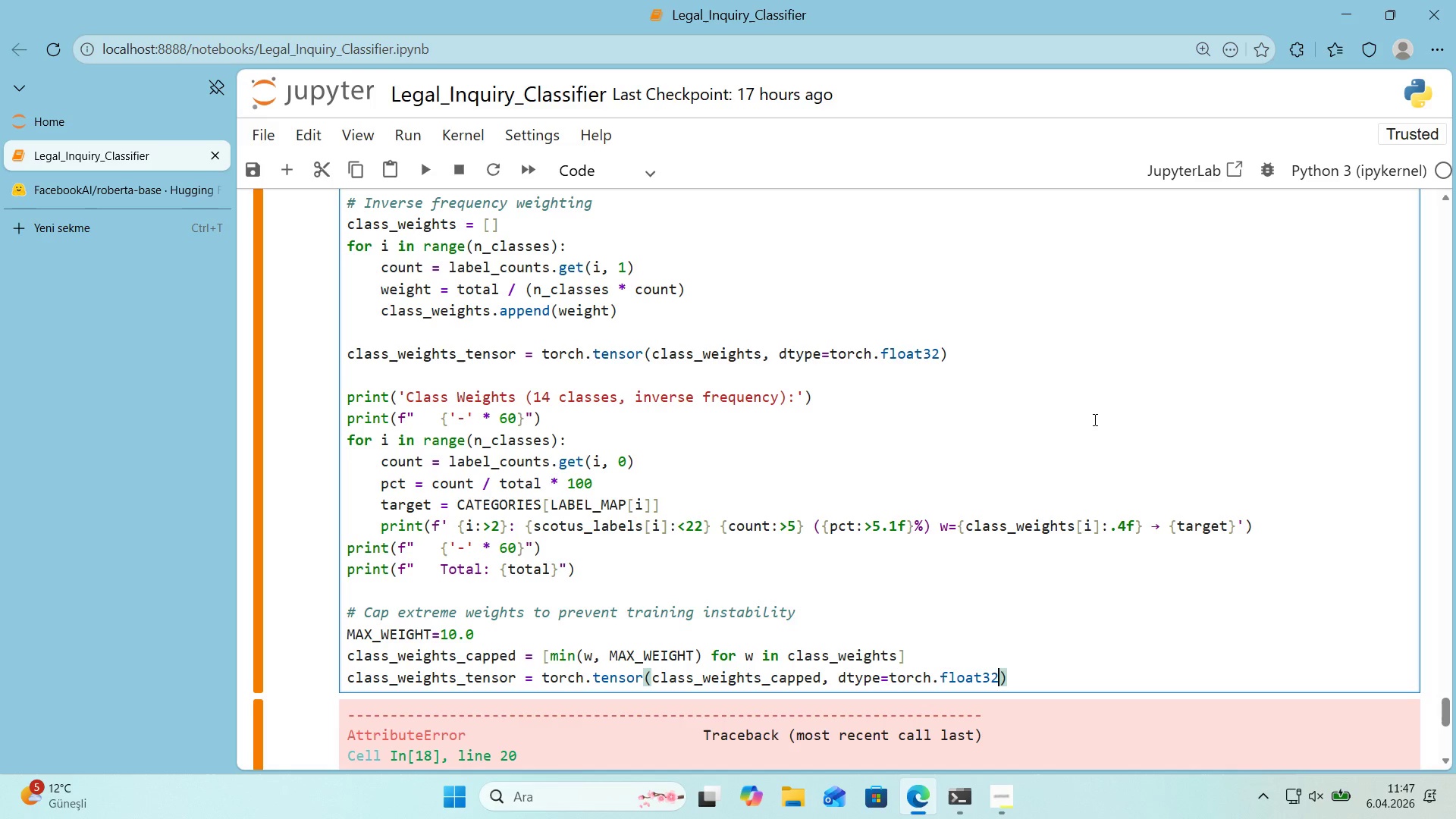 
key(ArrowRight)
 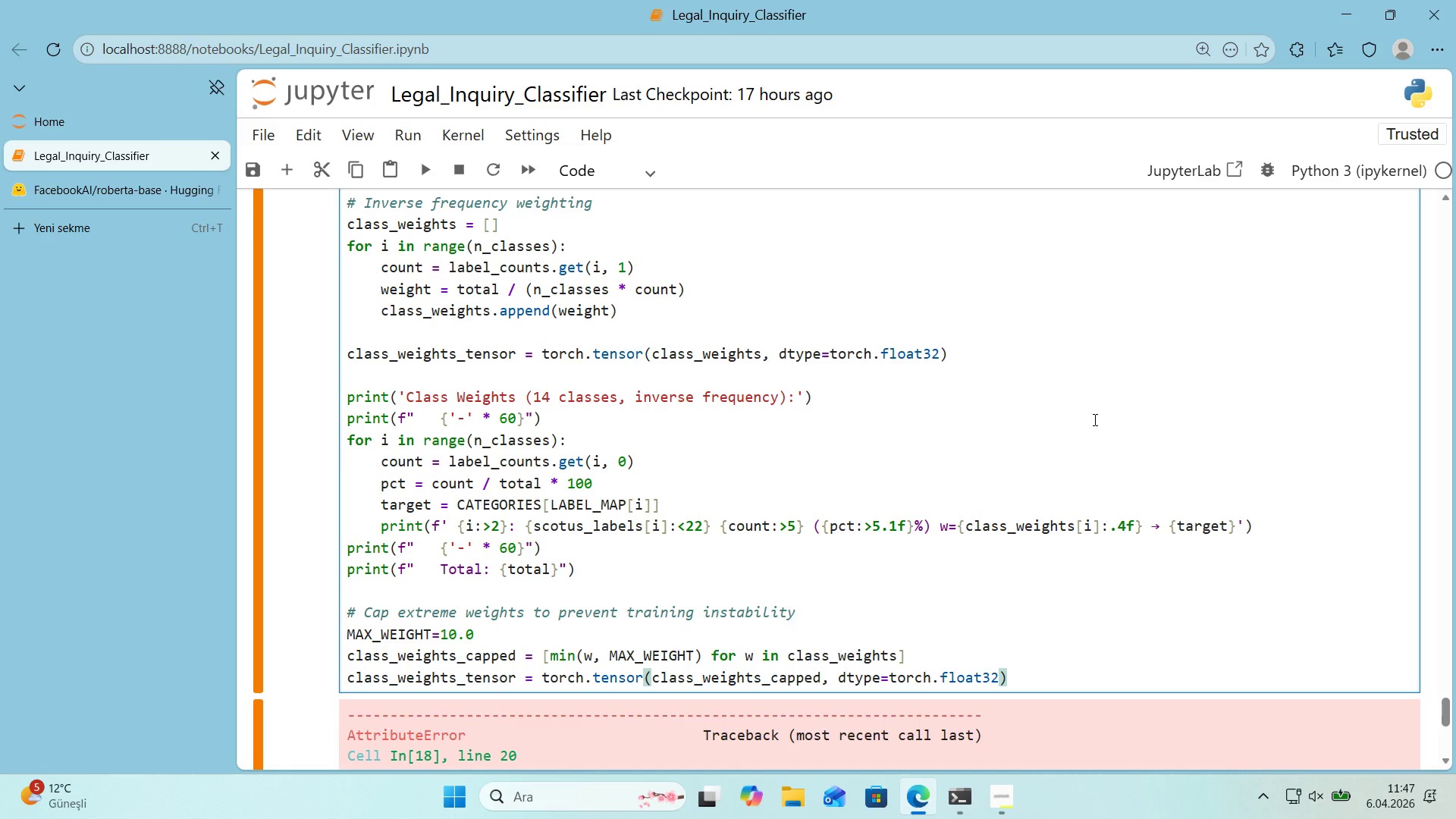 
key(Enter)
 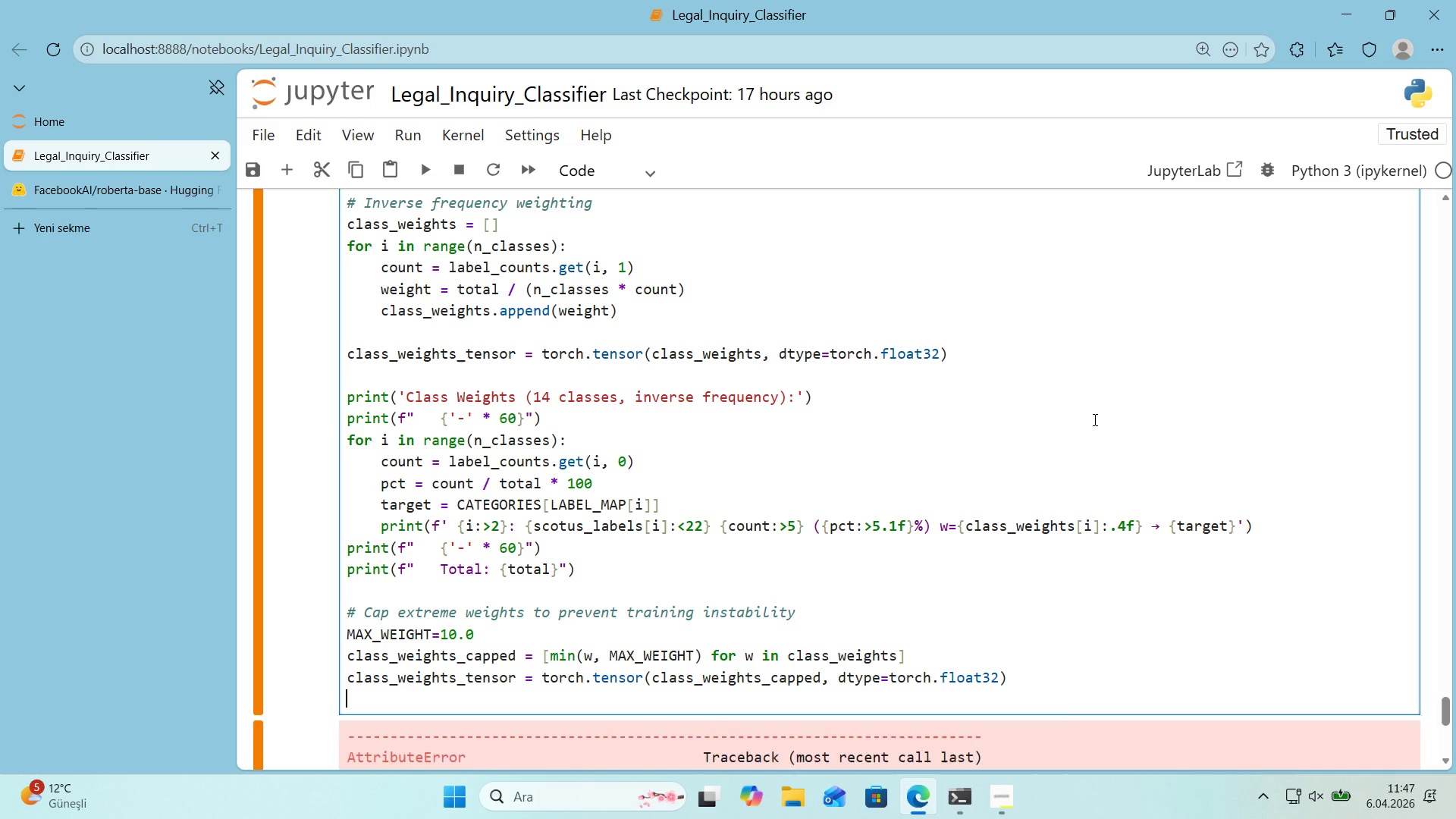 
key(Enter)
 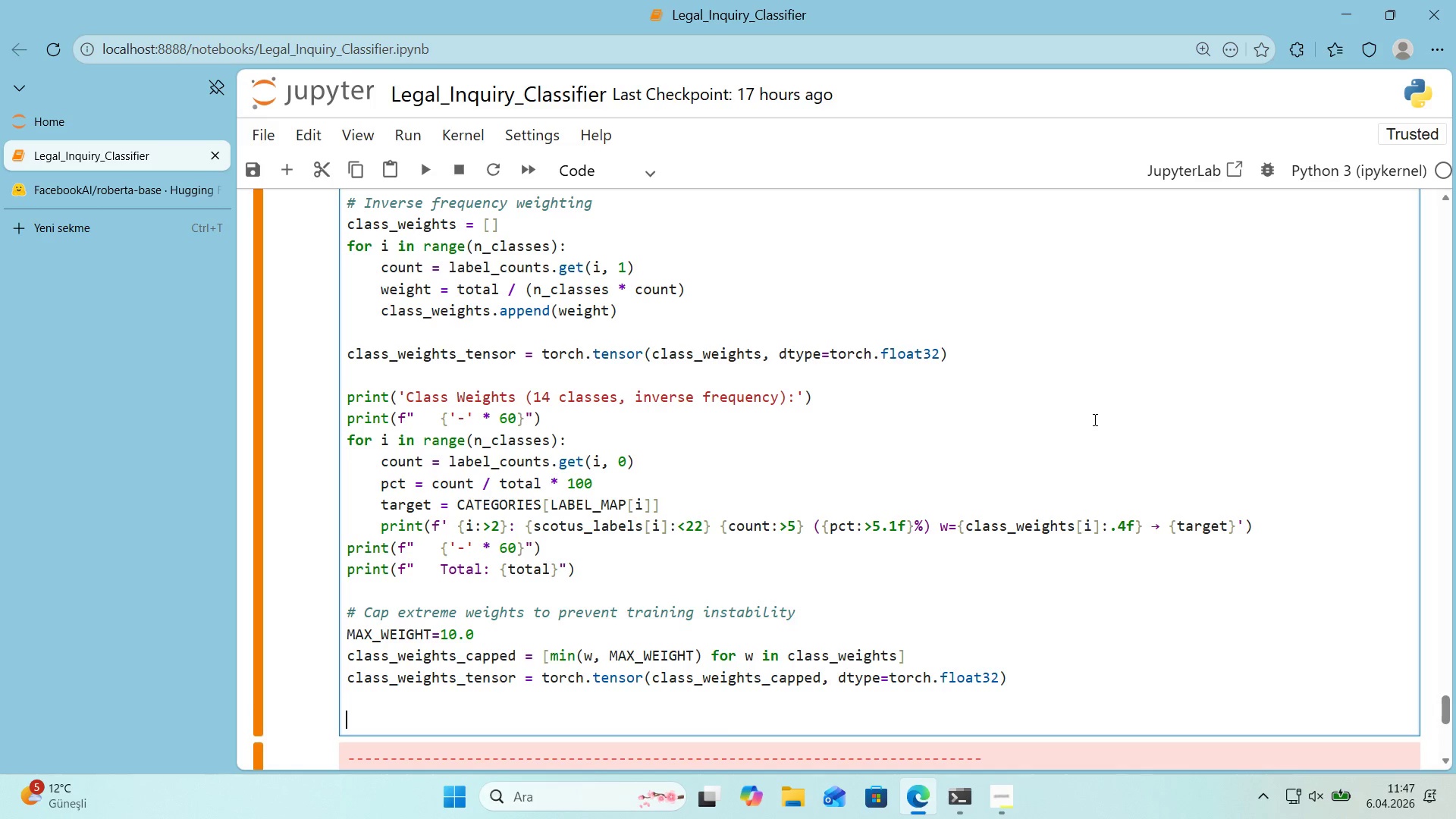 
type(pr'nt*()
 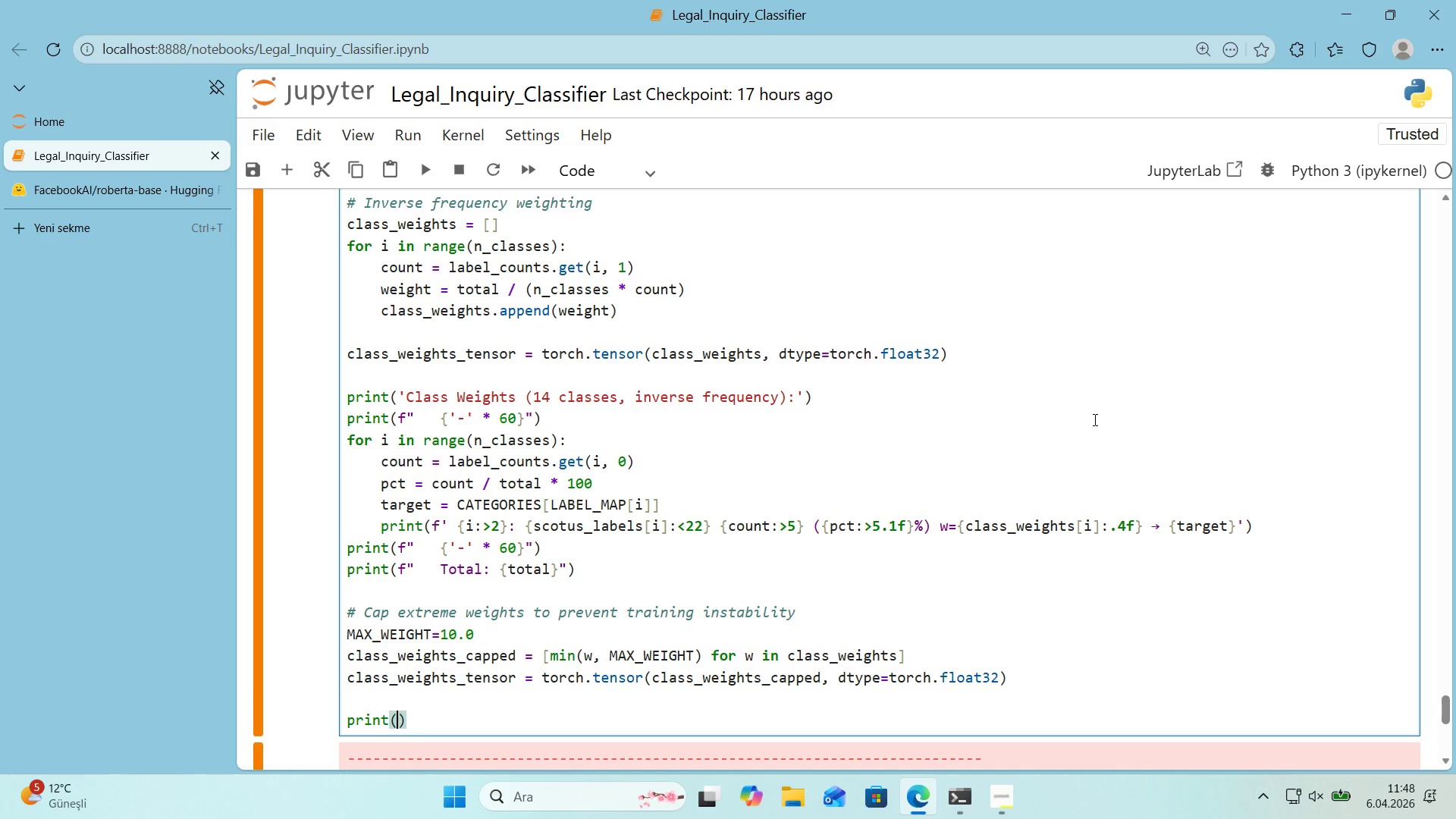 
 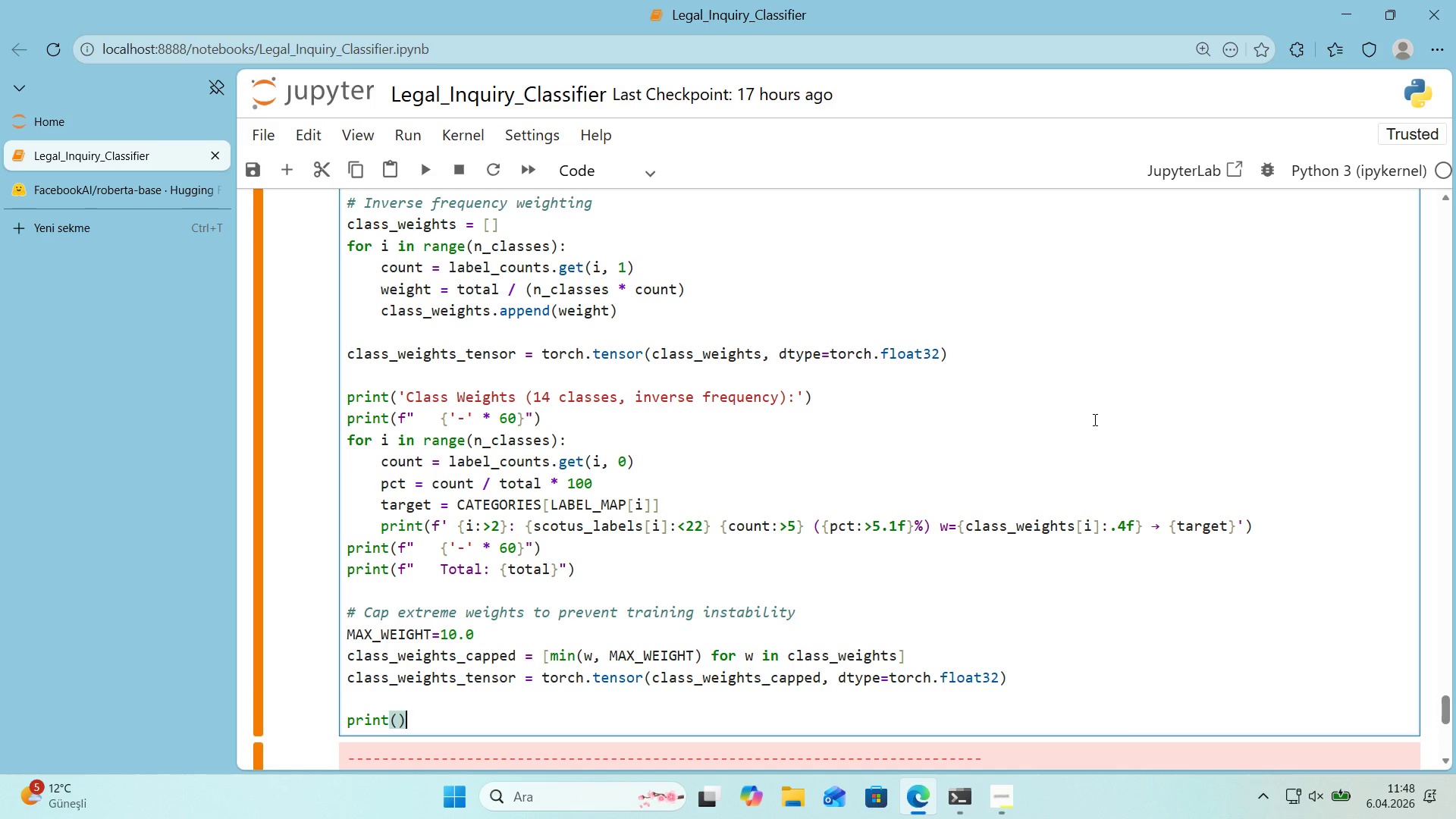 
key(ArrowLeft)
 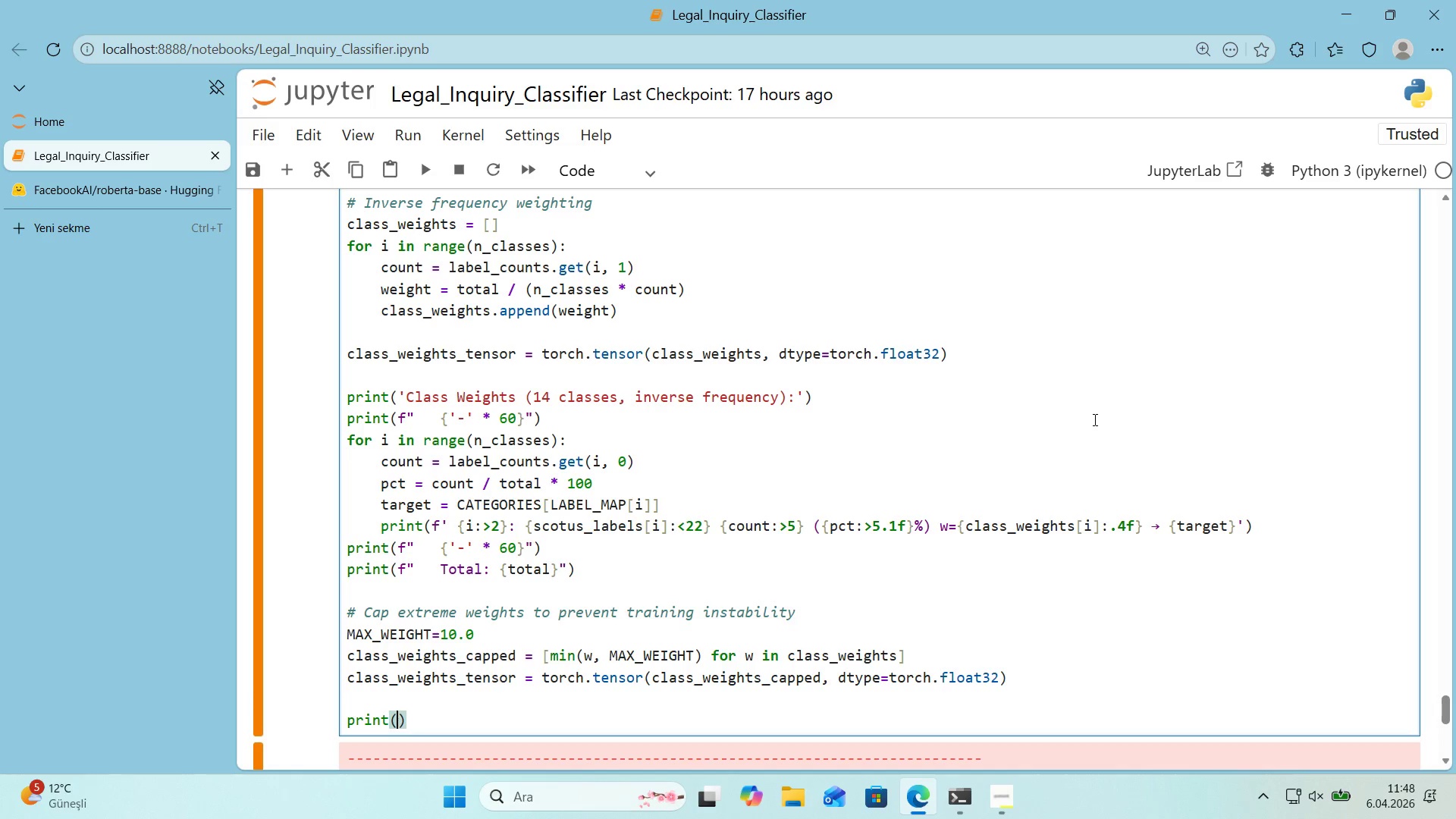 
type(f@@)
 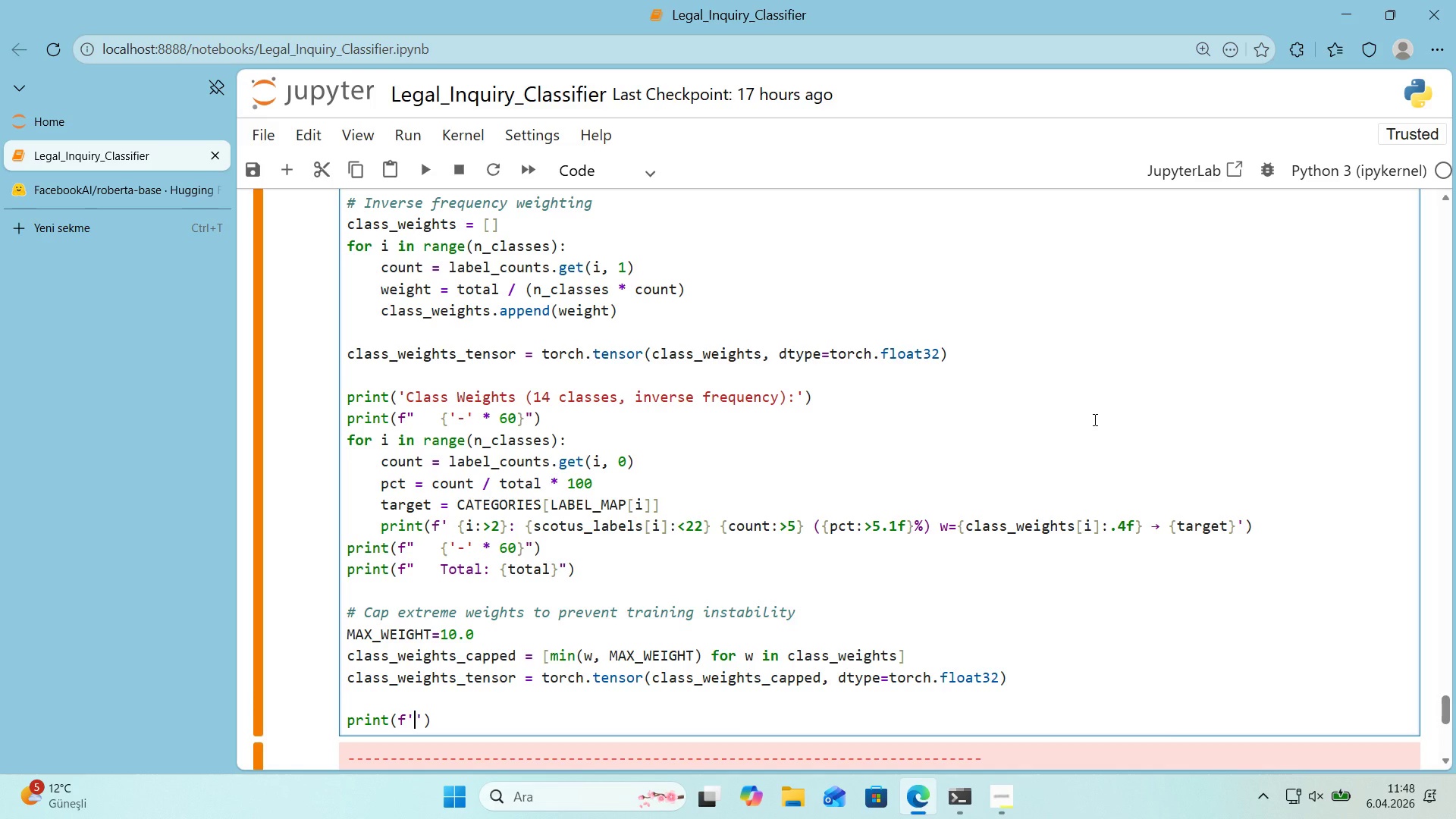 
 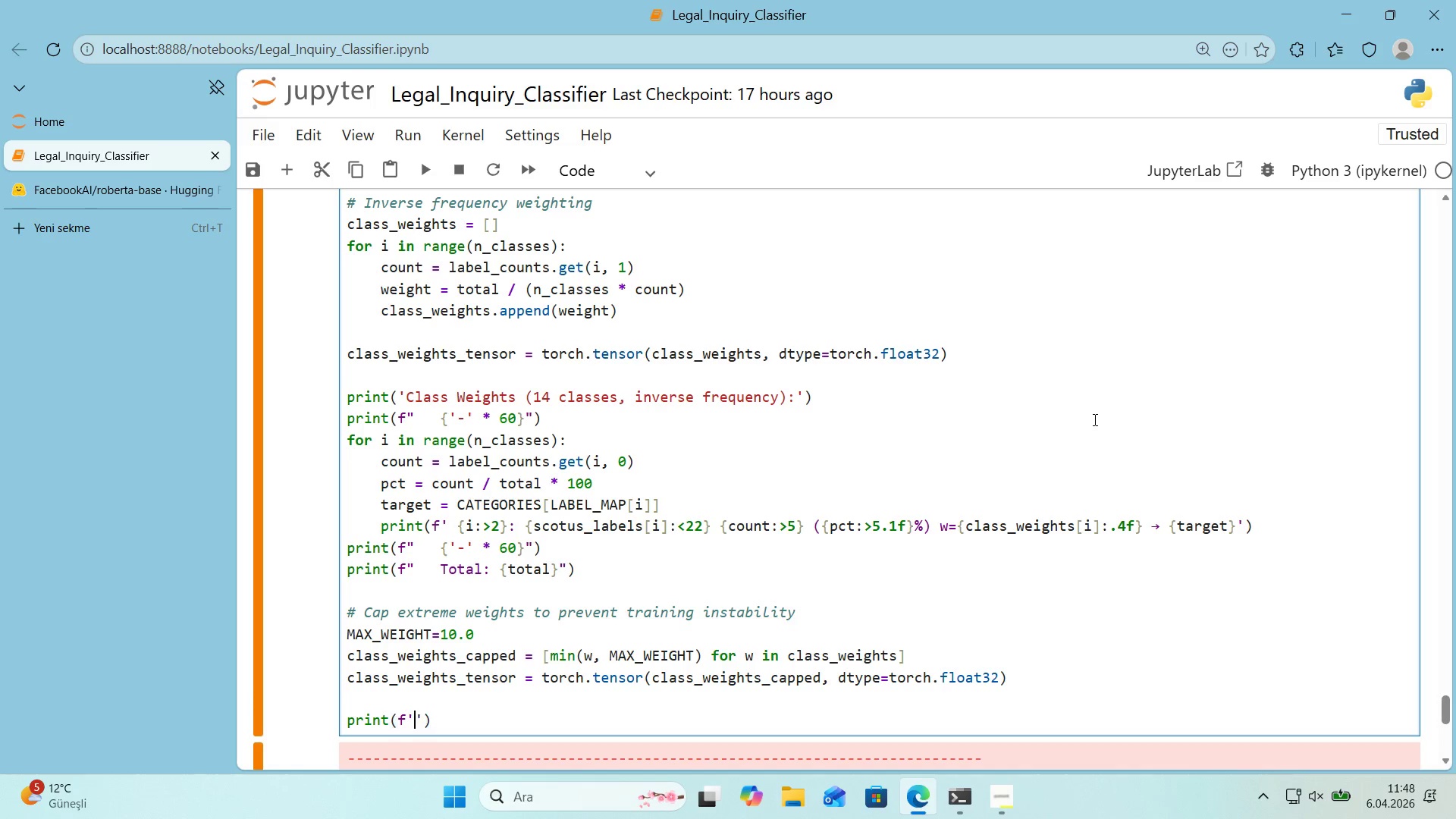 
key(ArrowLeft)
 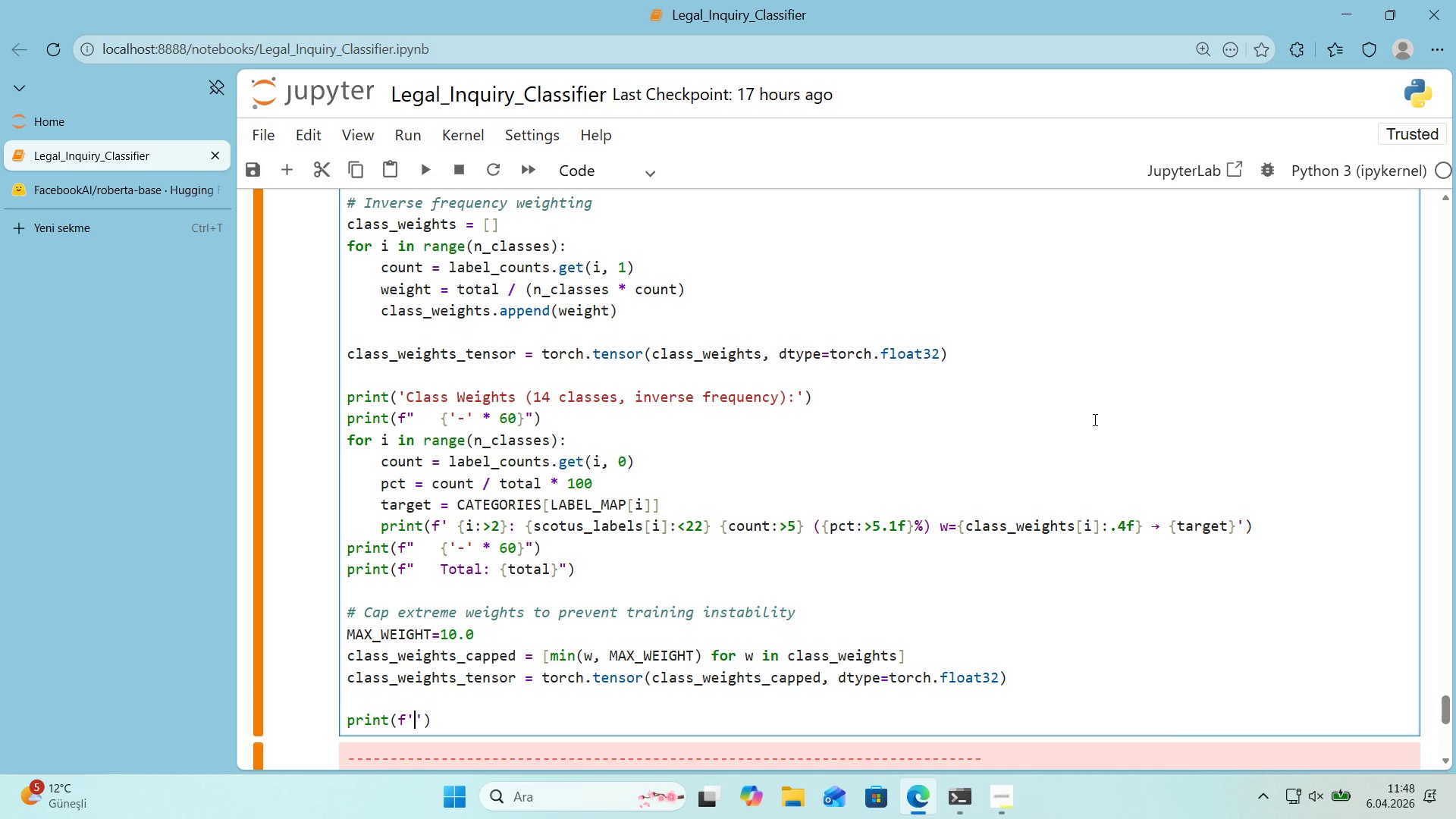 
key(Alt+Control+IntlYen)
 